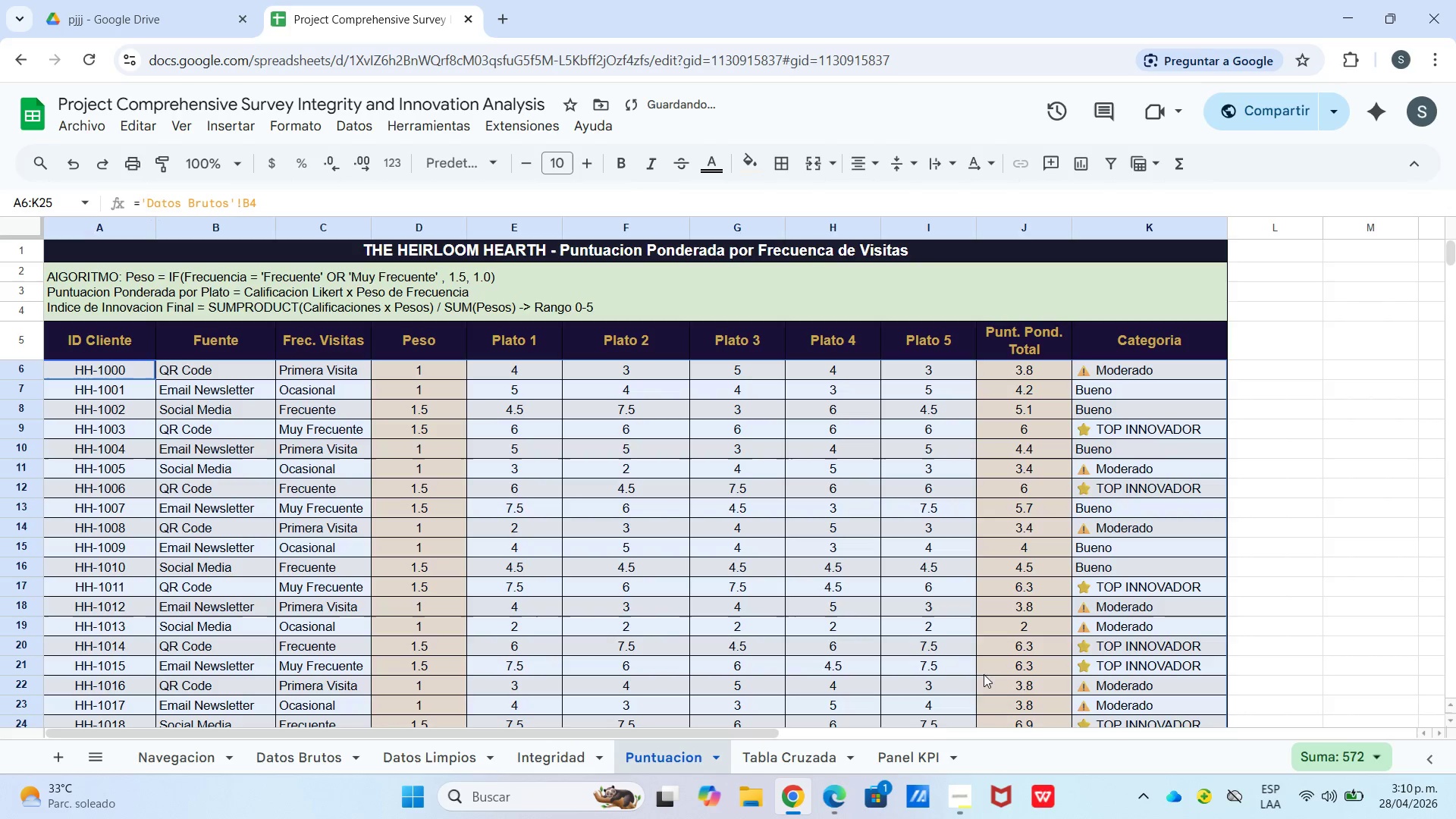 
left_click([928, 741])
 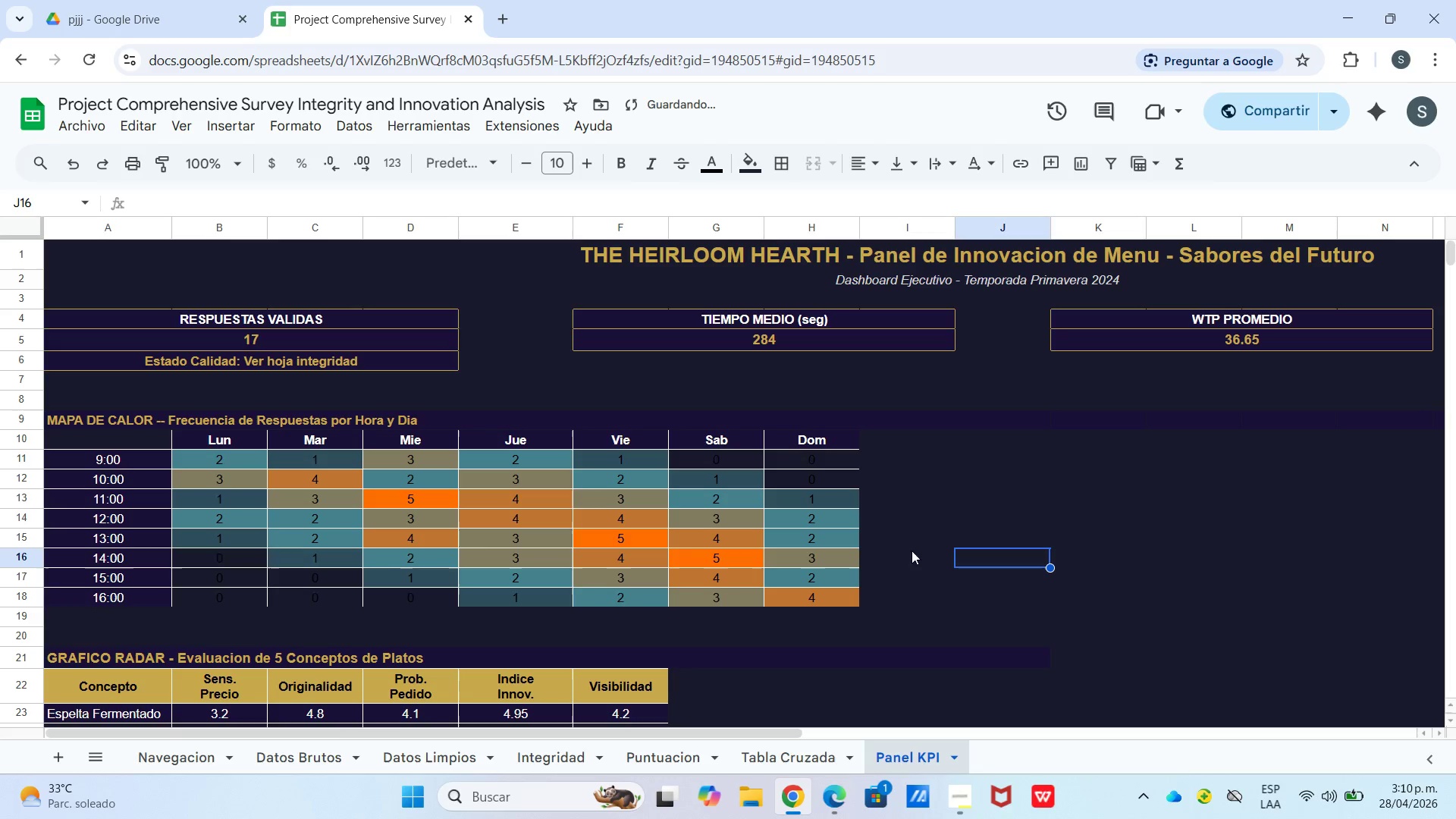 
left_click_drag(start_coordinate=[996, 472], to_coordinate=[991, 479])
 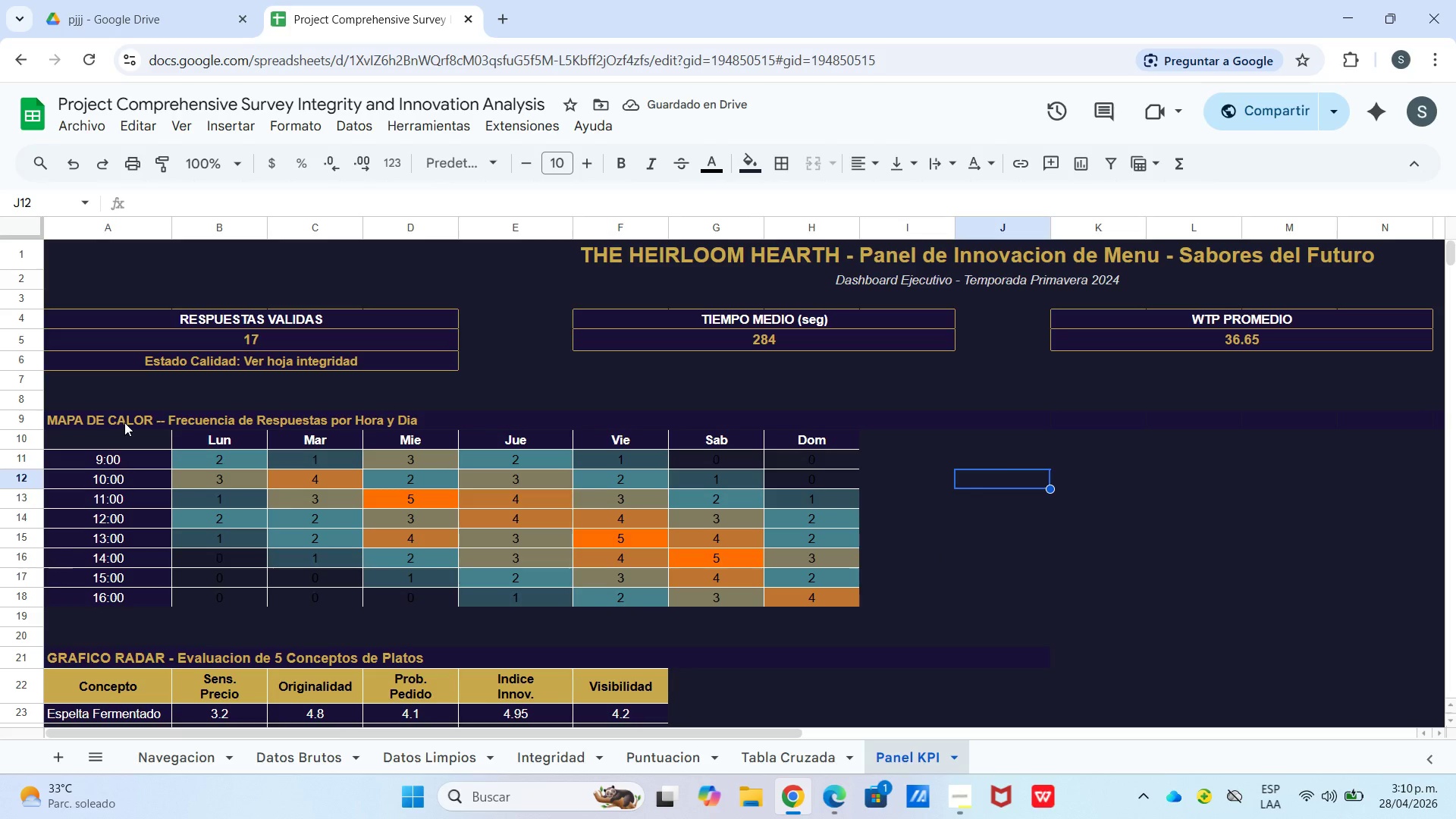 
left_click_drag(start_coordinate=[128, 417], to_coordinate=[408, 425])
 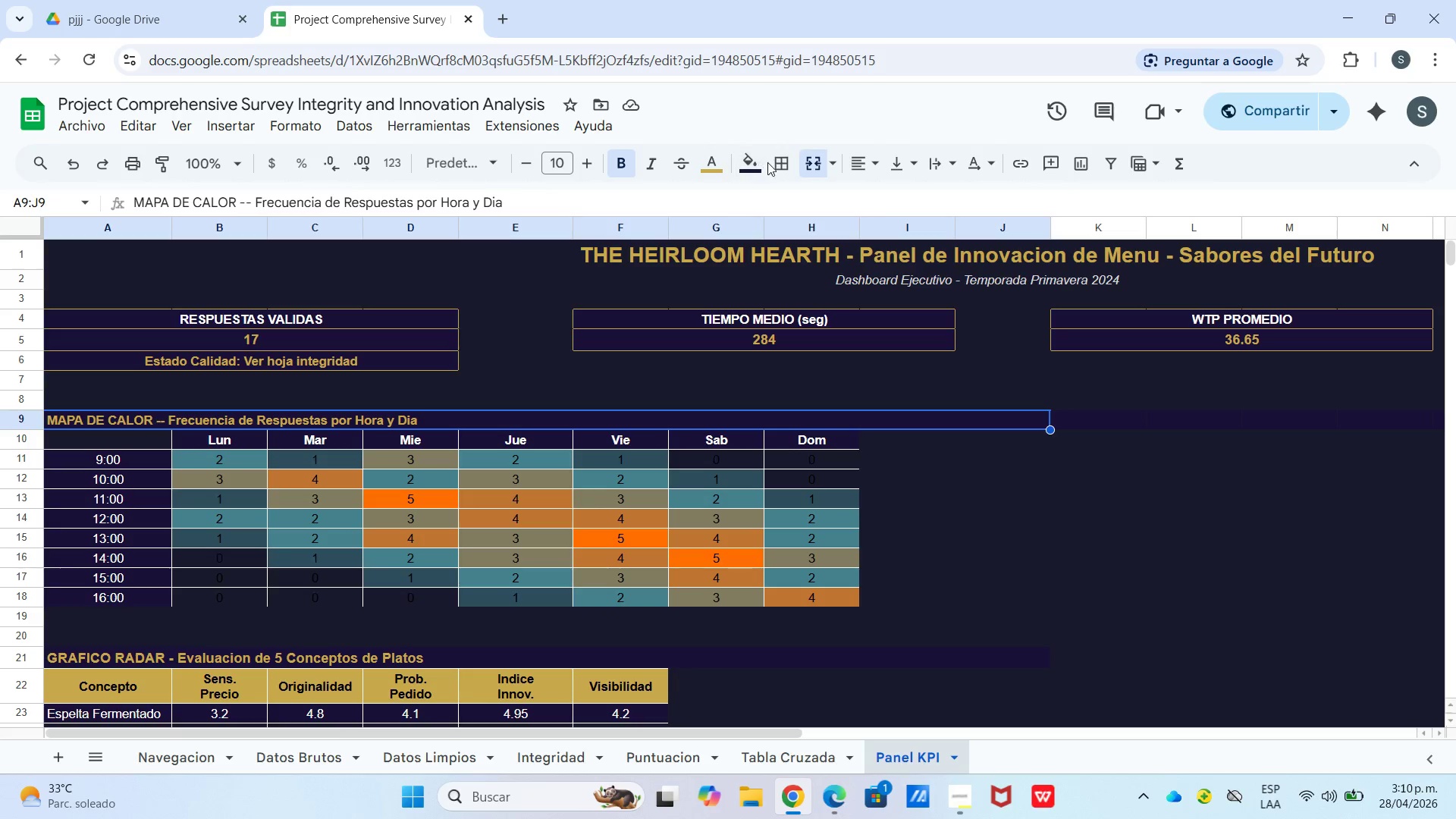 
left_click([773, 162])
 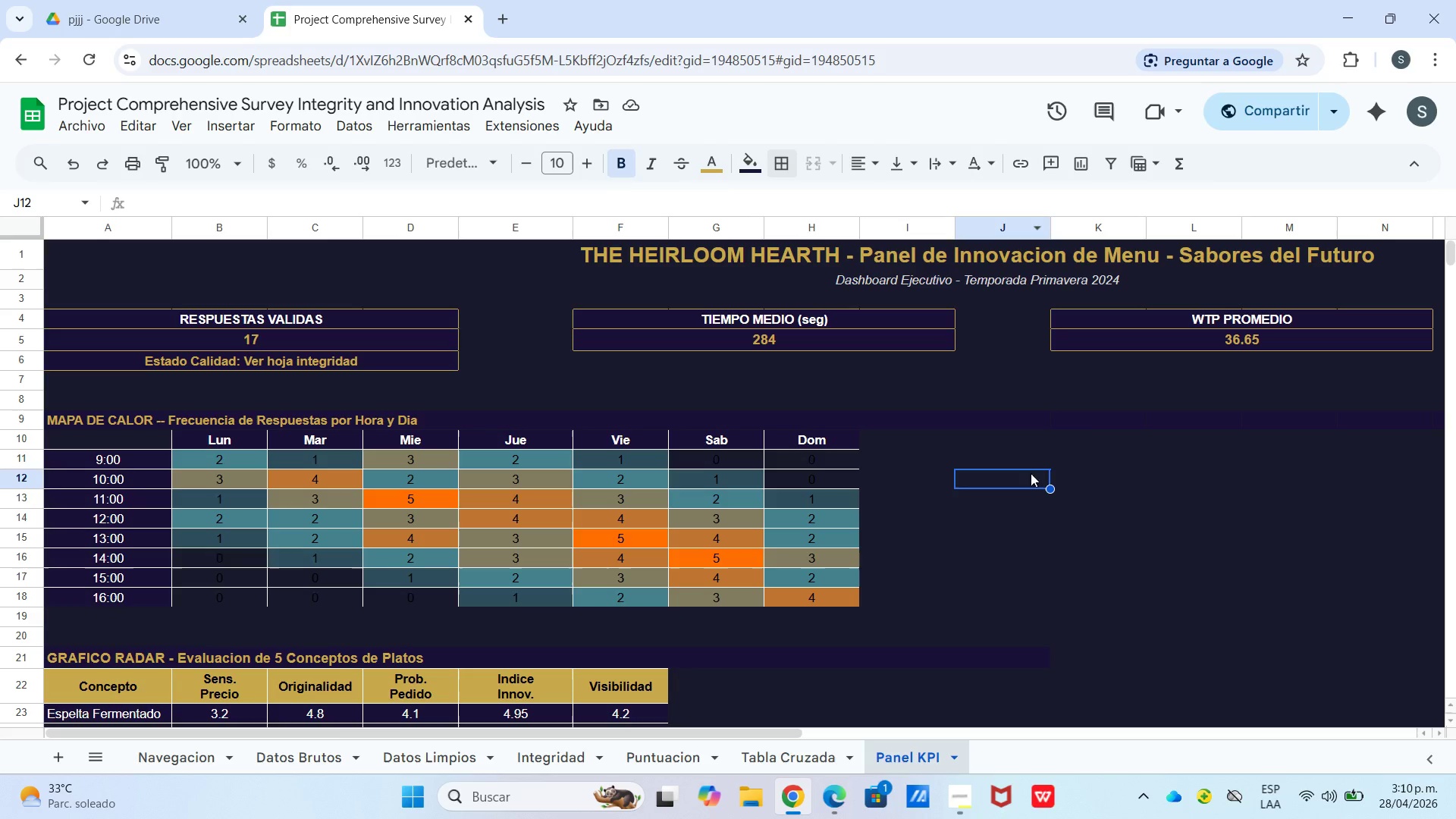 
left_click_drag(start_coordinate=[1097, 422], to_coordinate=[1218, 427])
 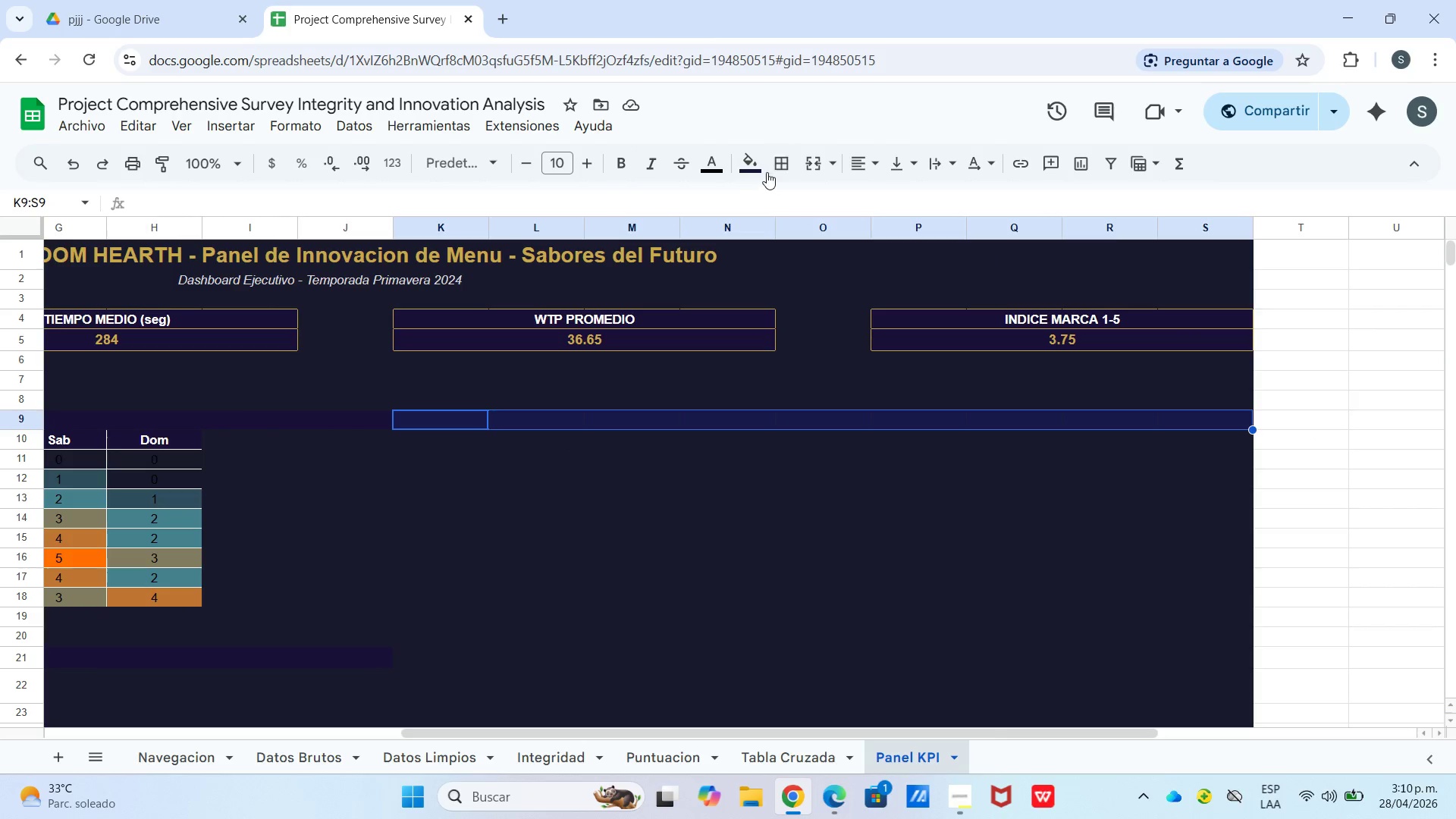 
left_click([755, 168])
 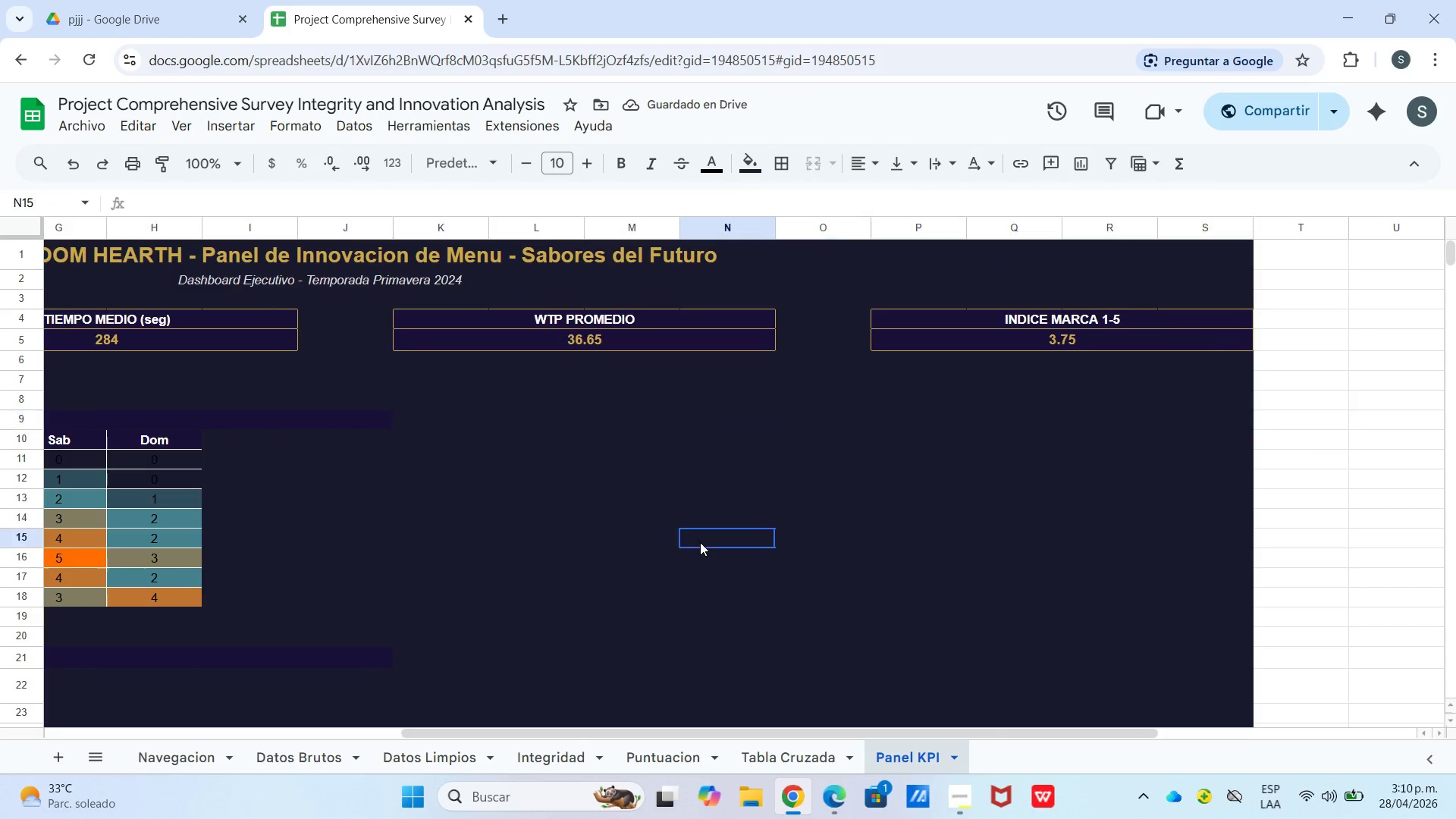 
wait(5.78)
 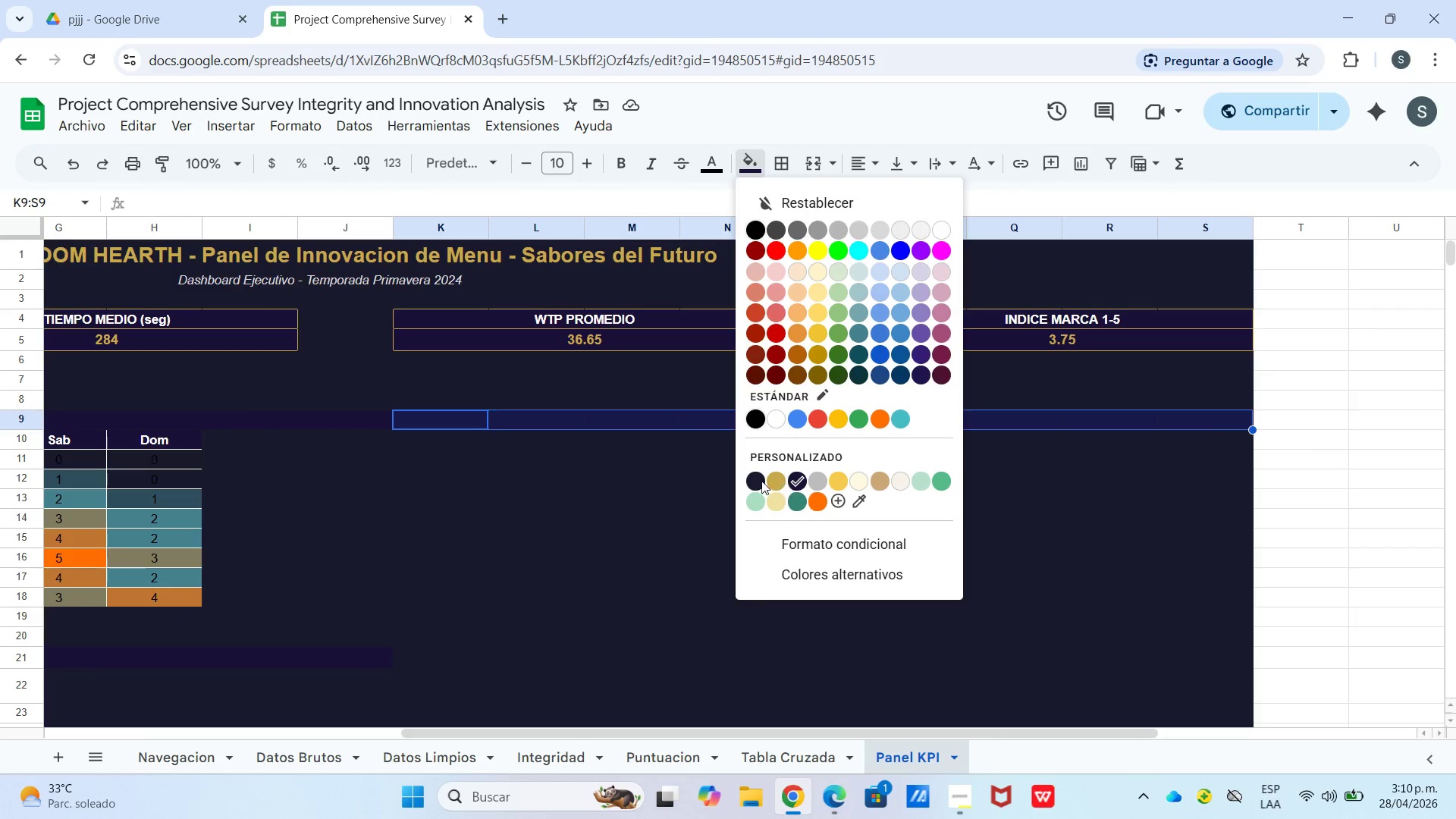 
left_click_drag(start_coordinate=[547, 730], to_coordinate=[0, 714])
 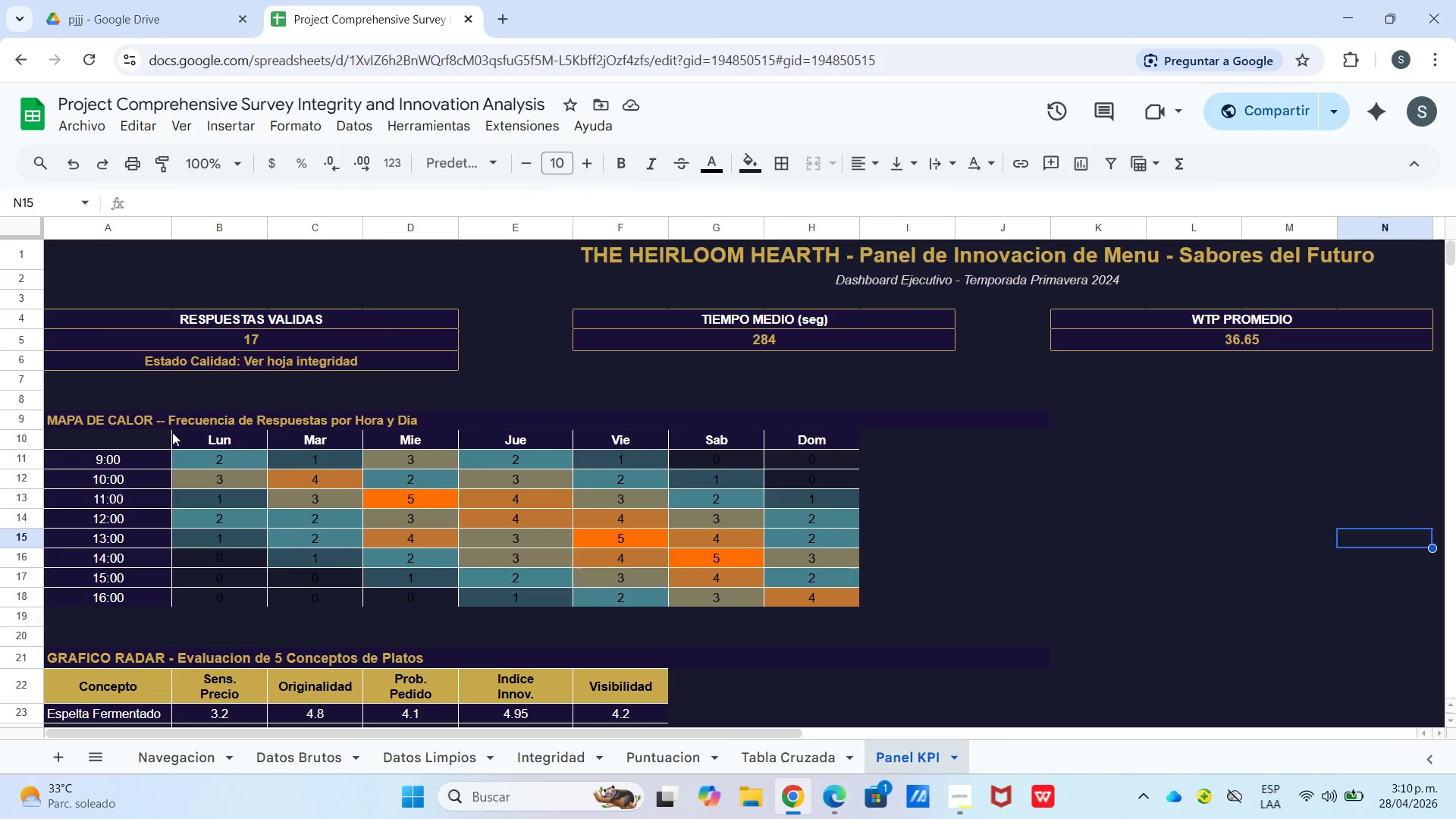 
left_click_drag(start_coordinate=[127, 438], to_coordinate=[804, 603])
 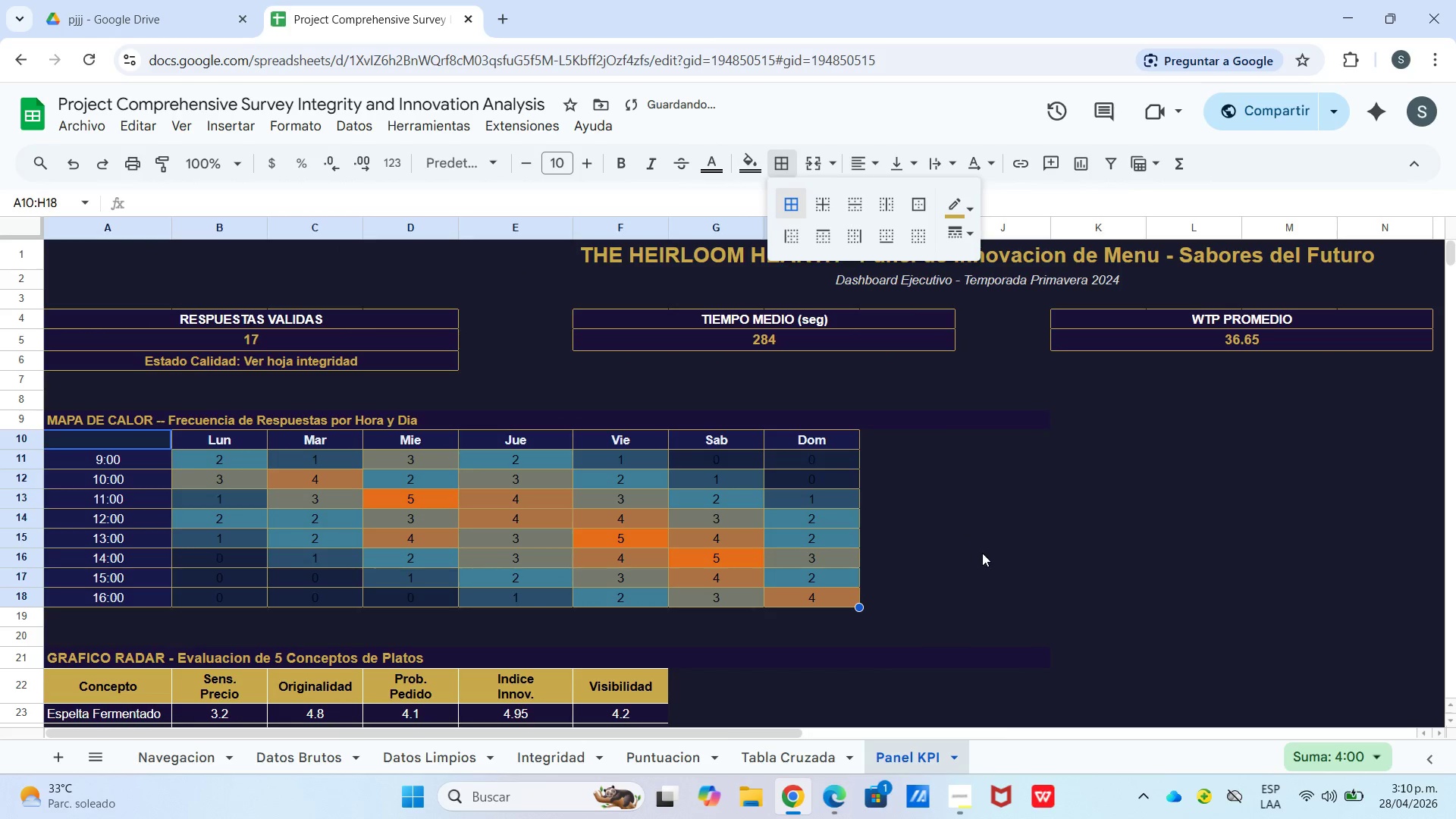 
wait(5.36)
 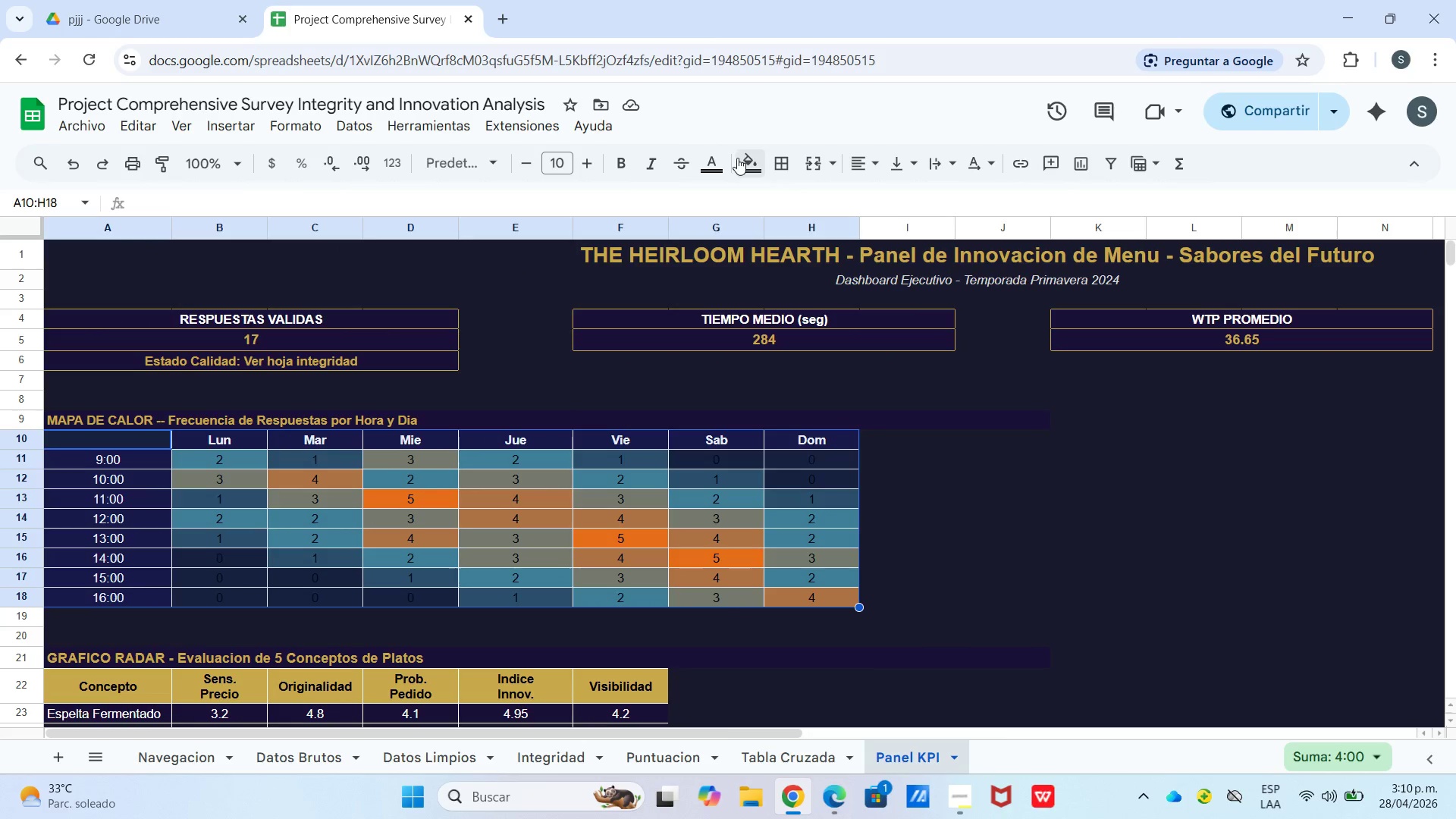 
scroll: coordinate [387, 573], scroll_direction: down, amount: 2.0
 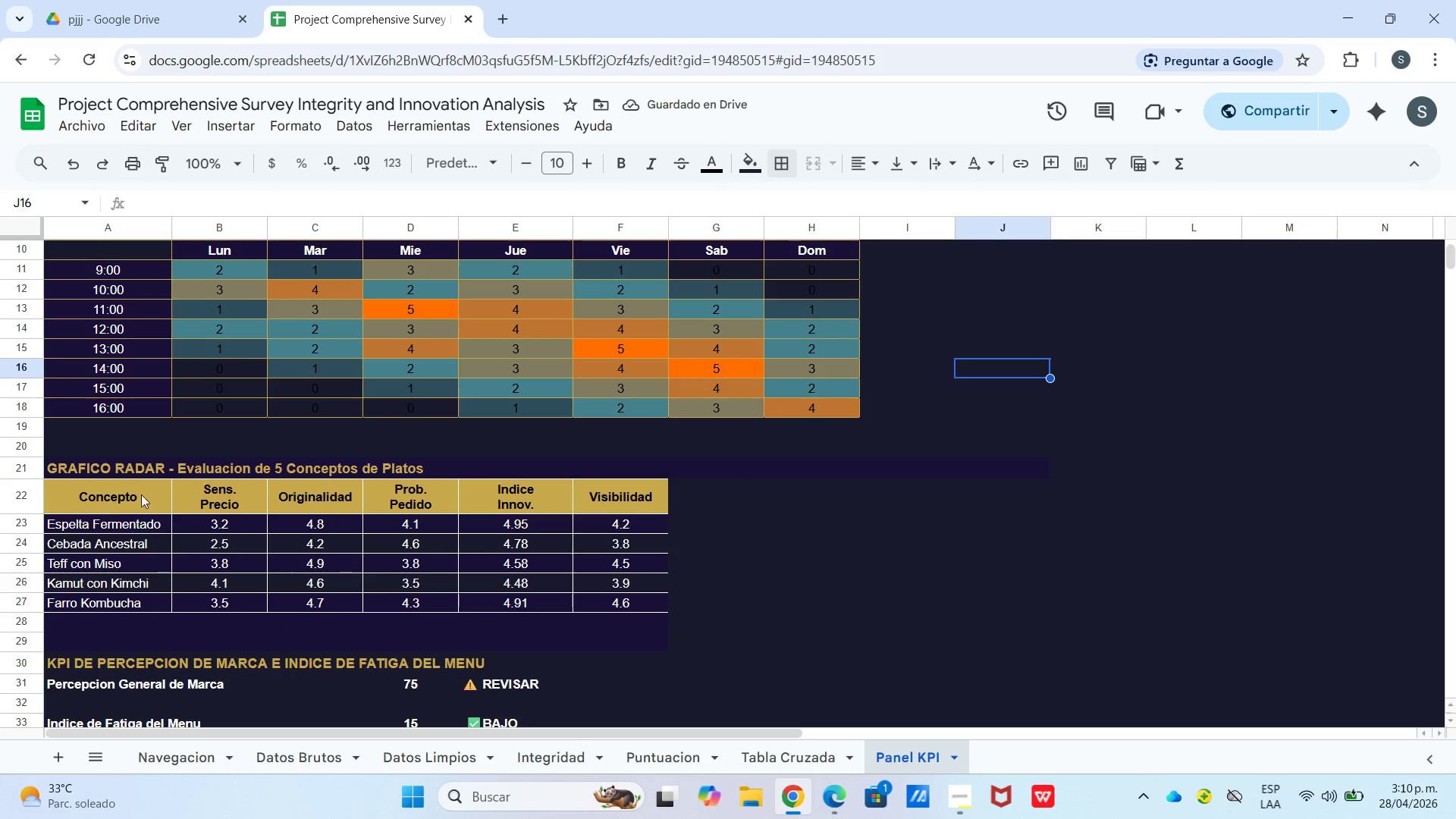 
left_click_drag(start_coordinate=[97, 507], to_coordinate=[626, 605])
 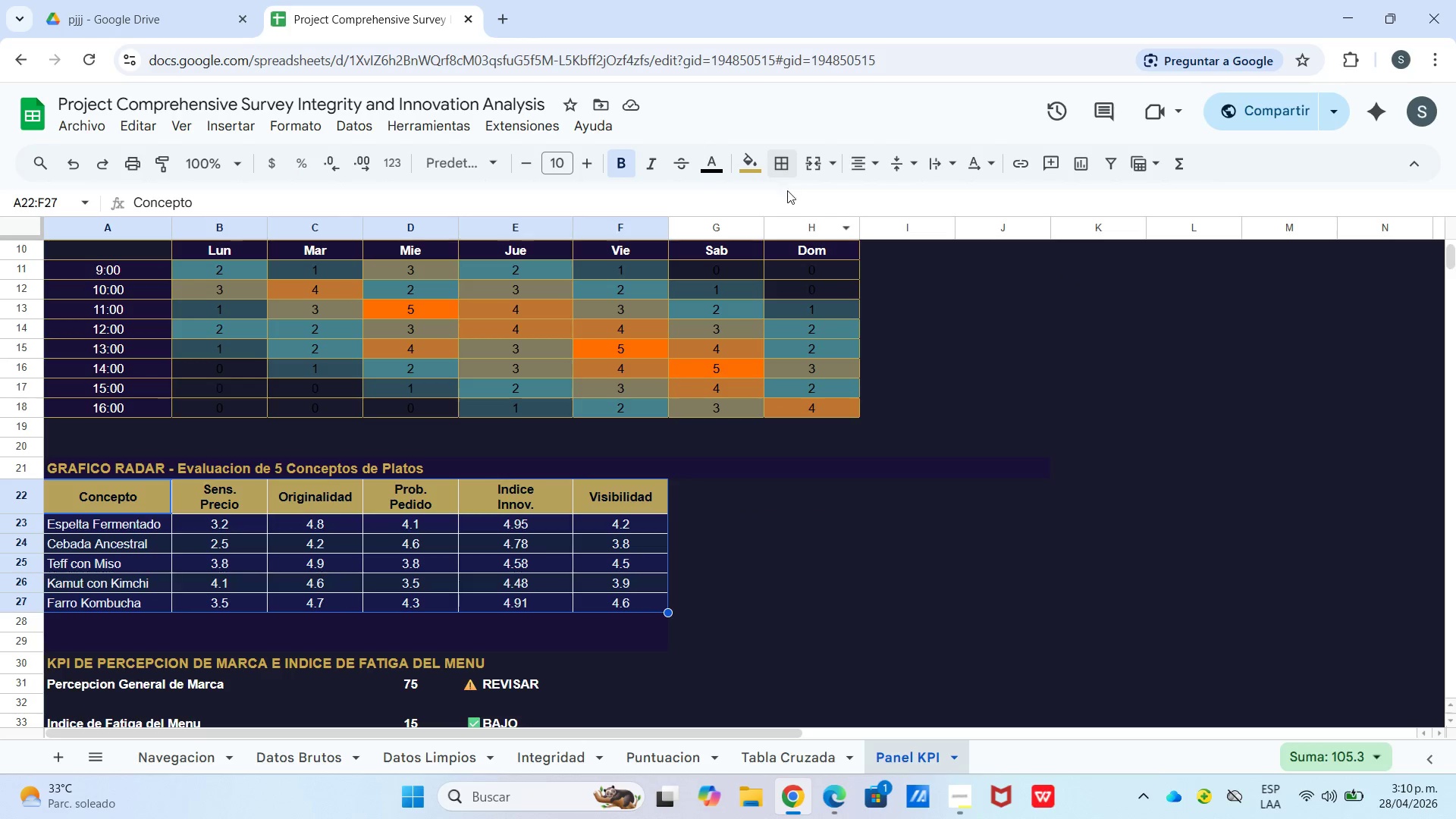 
left_click([782, 181])
 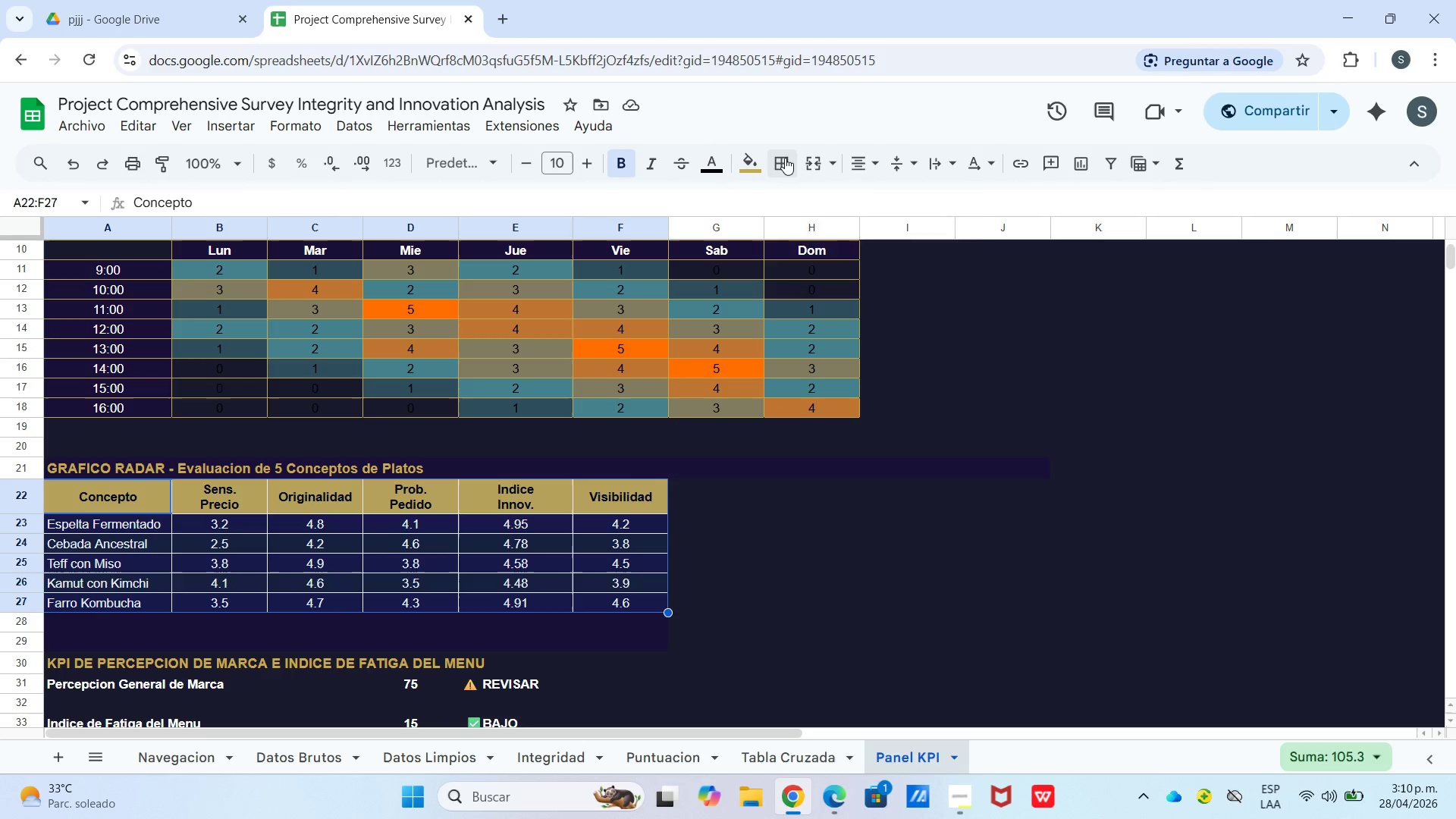 
left_click_drag(start_coordinate=[785, 158], to_coordinate=[785, 166])
 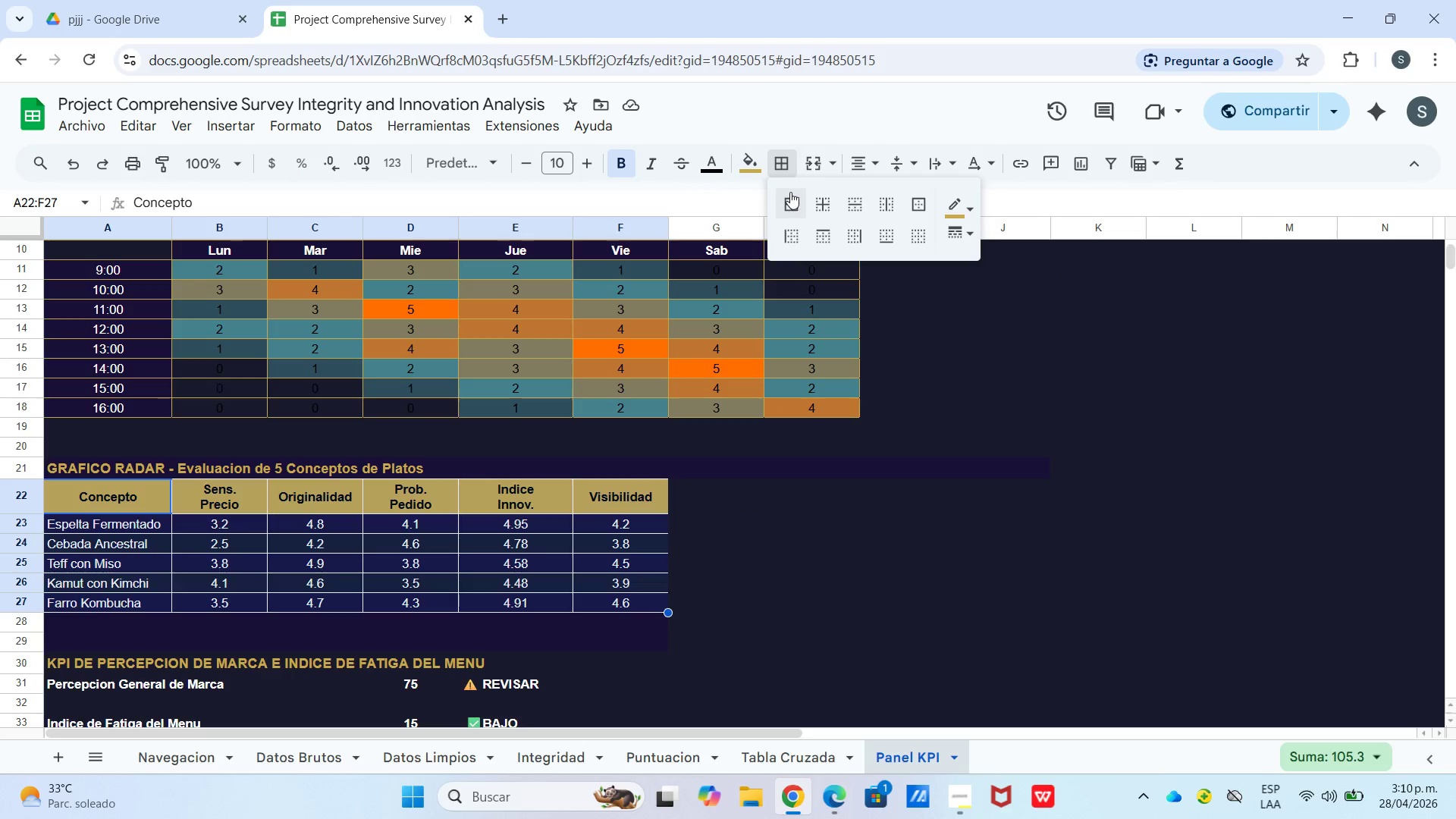 
left_click_drag(start_coordinate=[790, 192], to_coordinate=[794, 197])
 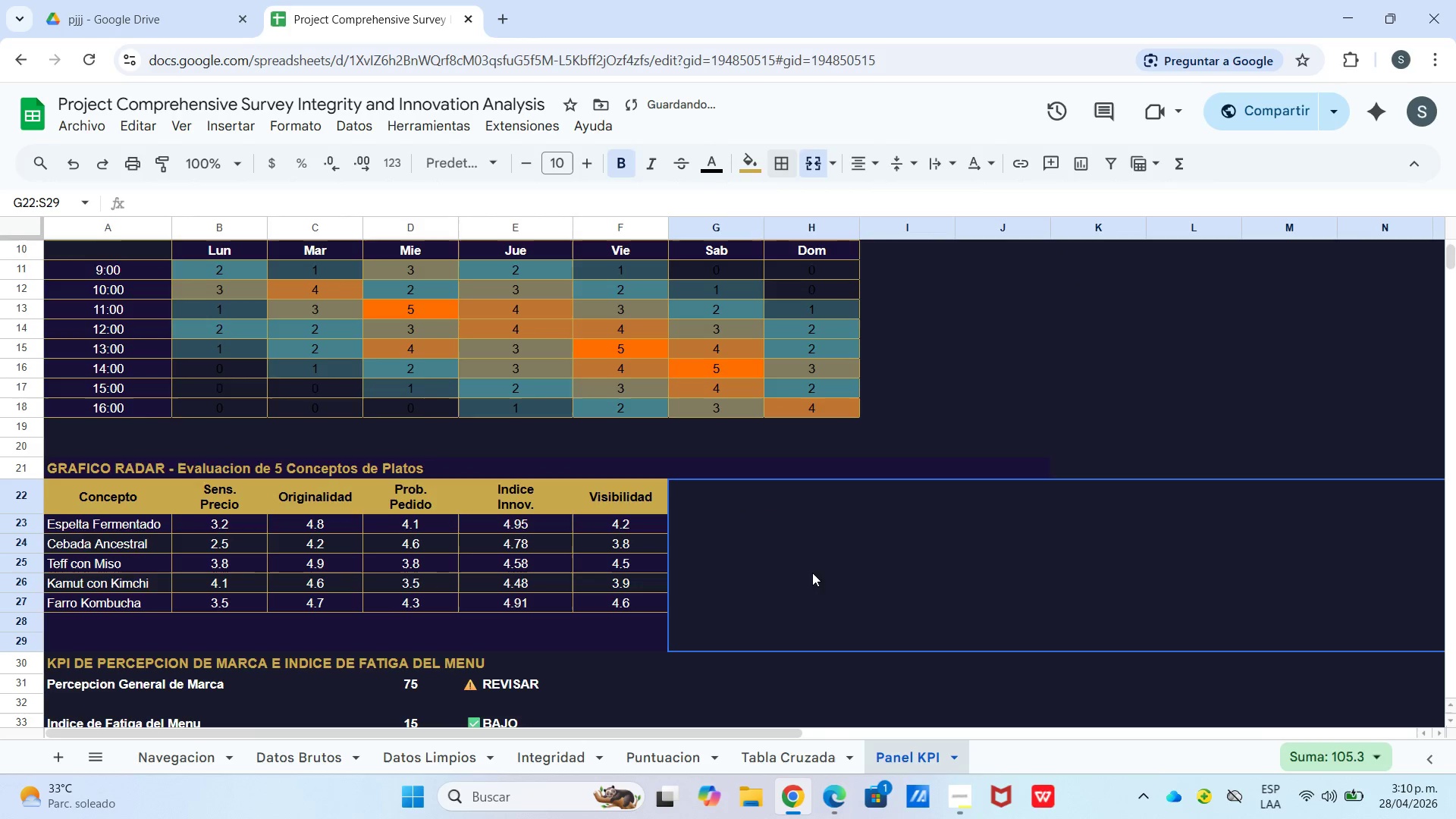 
scroll: coordinate [771, 583], scroll_direction: down, amount: 2.0
 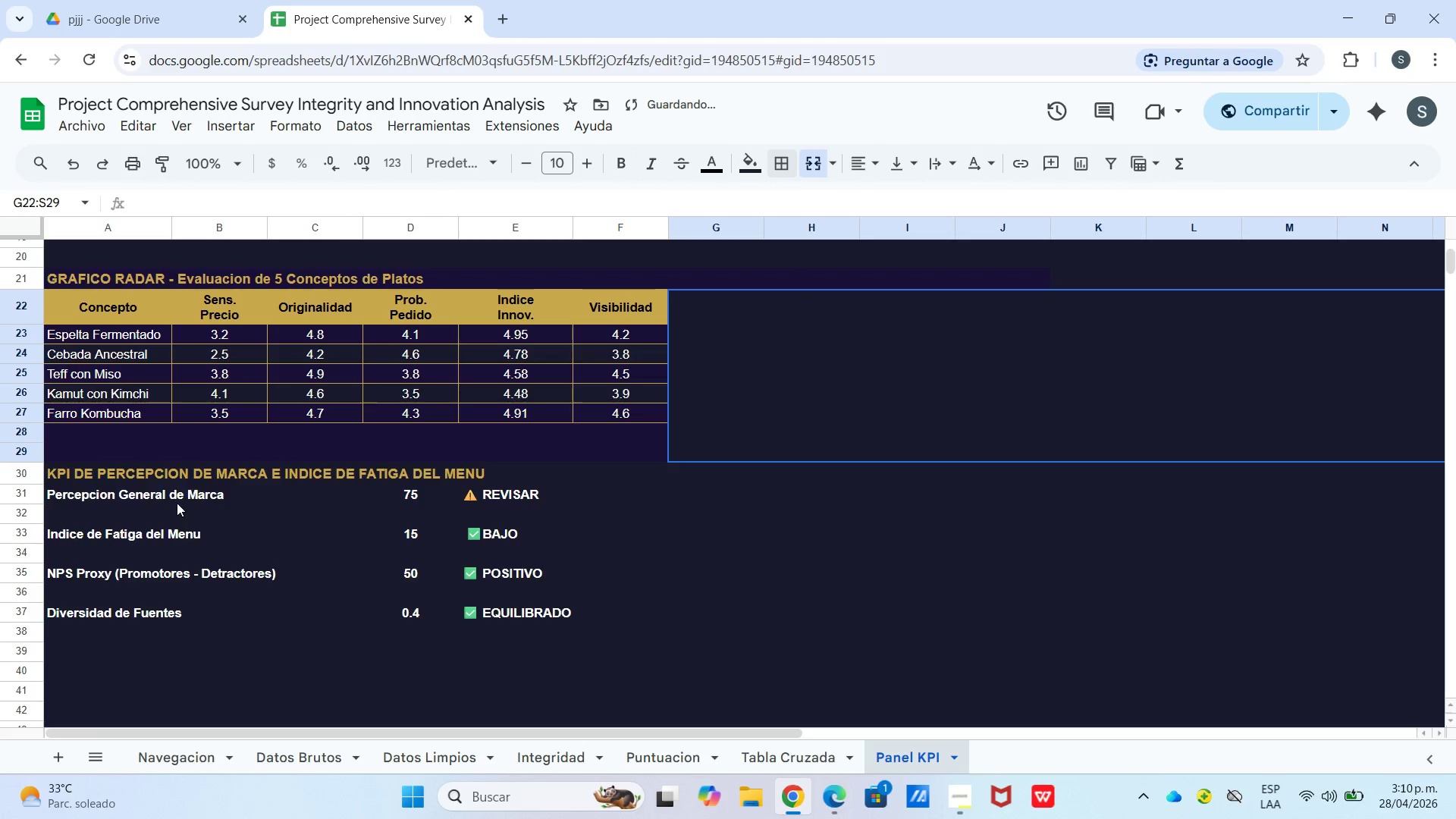 
left_click_drag(start_coordinate=[159, 489], to_coordinate=[516, 527])
 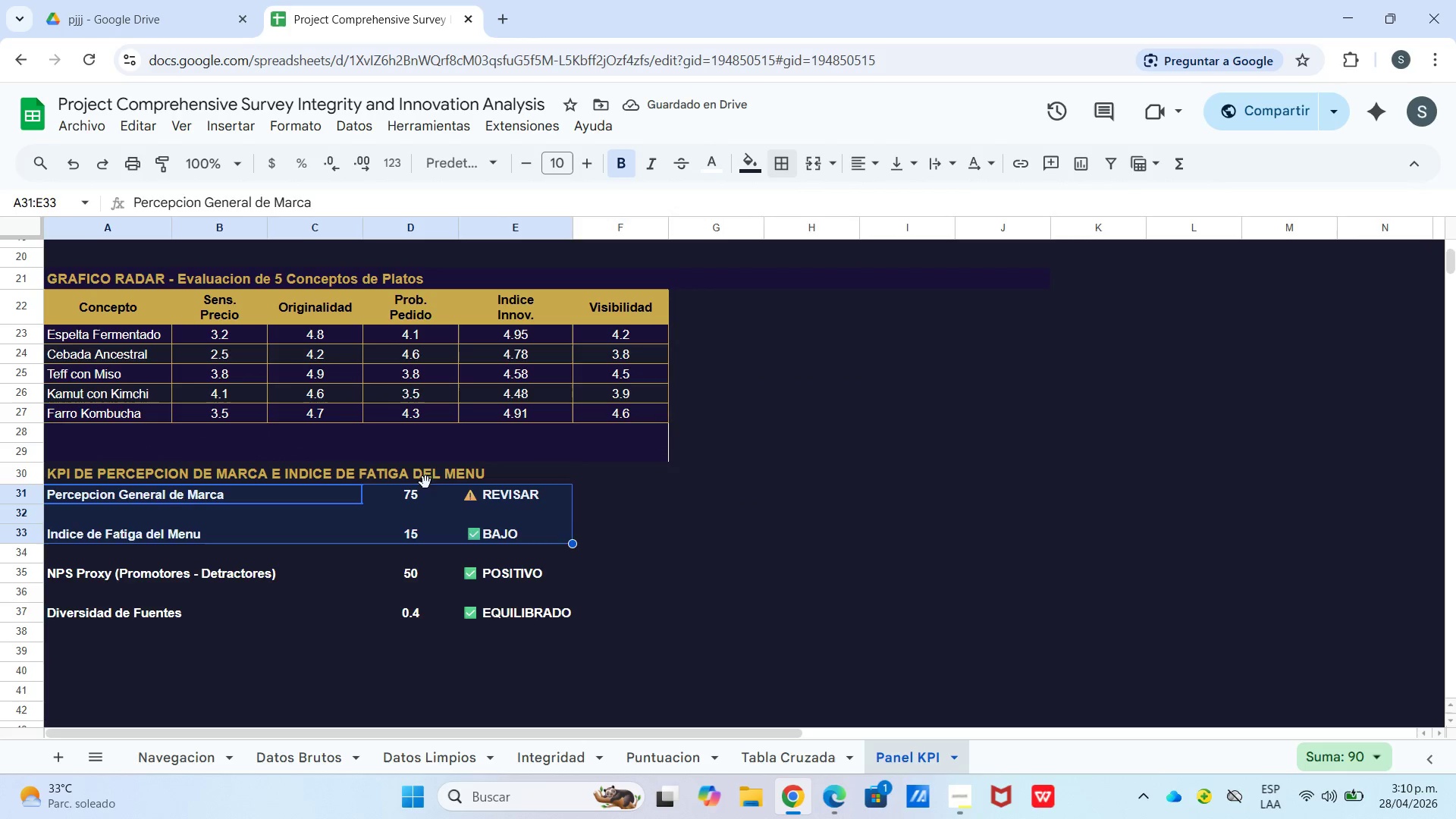 
left_click_drag(start_coordinate=[418, 482], to_coordinate=[479, 489])
 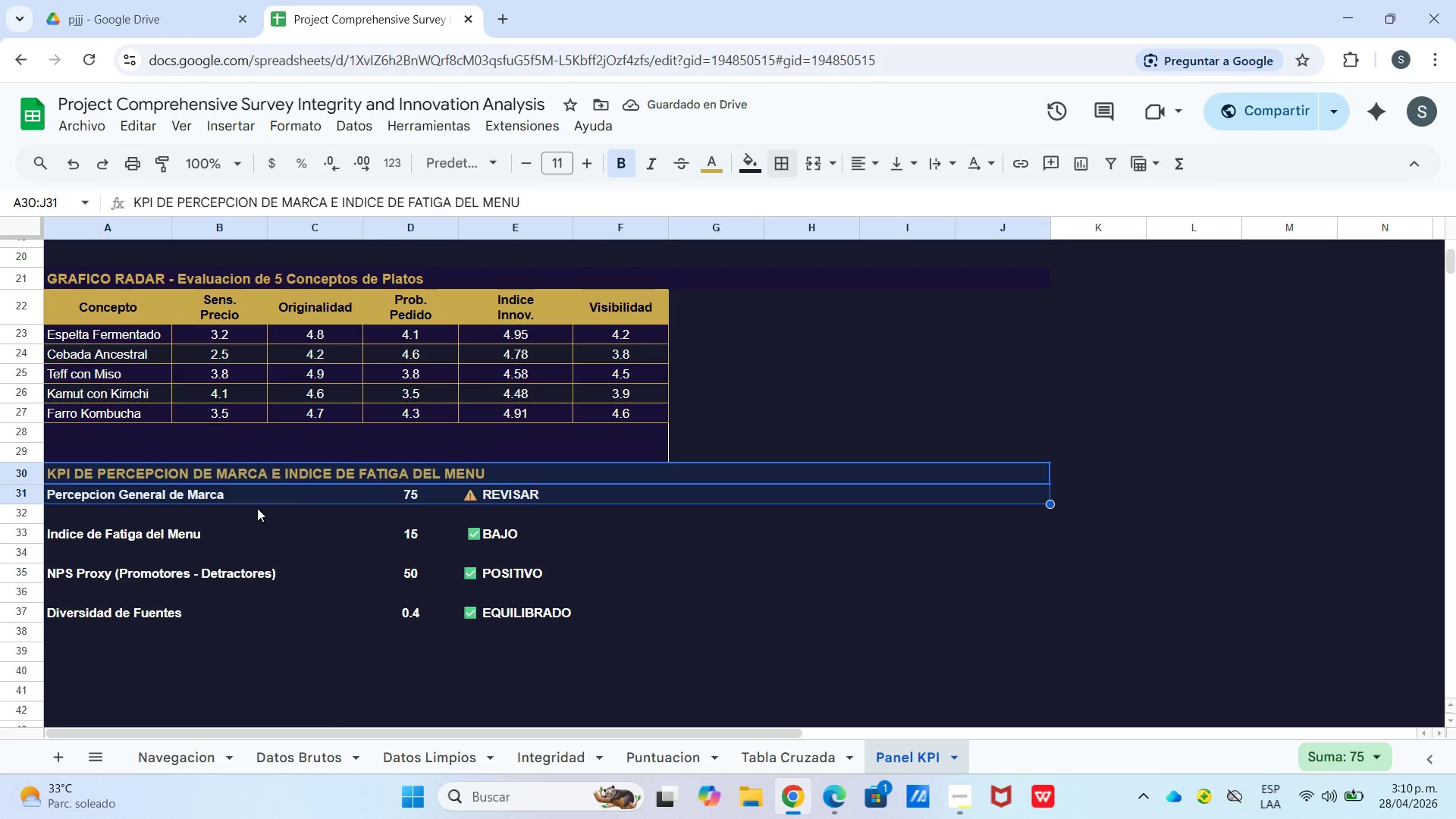 
left_click([219, 511])
 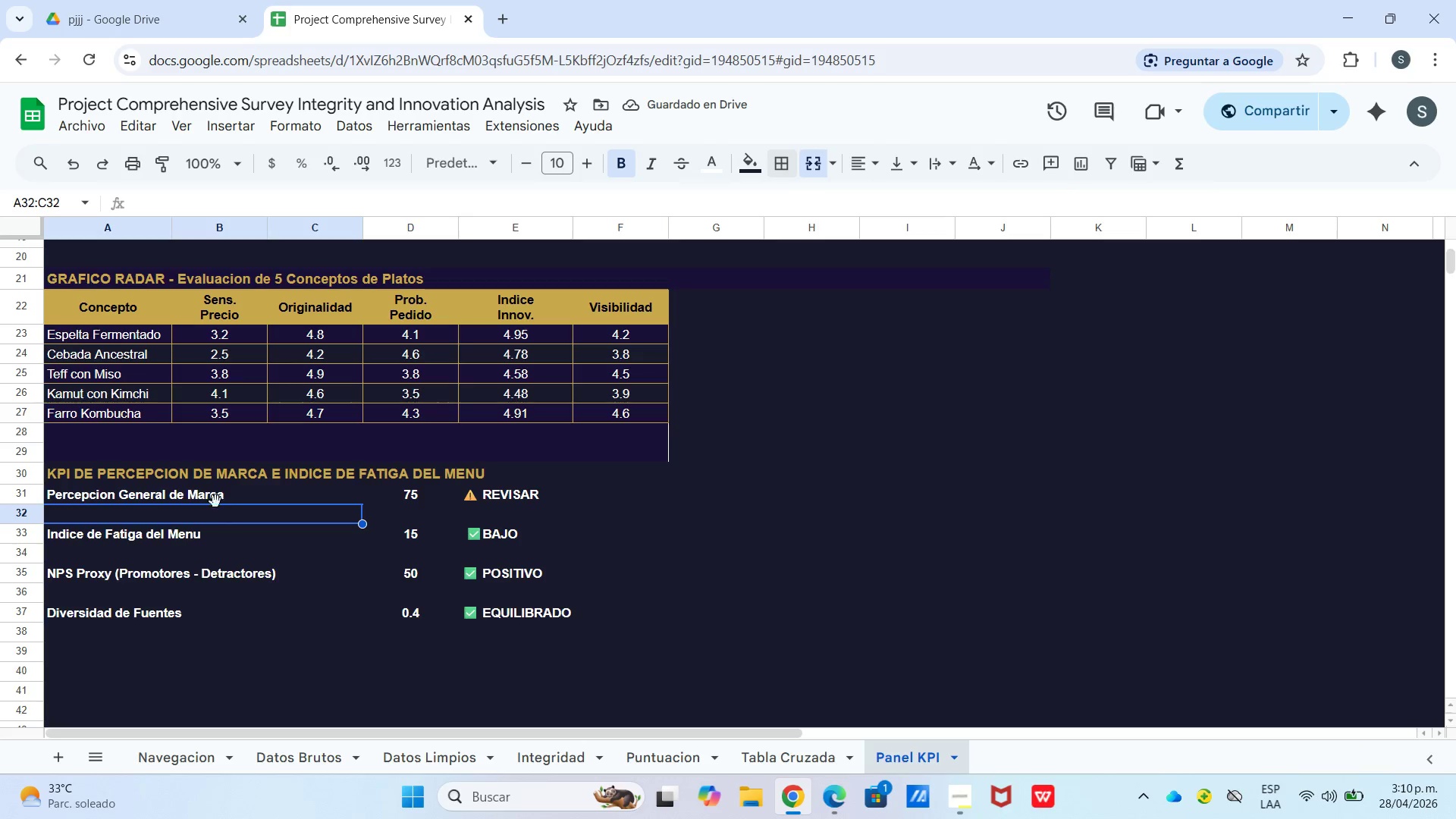 
left_click_drag(start_coordinate=[202, 494], to_coordinate=[566, 623])
 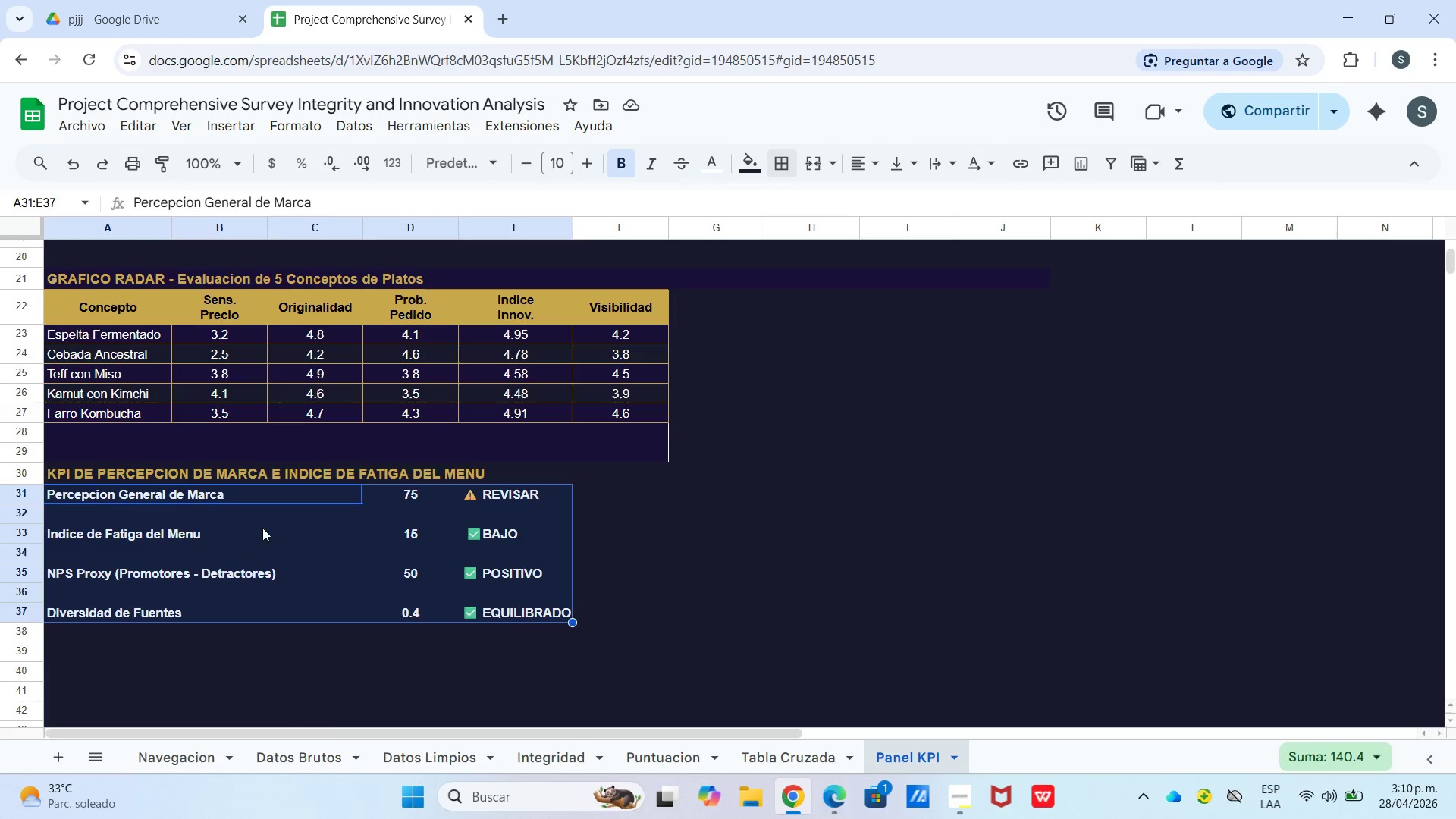 
left_click([258, 528])
 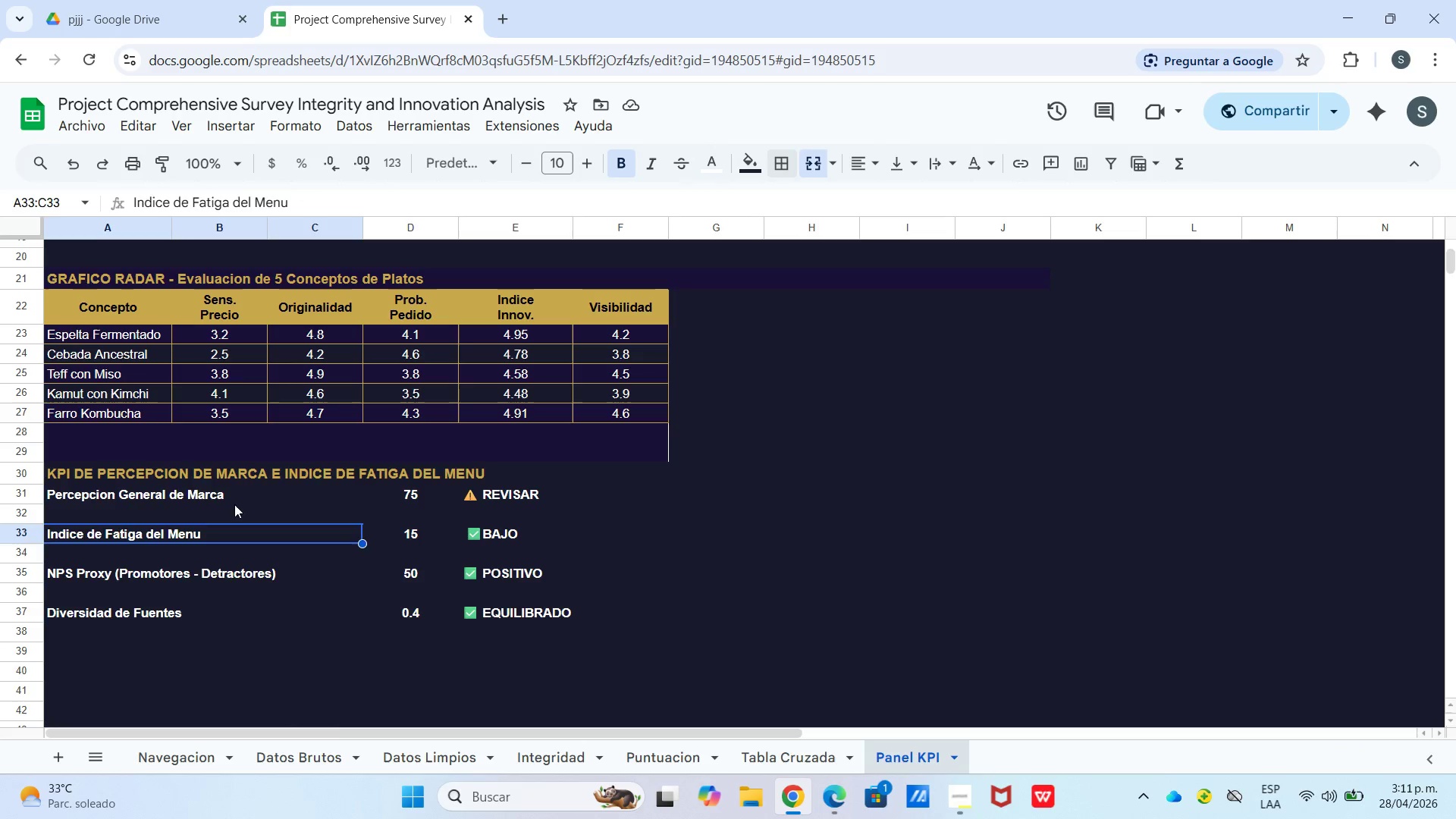 
left_click_drag(start_coordinate=[234, 504], to_coordinate=[486, 500])
 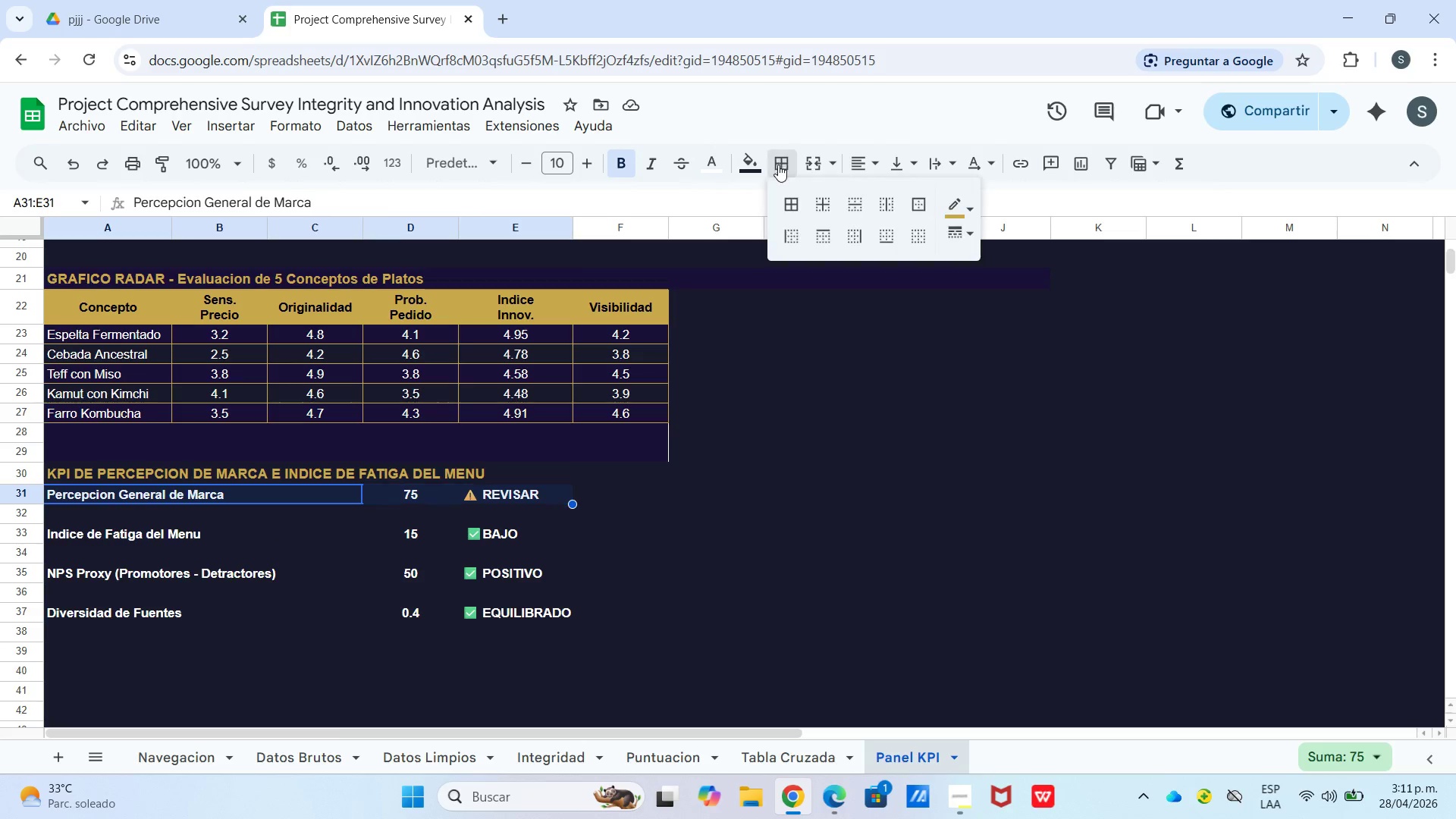 
double_click([792, 196])
 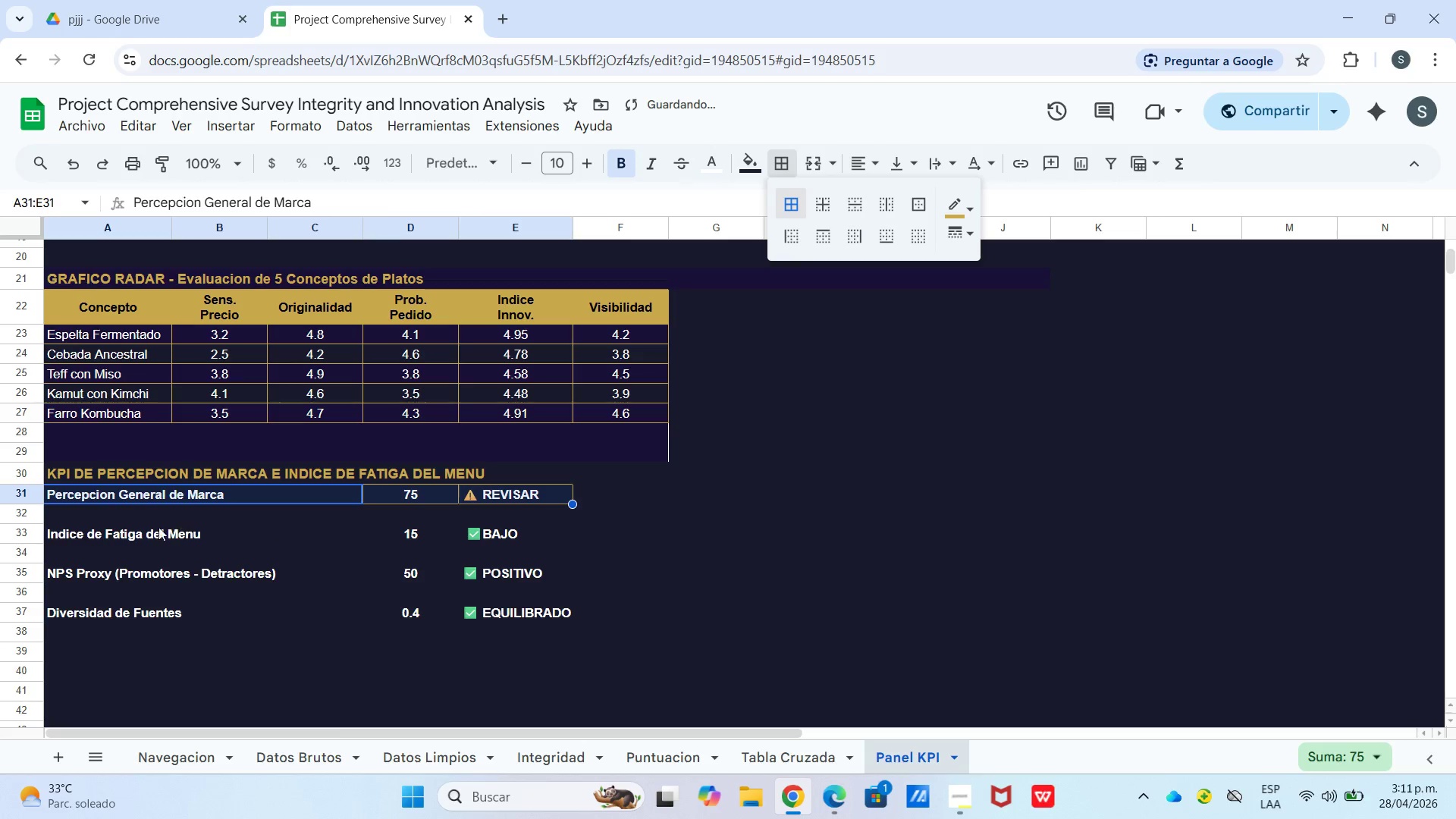 
left_click_drag(start_coordinate=[154, 535], to_coordinate=[491, 541])
 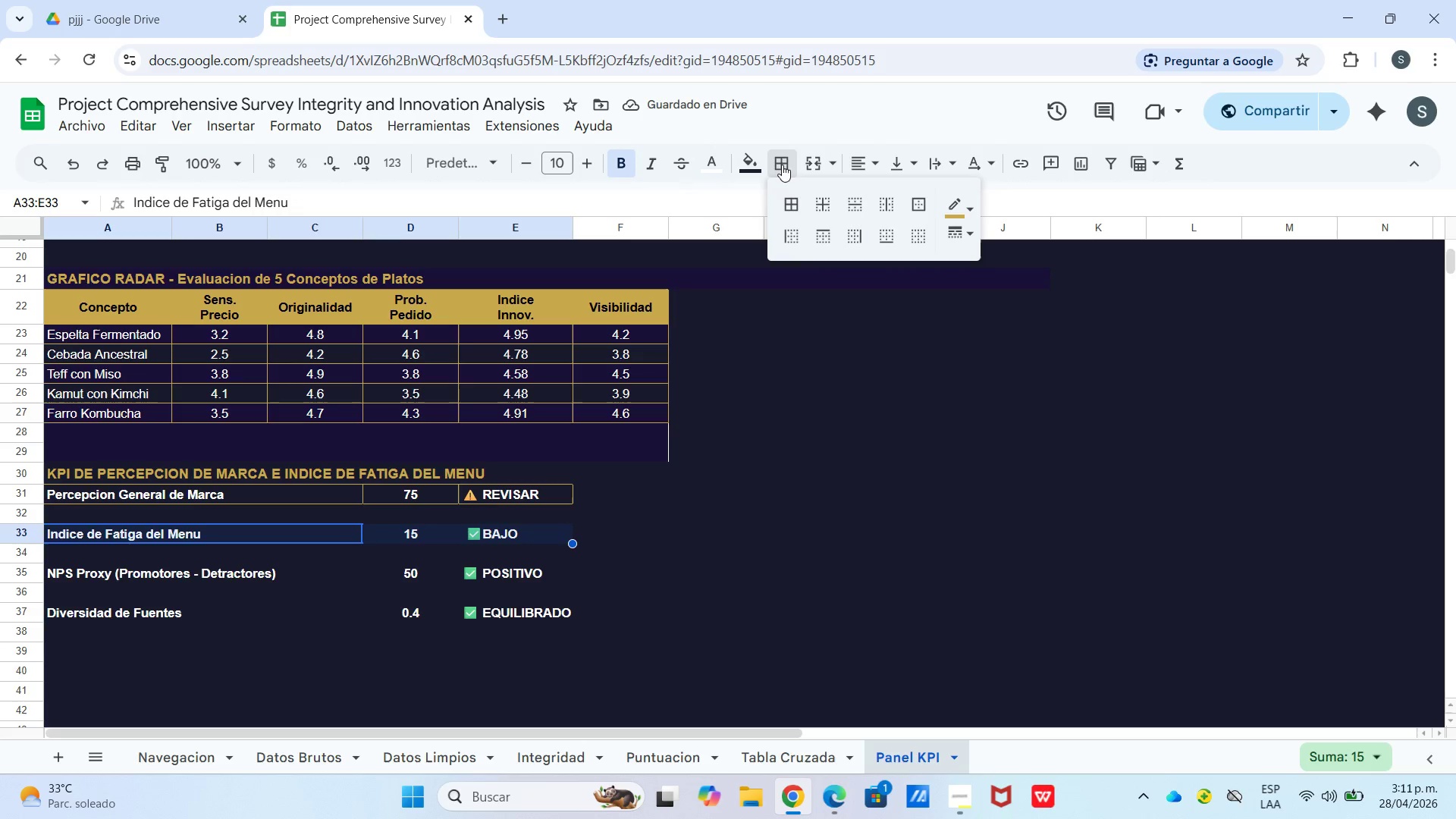 
double_click([786, 223])
 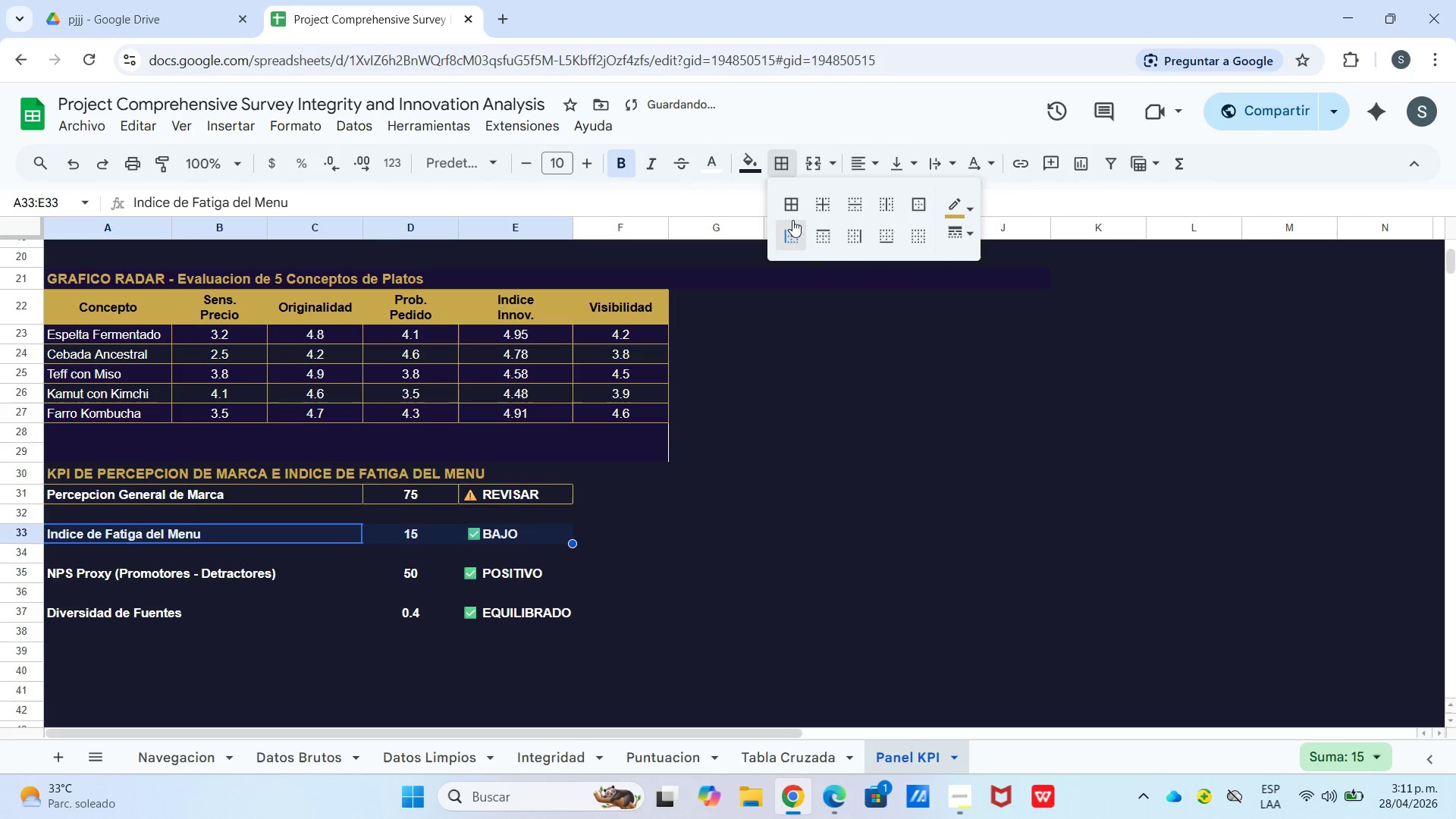 
left_click([795, 209])
 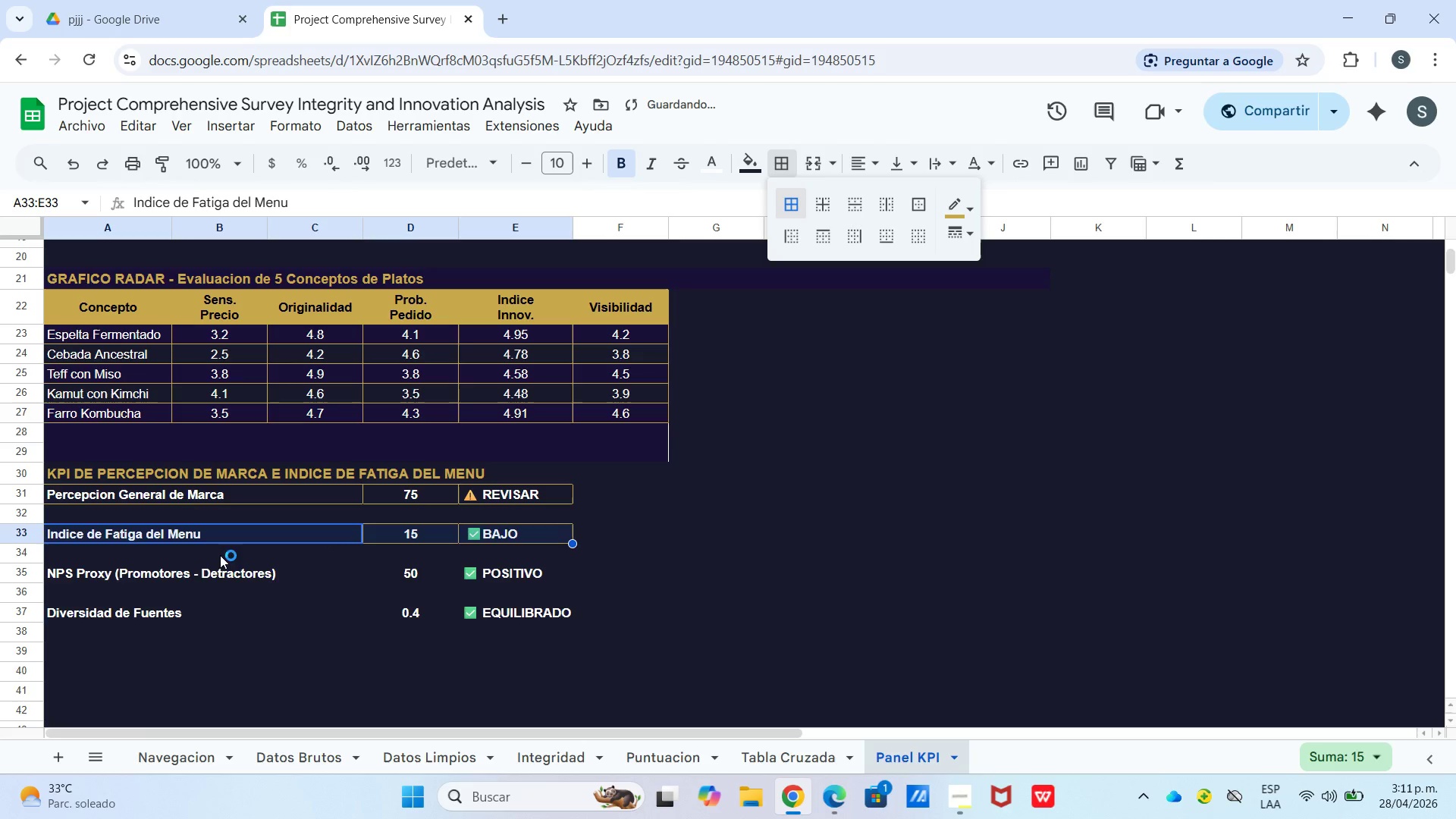 
left_click_drag(start_coordinate=[212, 579], to_coordinate=[500, 569])
 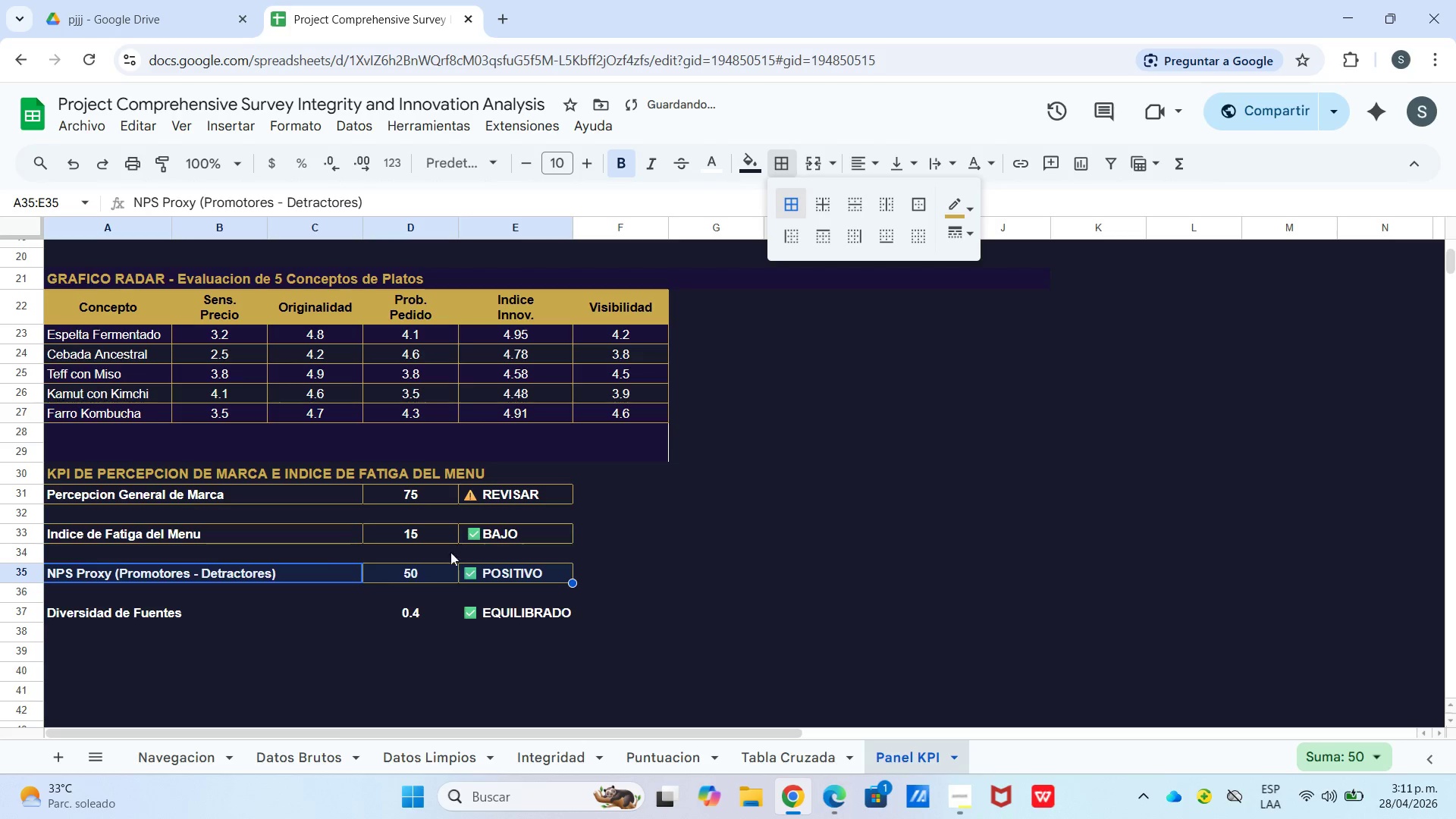 
left_click_drag(start_coordinate=[146, 612], to_coordinate=[504, 611])
 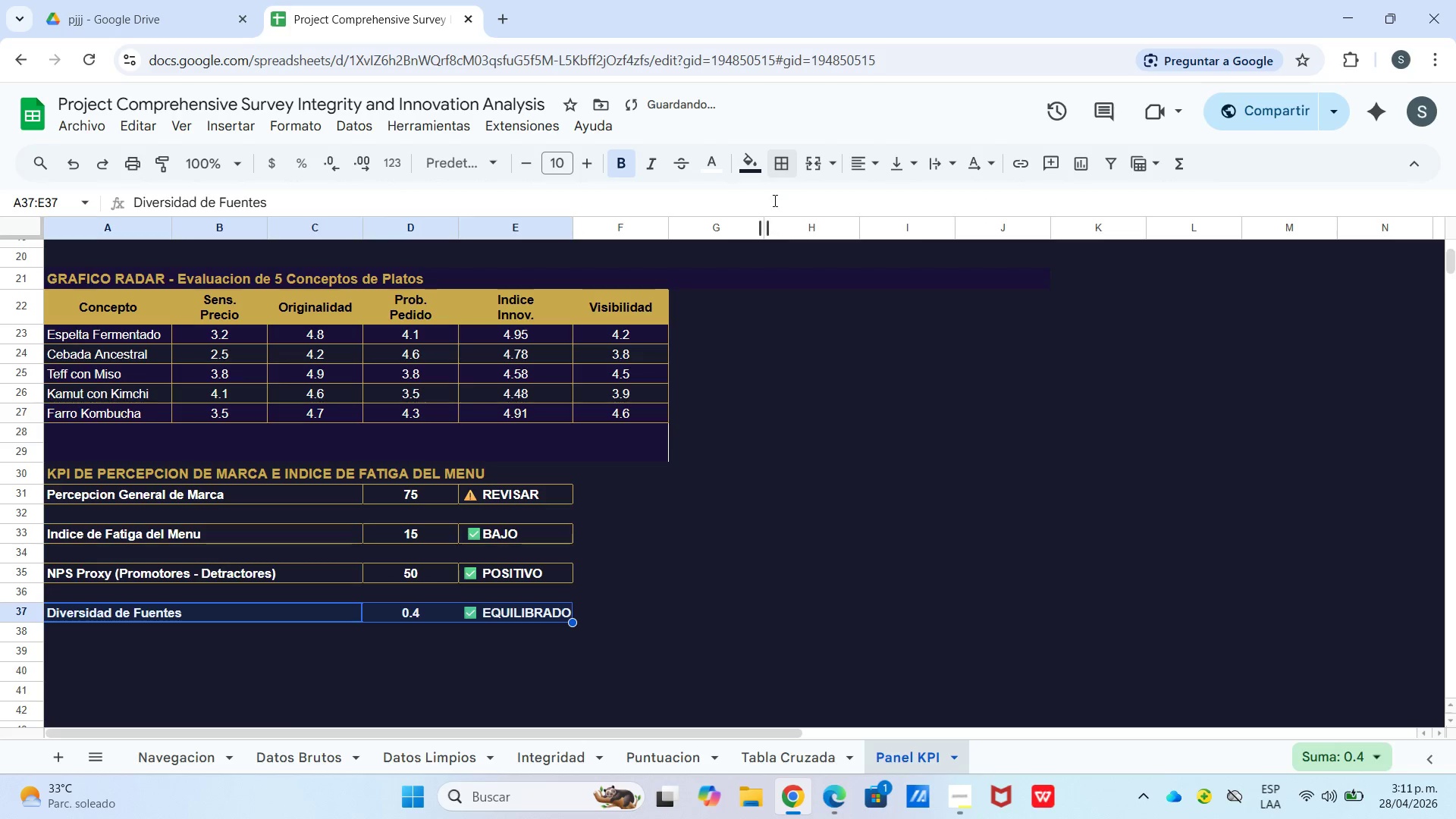 
left_click_drag(start_coordinate=[784, 176], to_coordinate=[789, 175])
 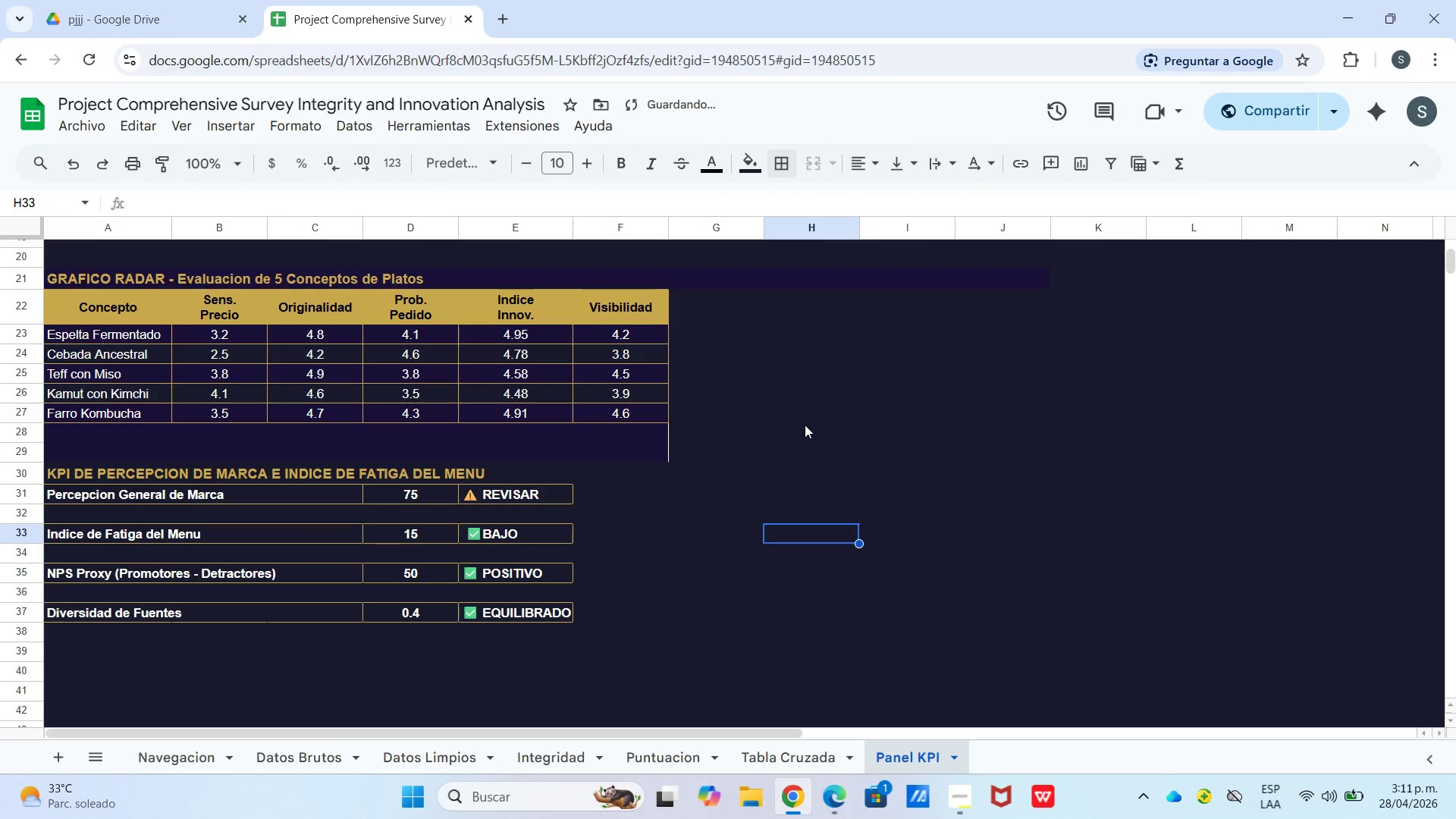 
scroll: coordinate [672, 485], scroll_direction: up, amount: 2.0
 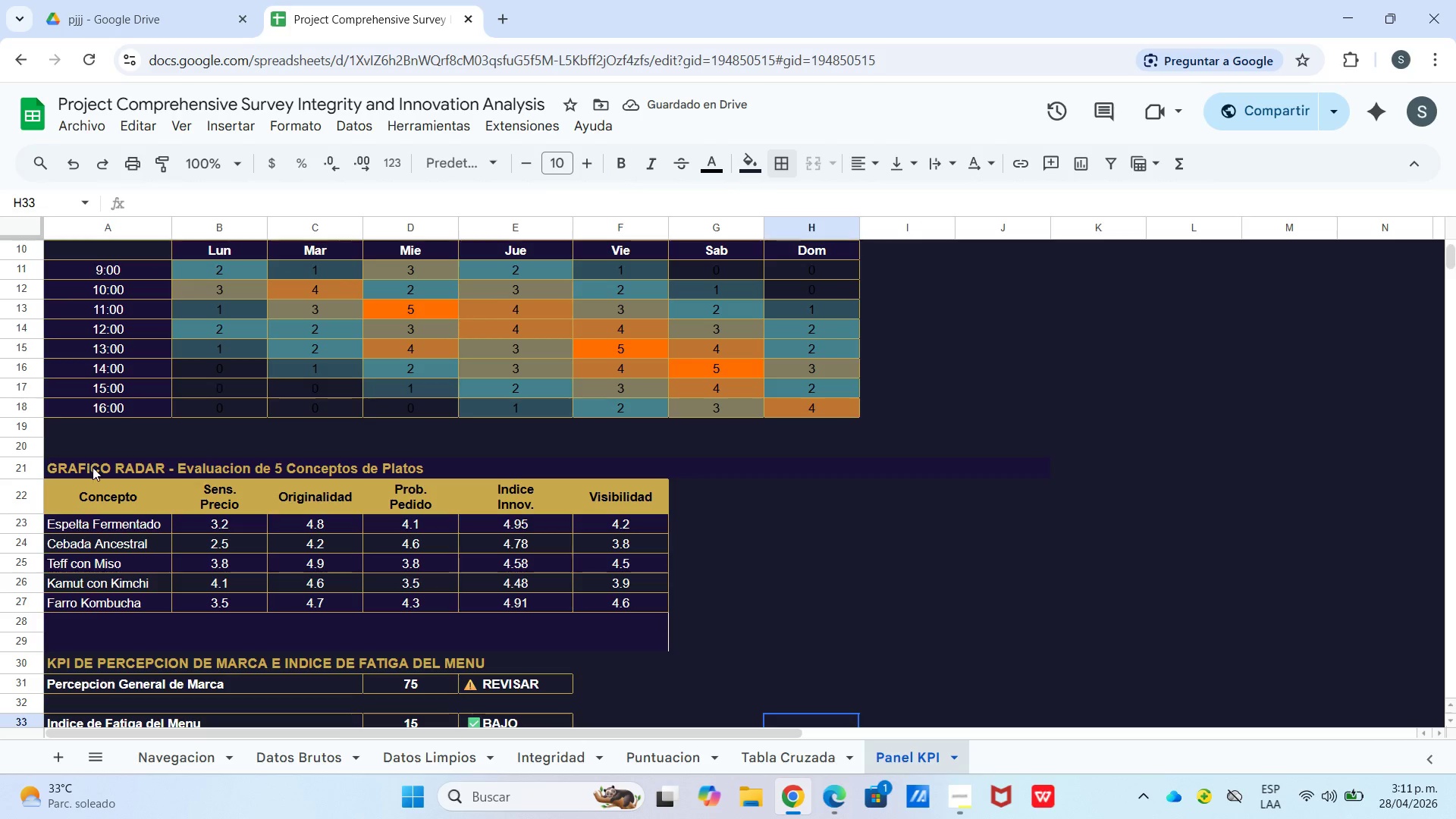 
left_click_drag(start_coordinate=[95, 469], to_coordinate=[421, 540])
 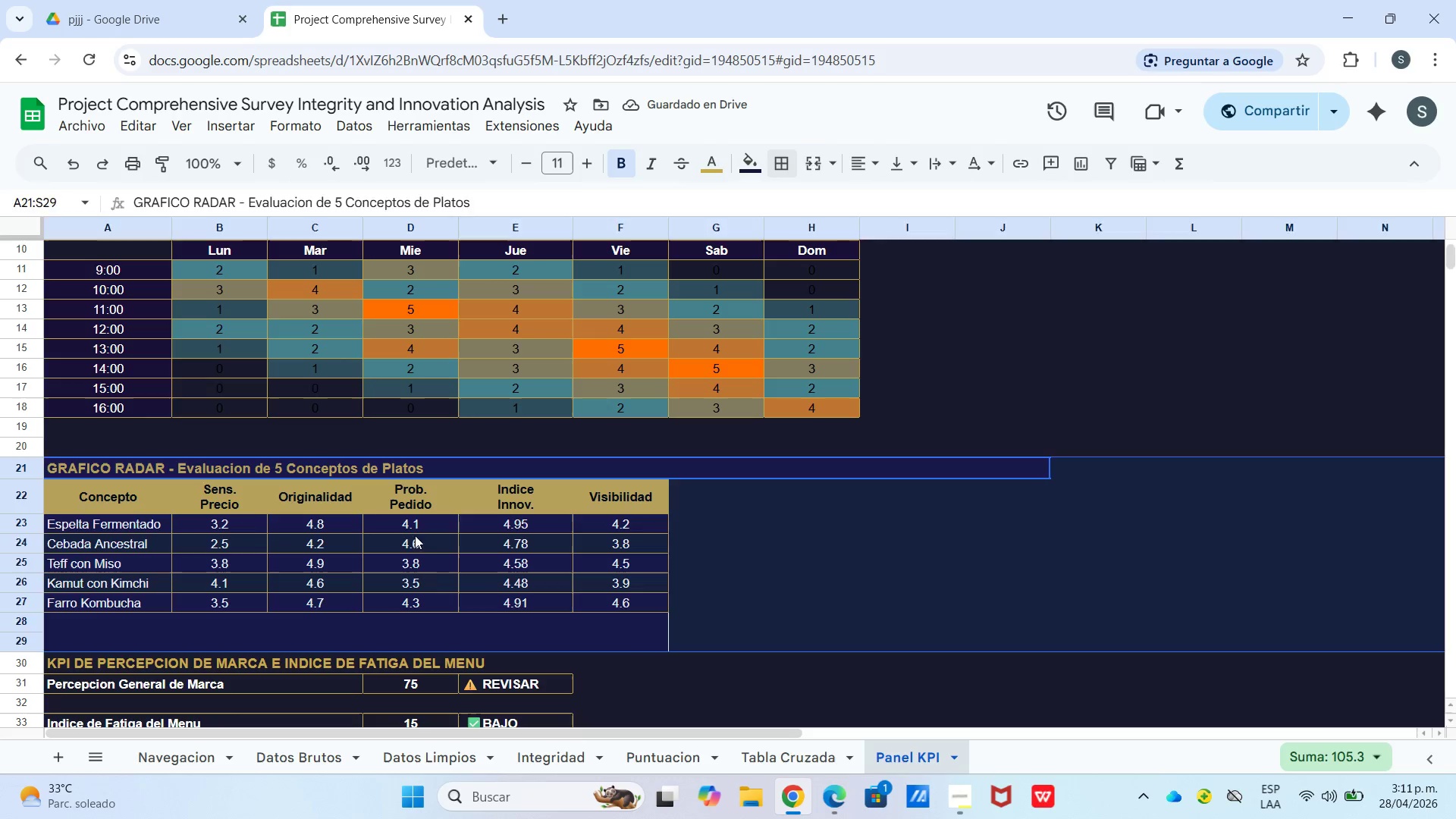 
left_click_drag(start_coordinate=[415, 535], to_coordinate=[404, 535])
 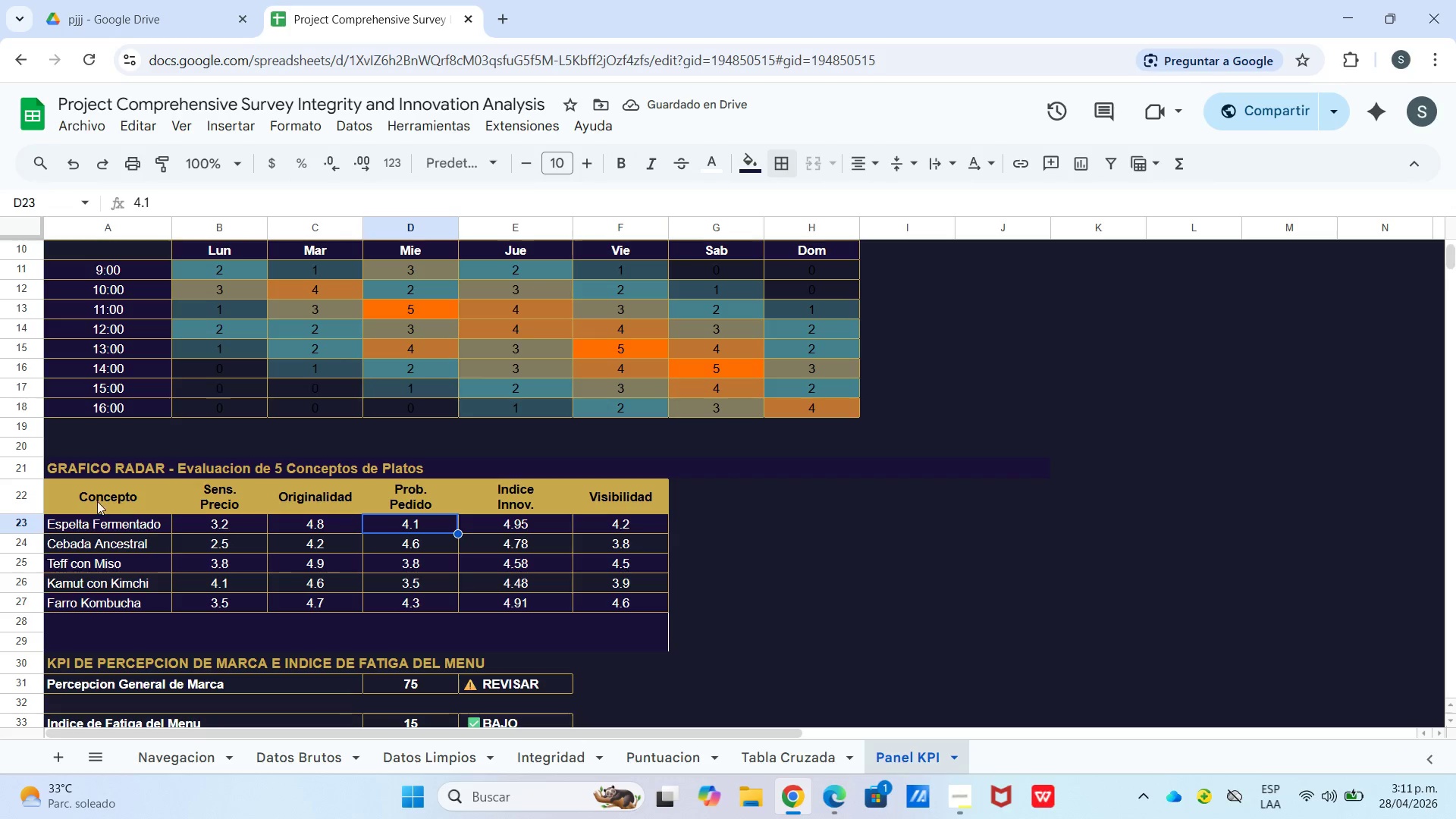 
left_click_drag(start_coordinate=[95, 501], to_coordinate=[621, 602])
 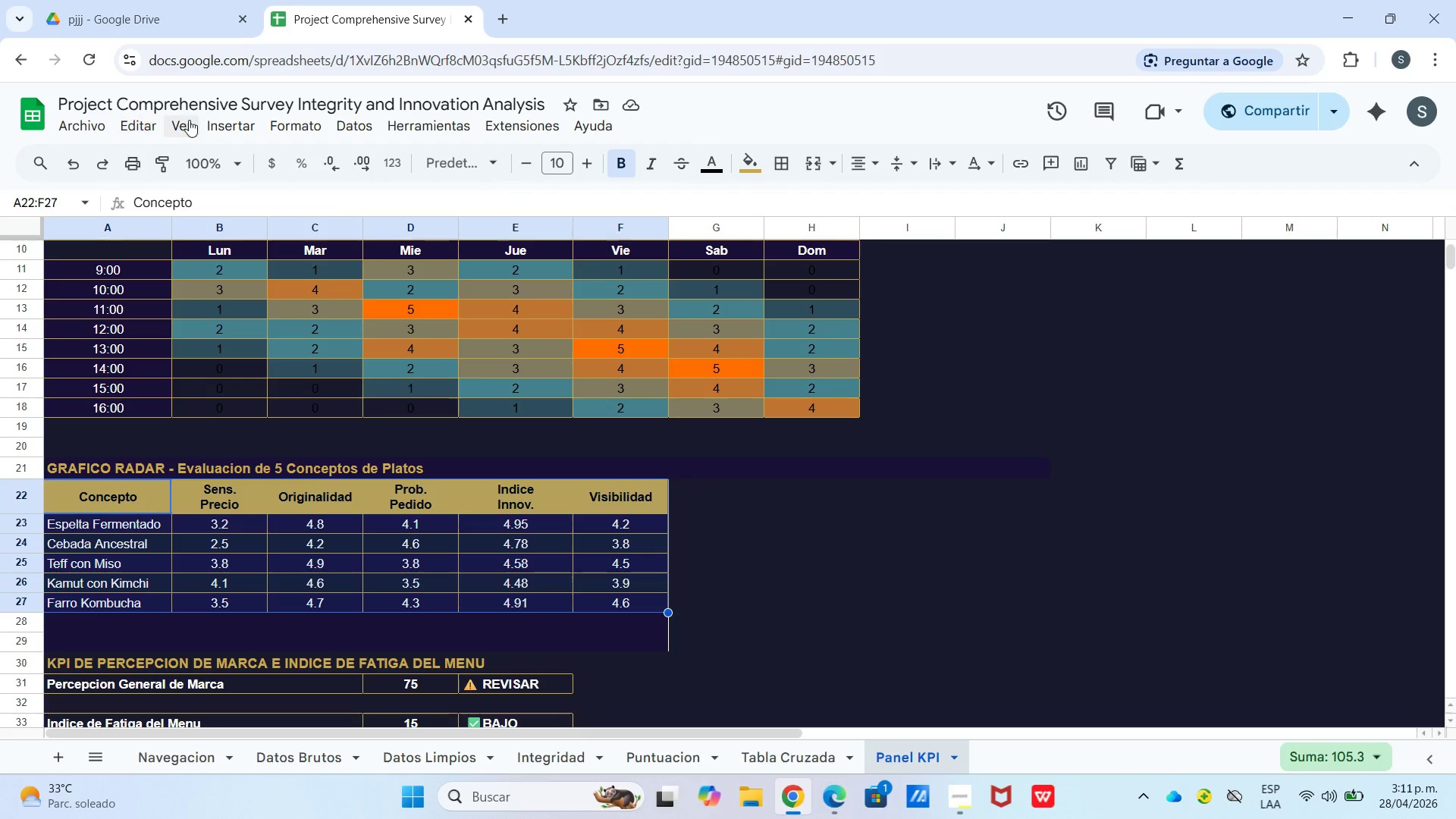 
double_click([240, 124])
 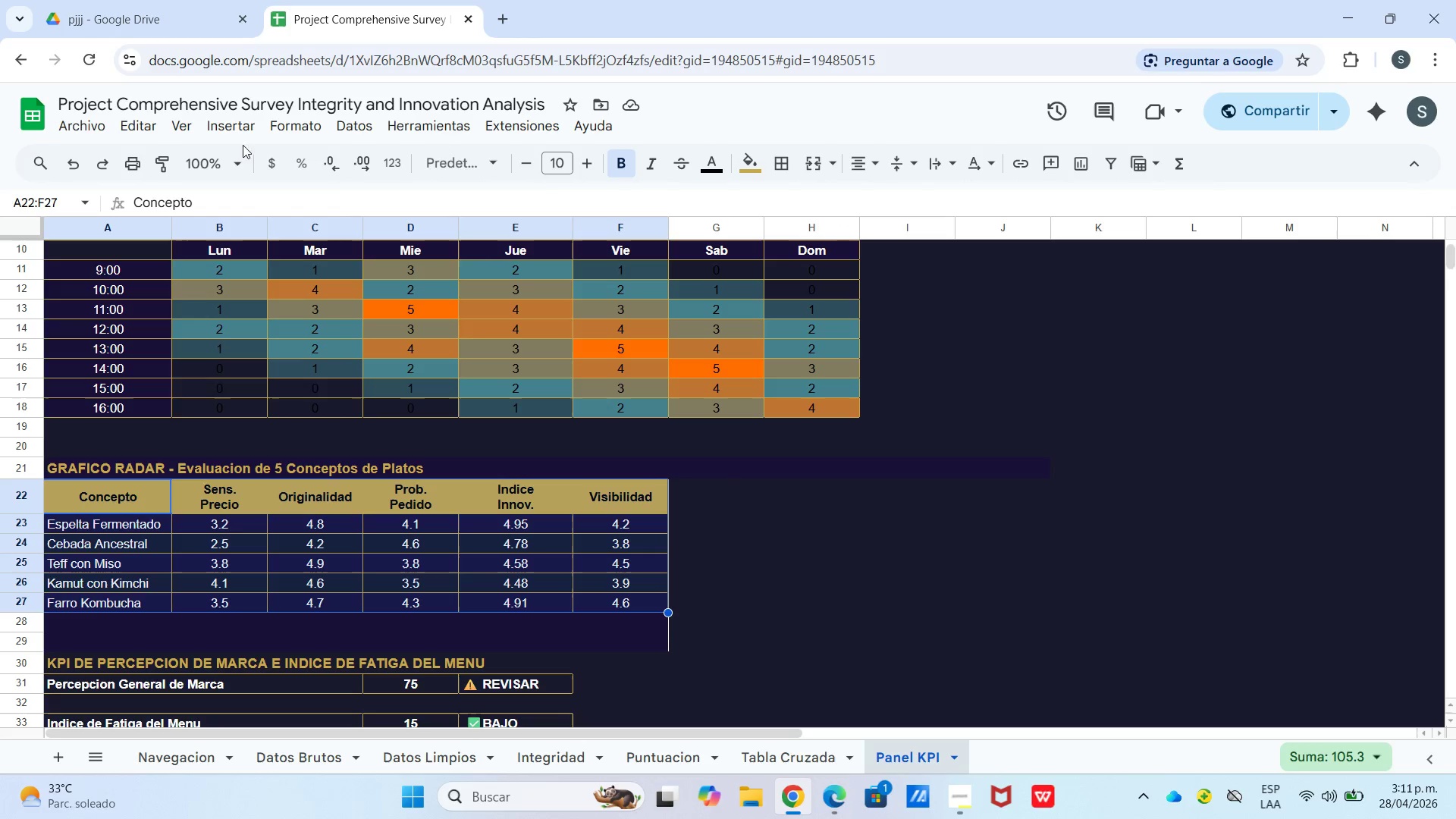 
left_click([251, 126])
 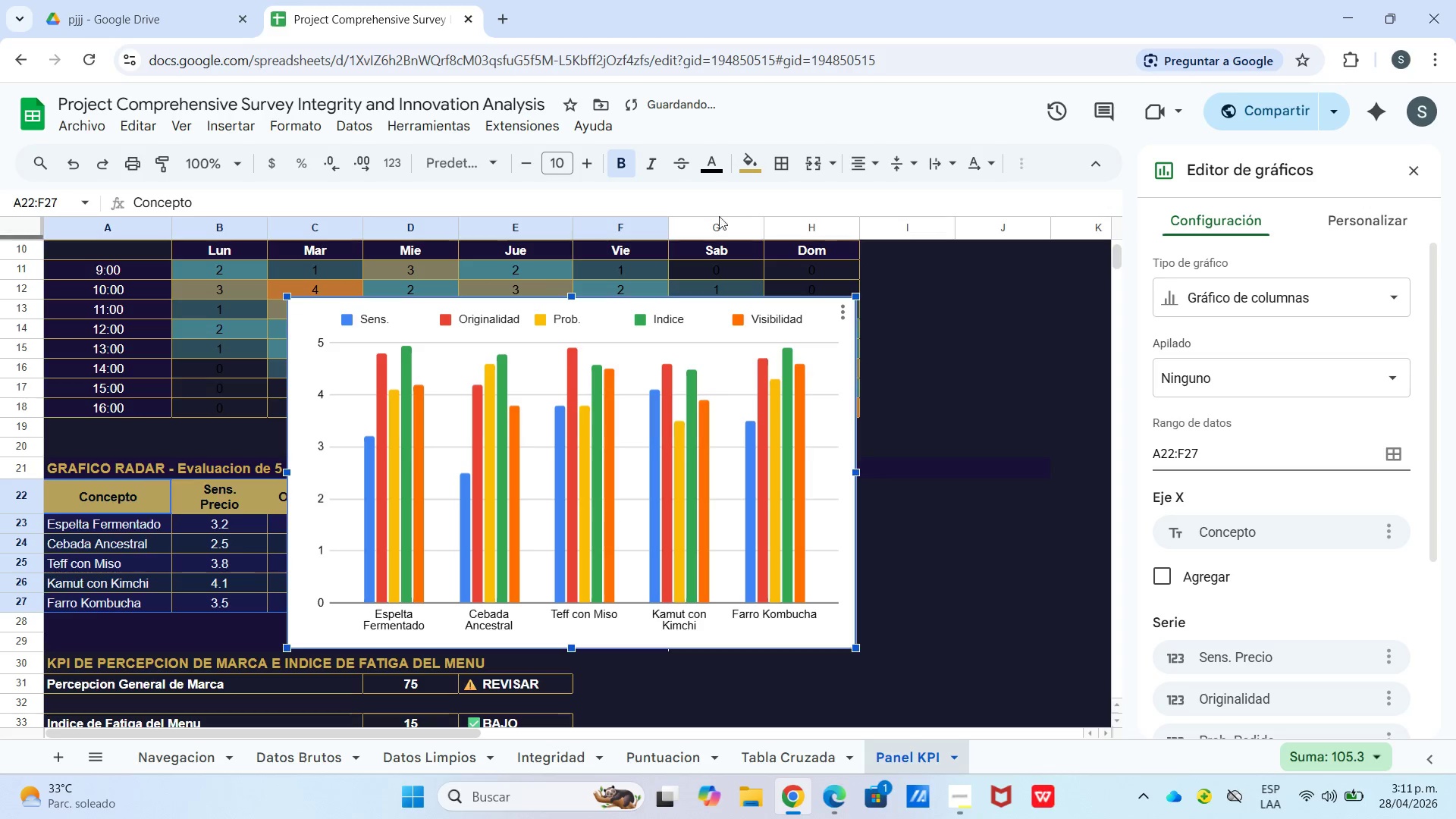 
scroll: coordinate [1310, 529], scroll_direction: down, amount: 9.0
 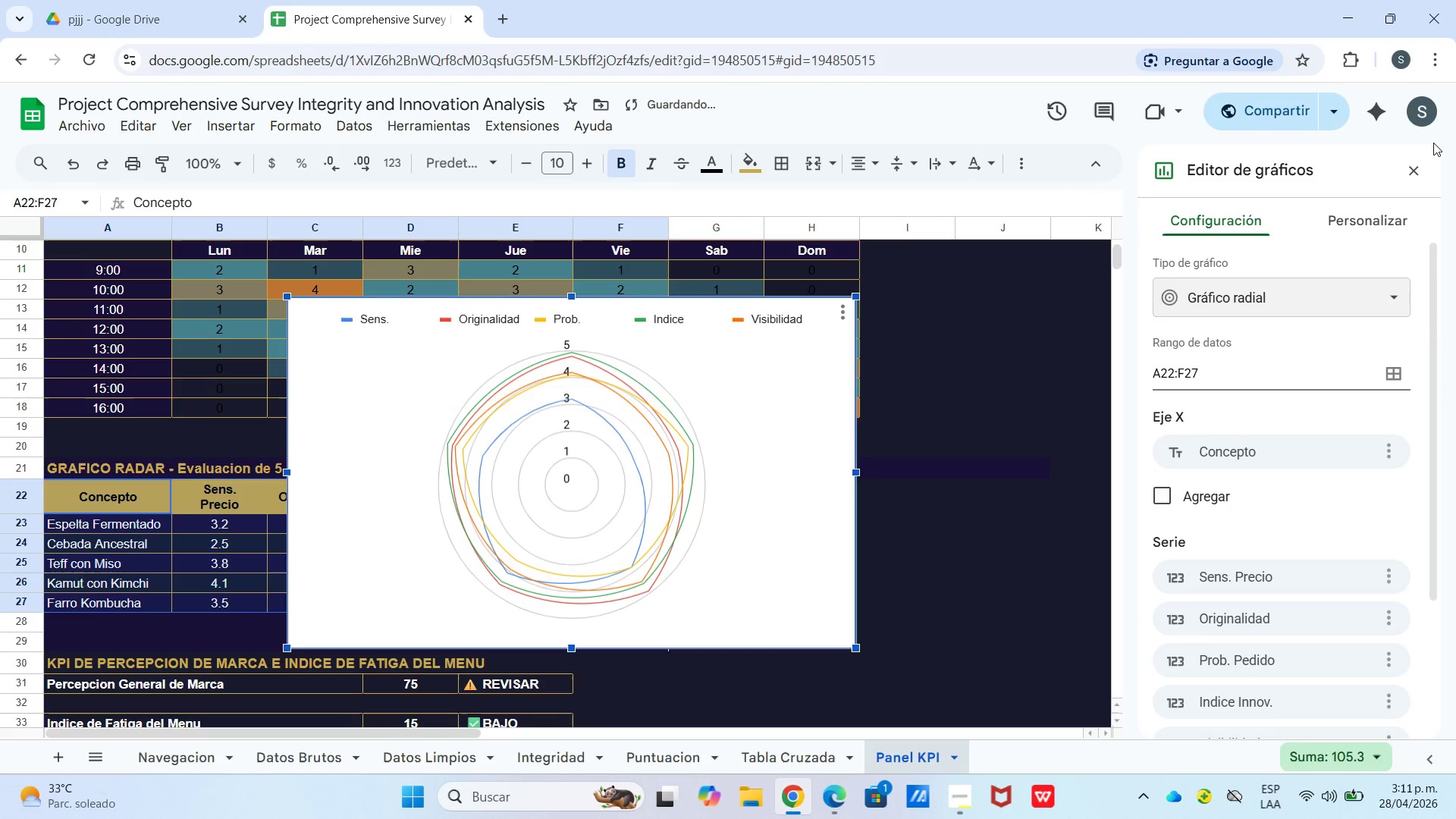 
left_click([1422, 169])
 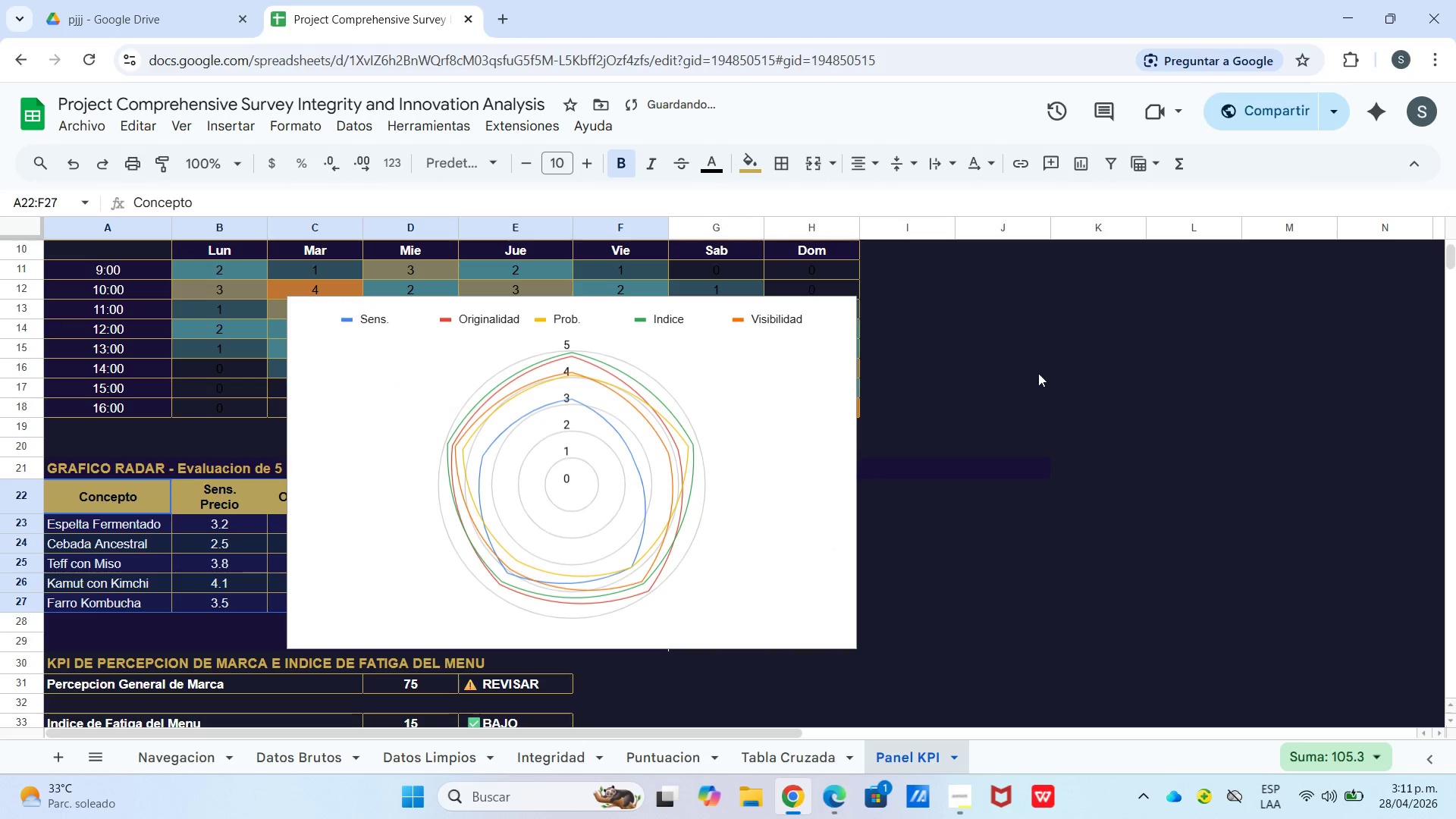 
left_click([691, 431])
 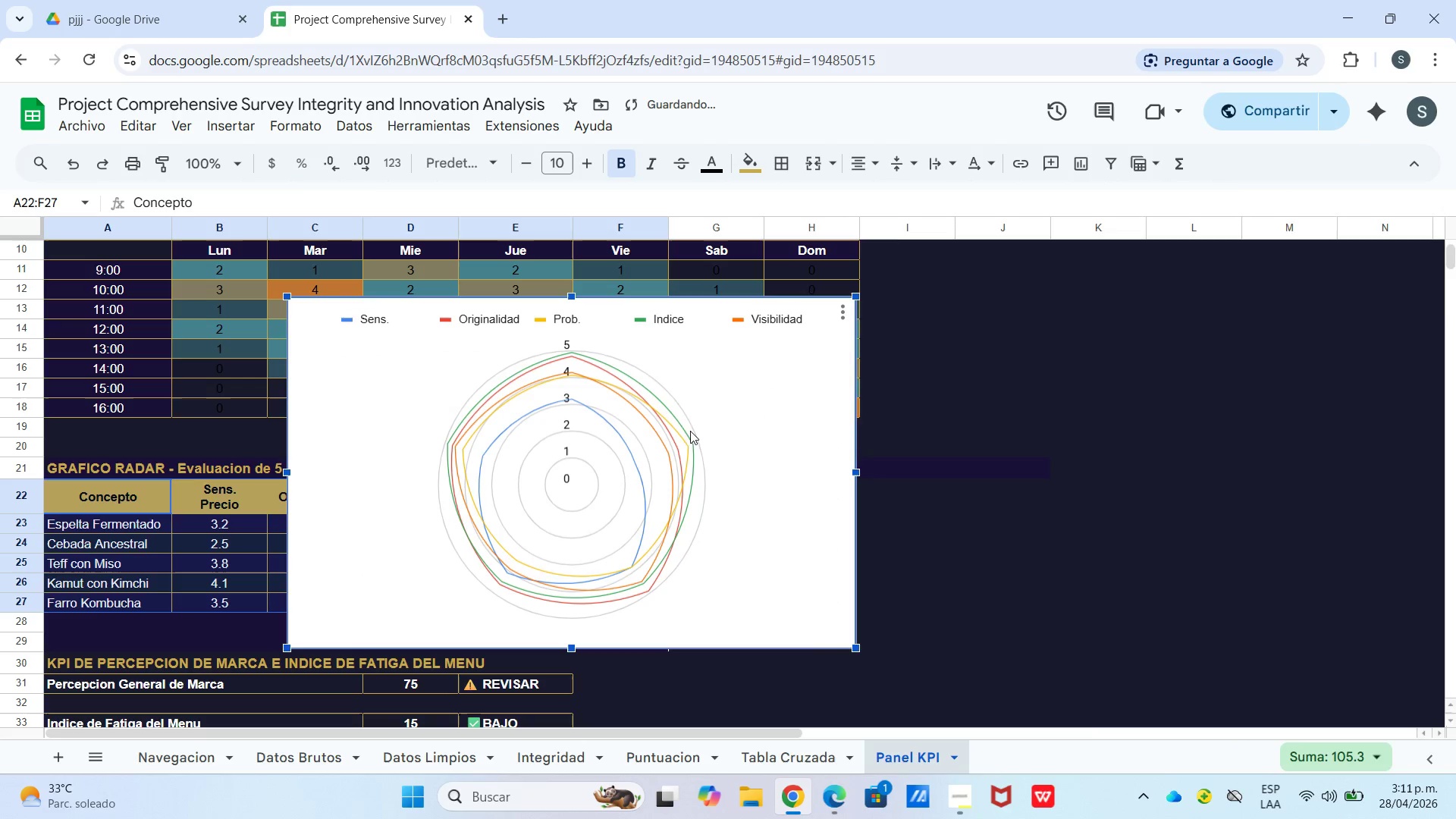 
triple_click([690, 431])
 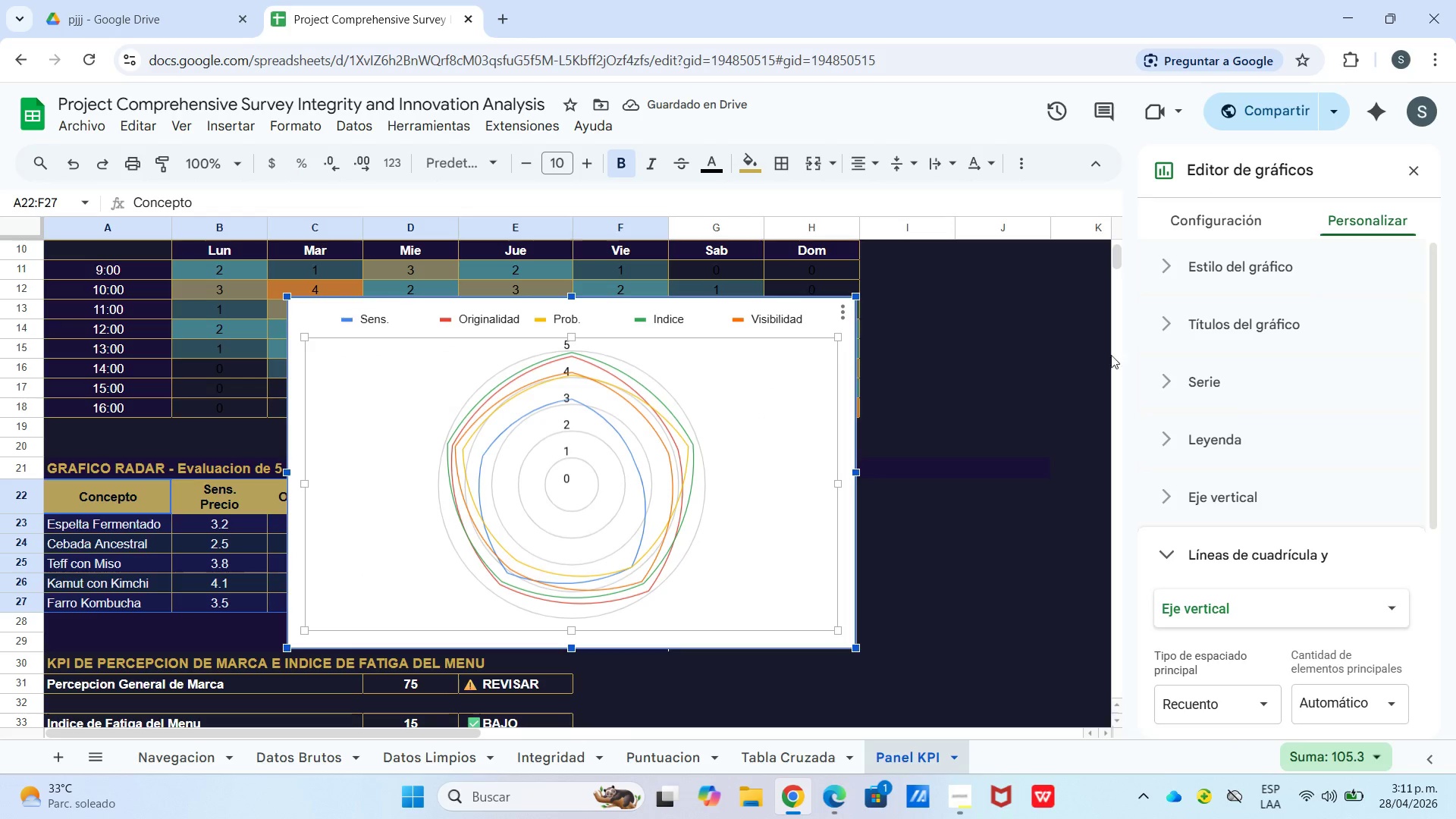 
scroll: coordinate [1218, 507], scroll_direction: down, amount: 2.0
 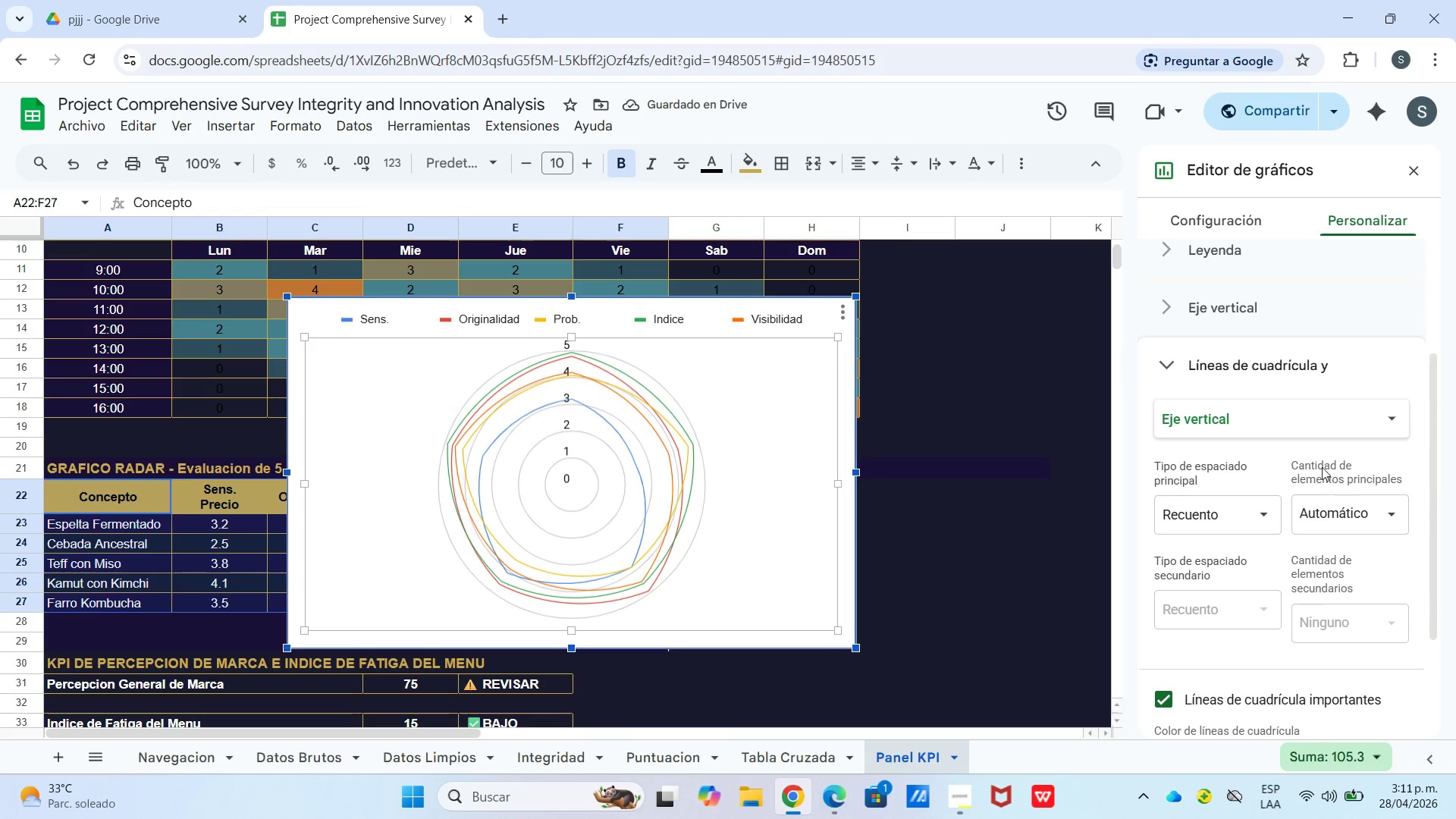 
scroll: coordinate [1275, 533], scroll_direction: up, amount: 2.0
 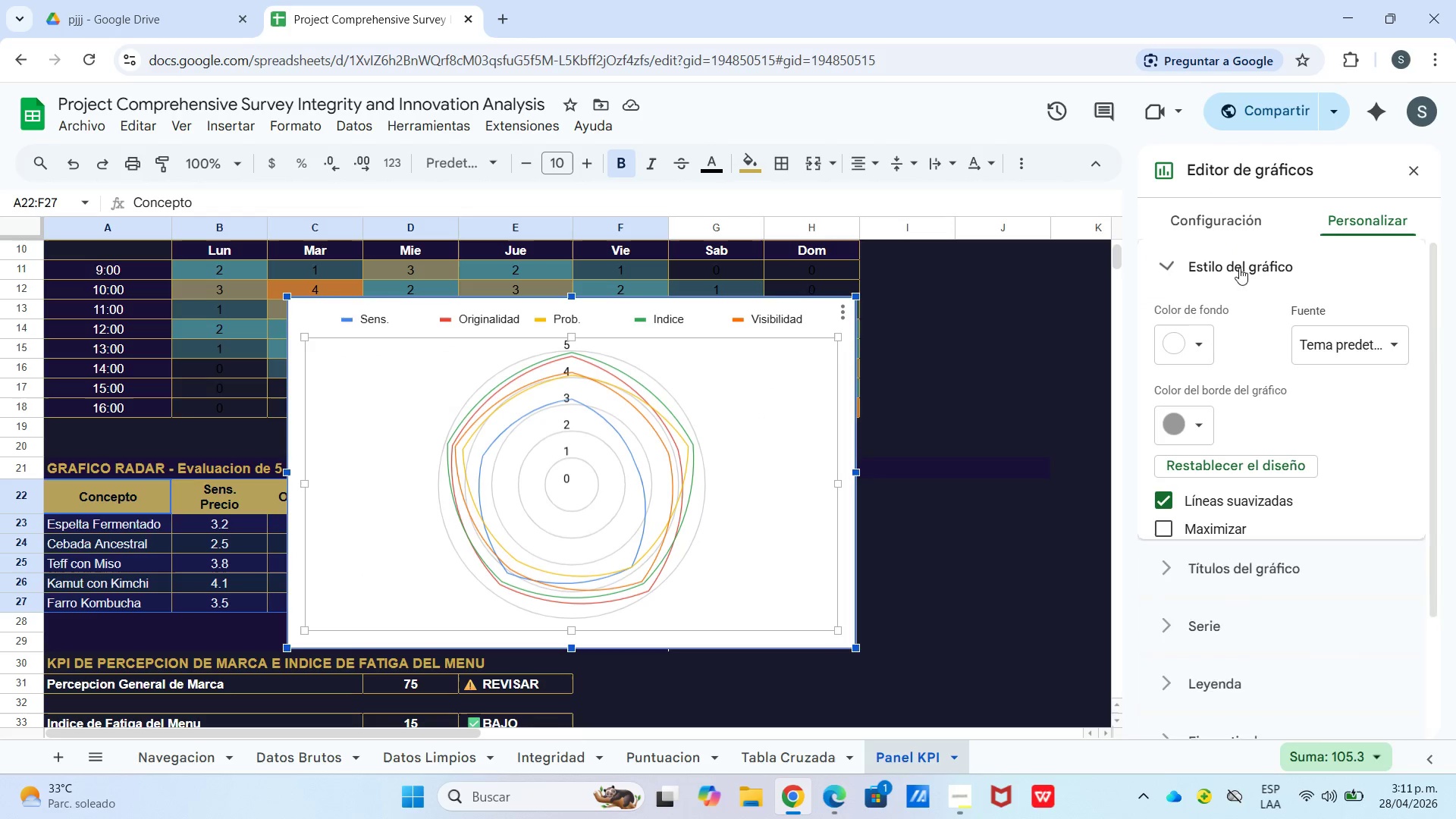 
left_click([1250, 272])
 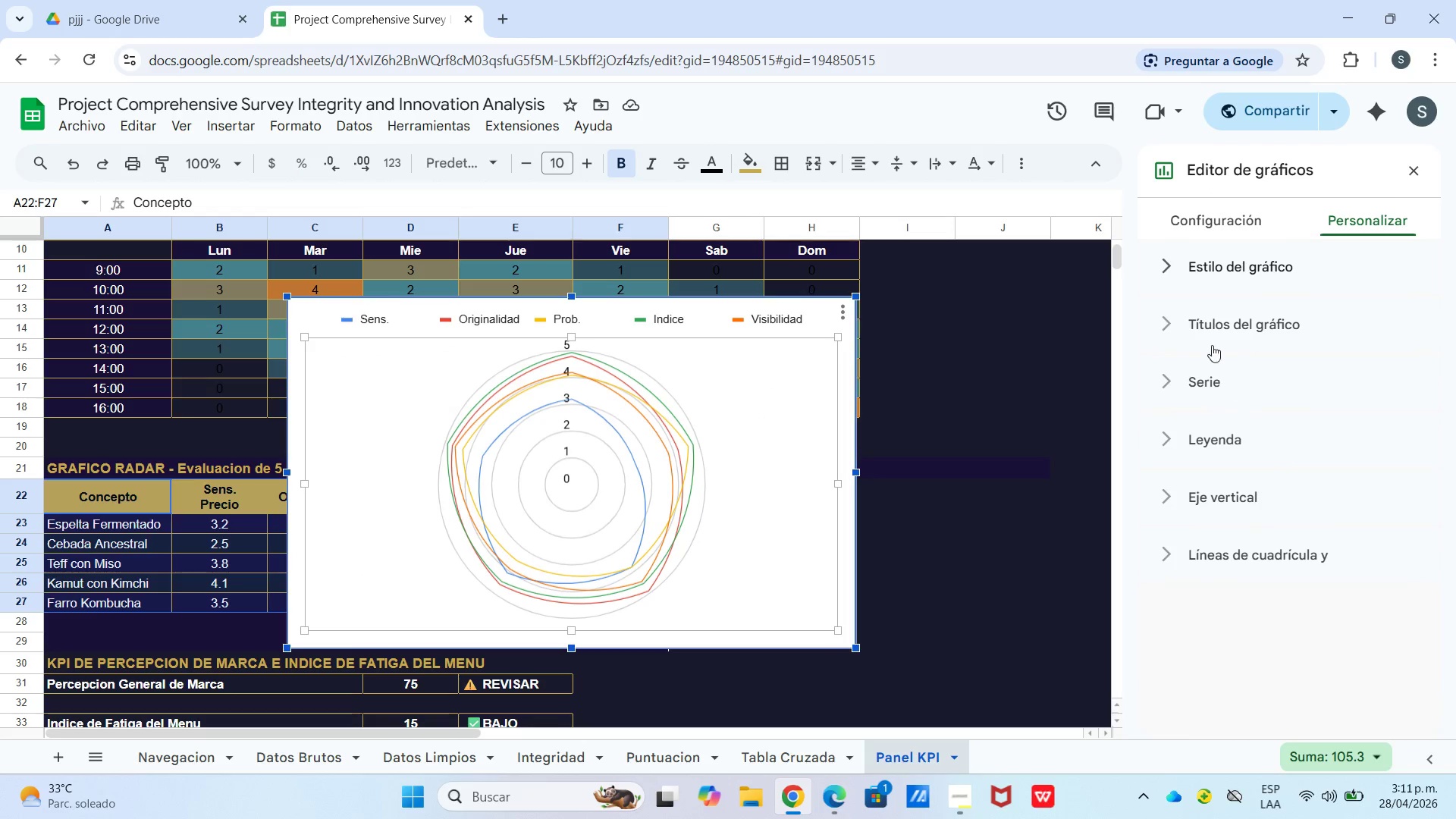 
left_click([1217, 328])
 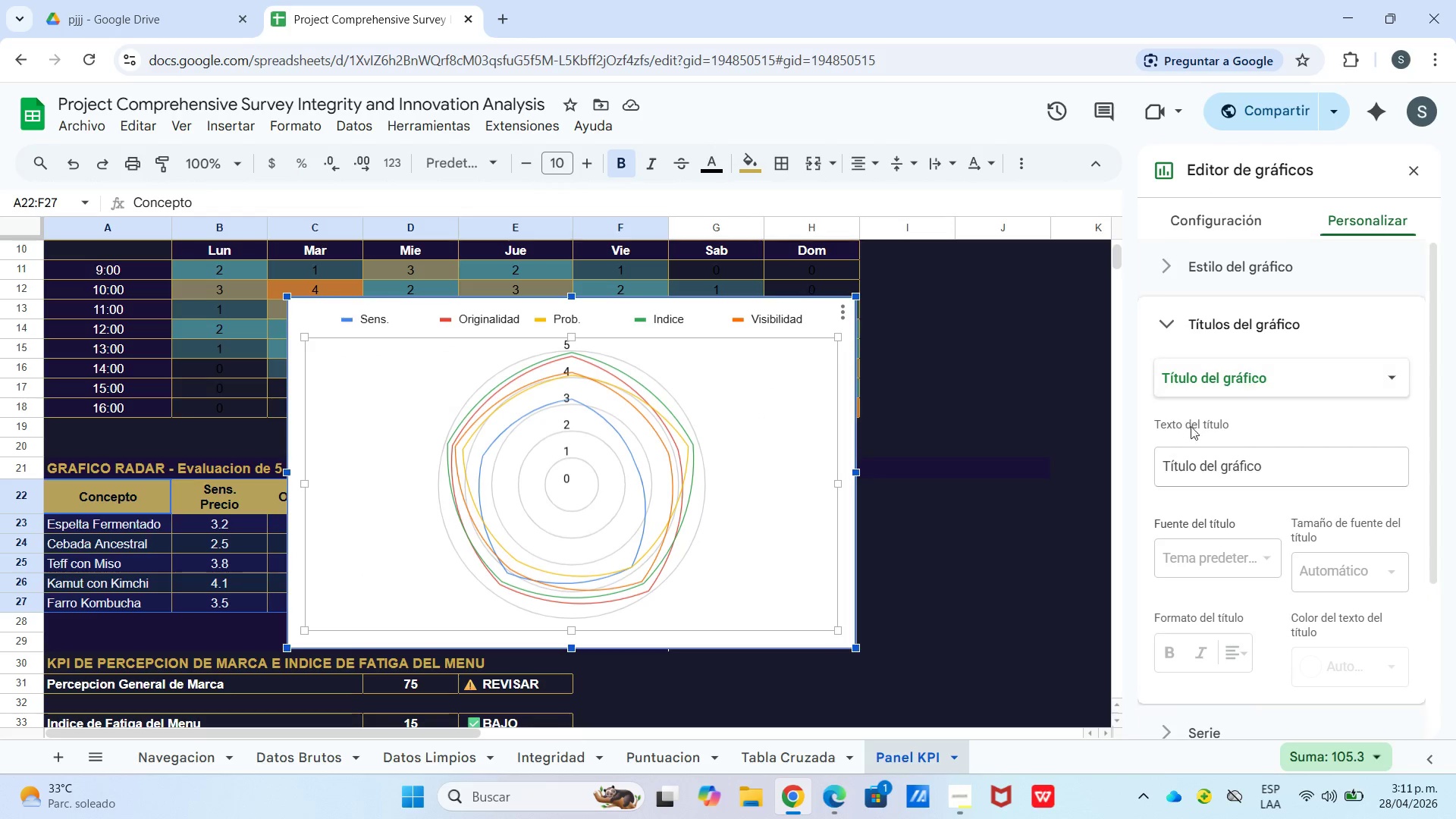 
left_click_drag(start_coordinate=[1229, 472], to_coordinate=[1196, 470])
 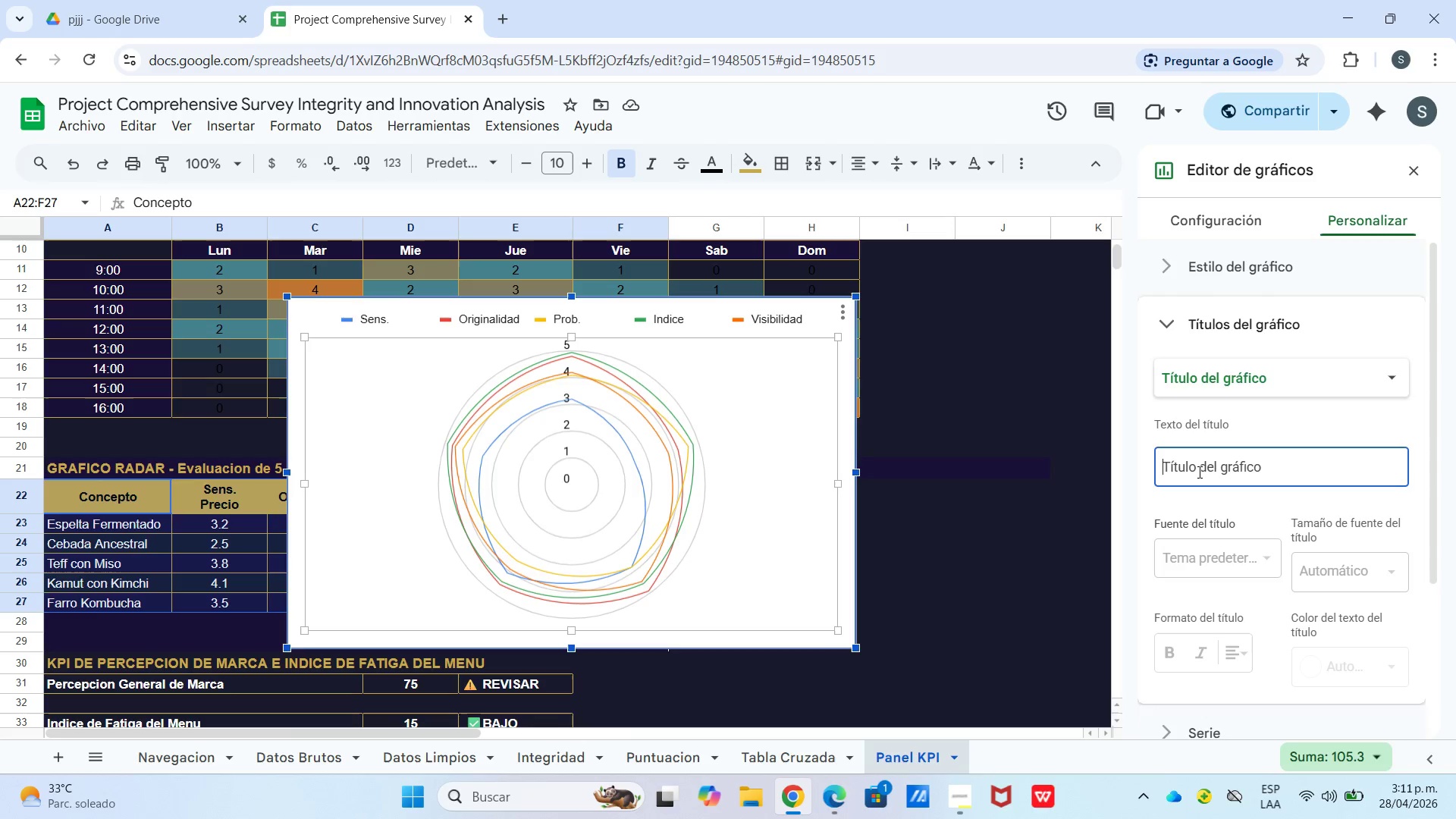 
type(EVAluacion Multidimensional de PLatos)
 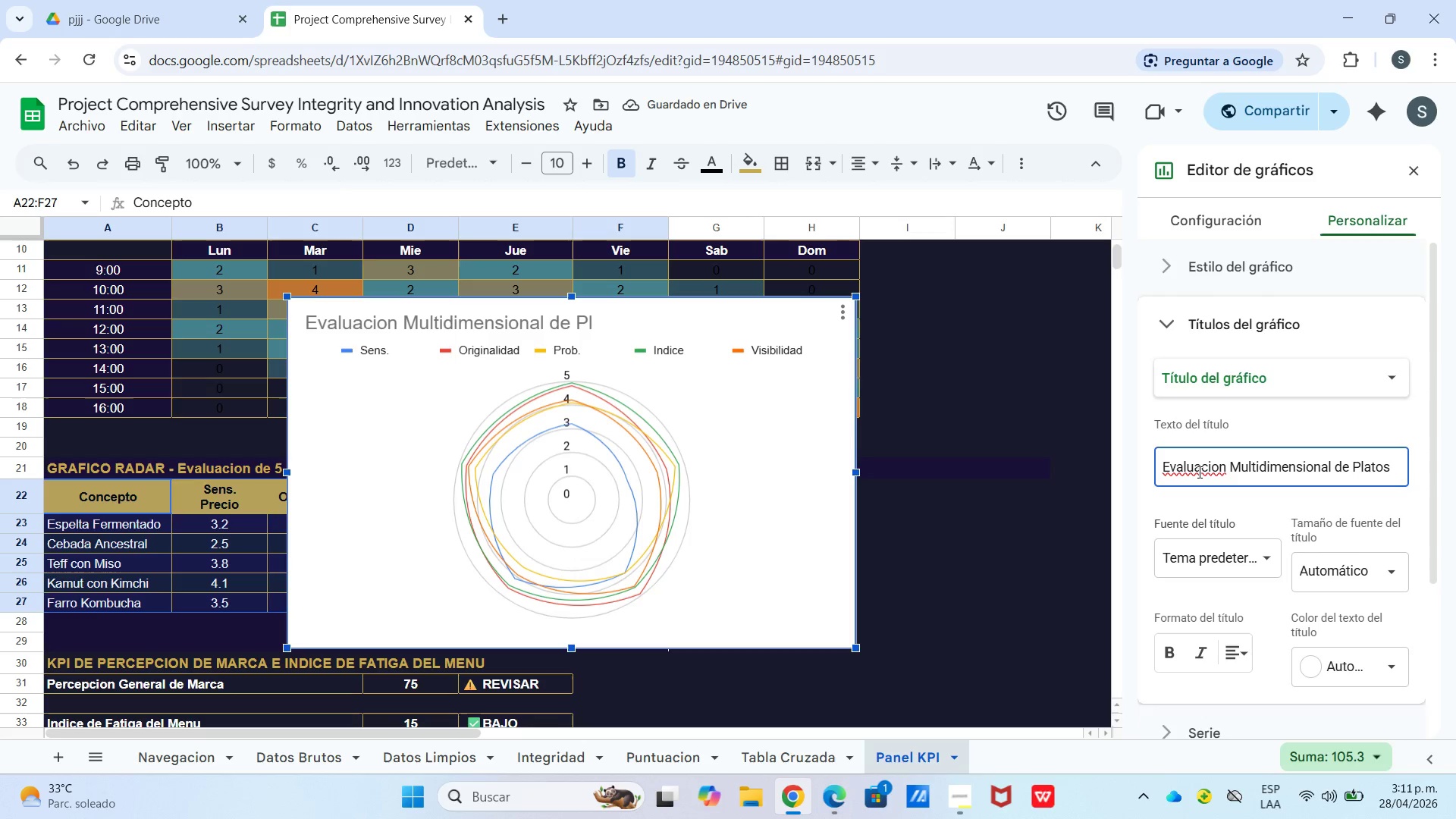 
left_click_drag(start_coordinate=[709, 447], to_coordinate=[811, 514])
 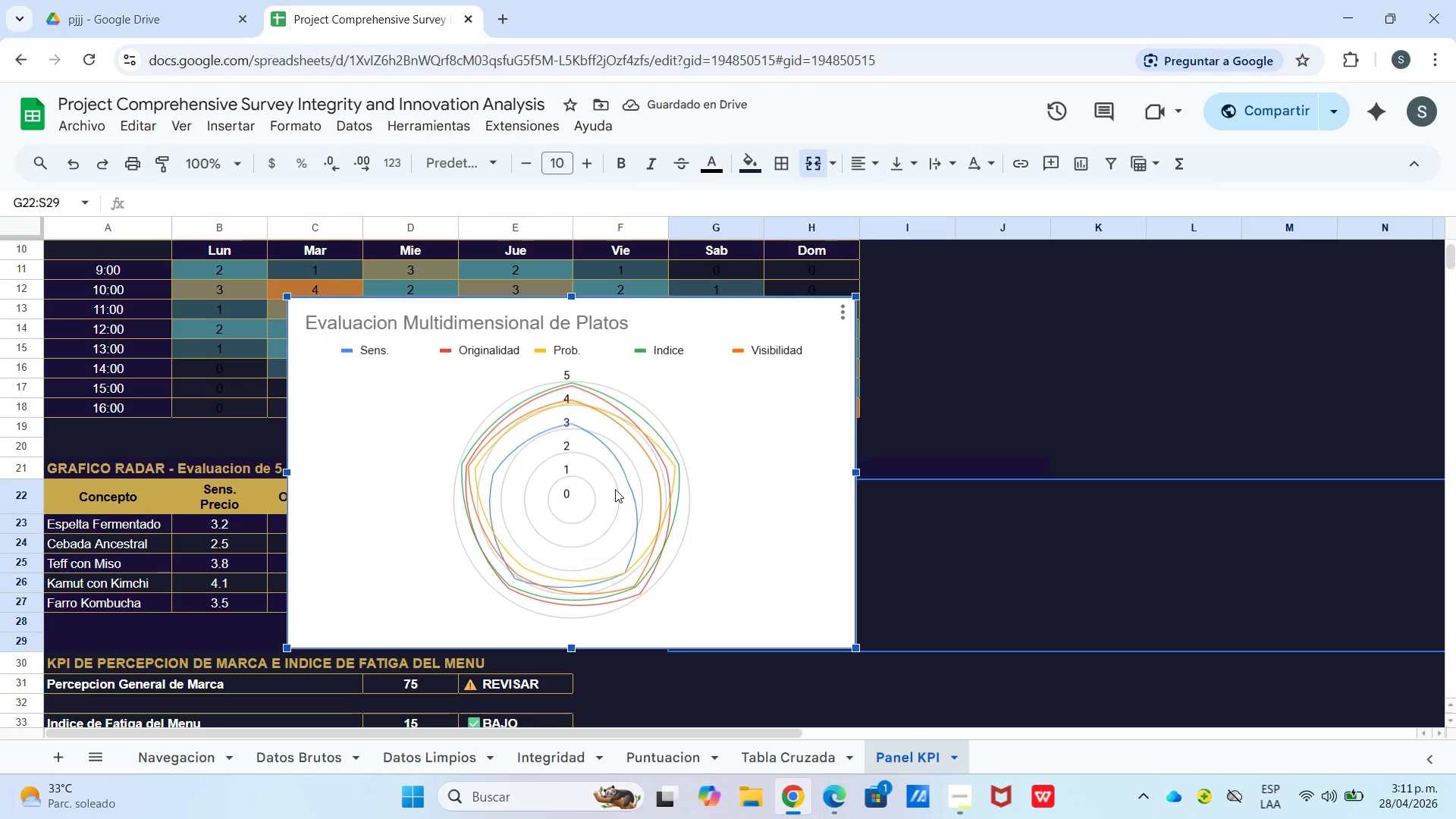 
left_click_drag(start_coordinate=[615, 489], to_coordinate=[619, 489])
 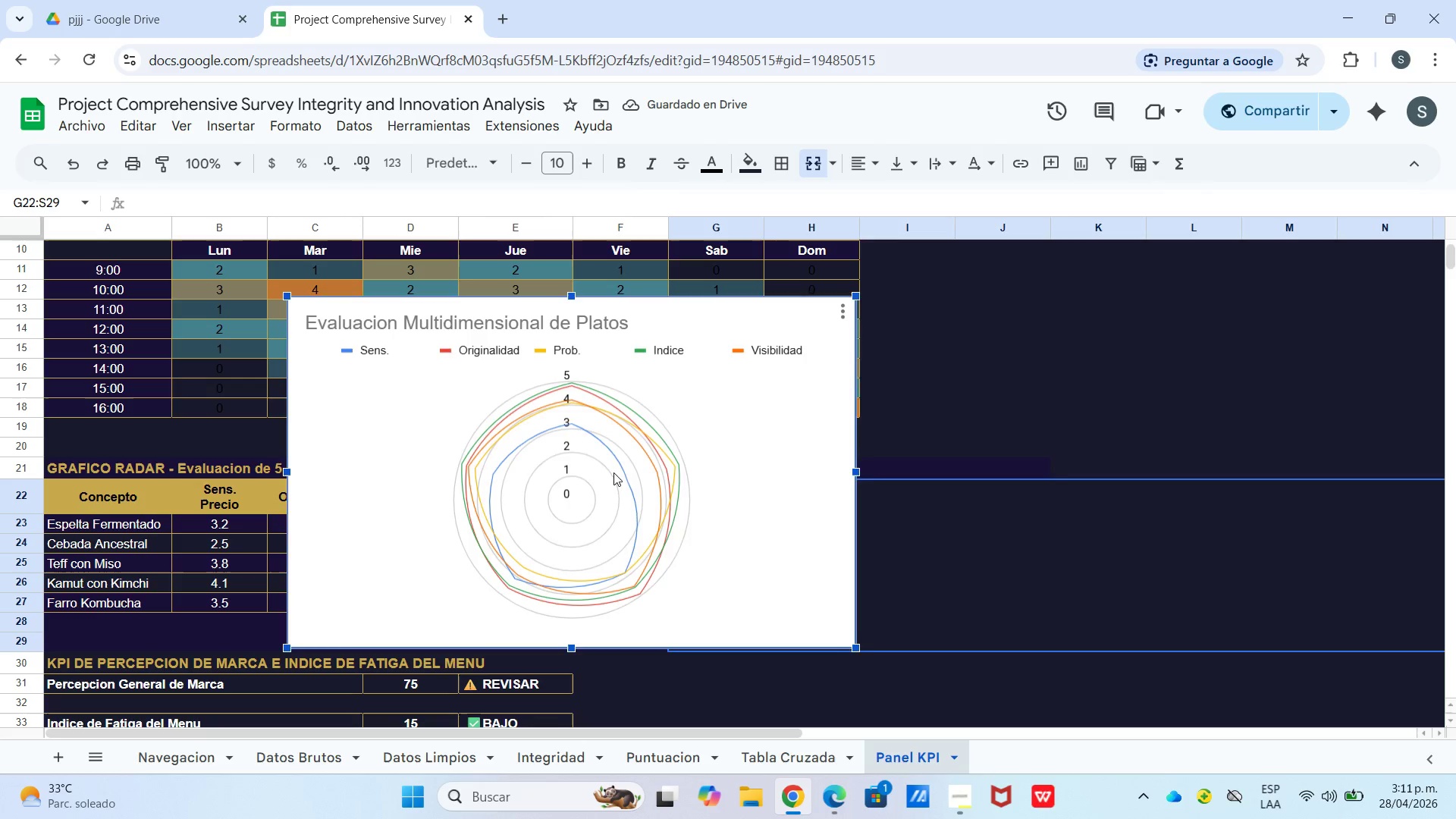 
left_click_drag(start_coordinate=[616, 474], to_coordinate=[1075, 789])
 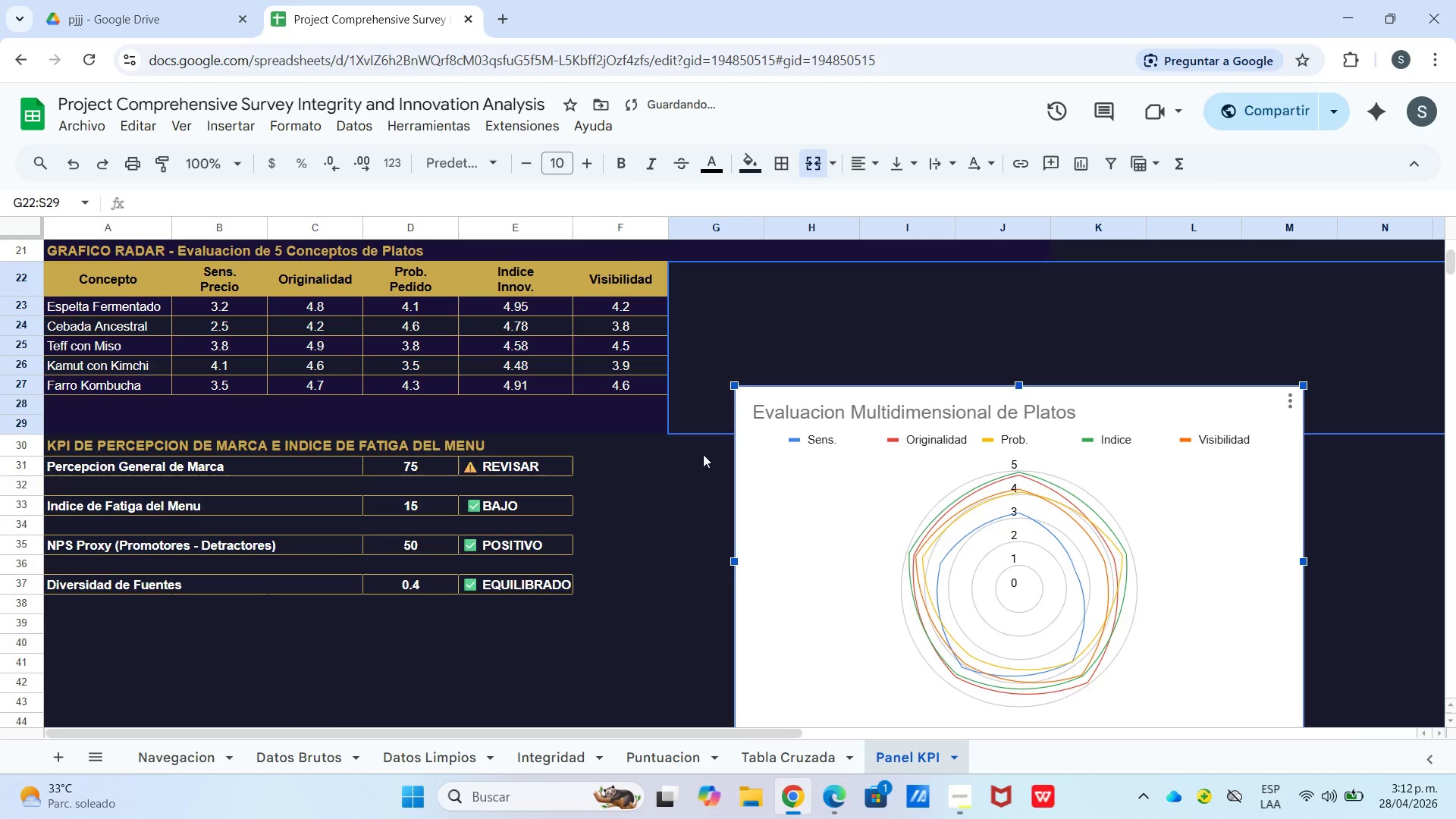 
left_click([667, 500])
 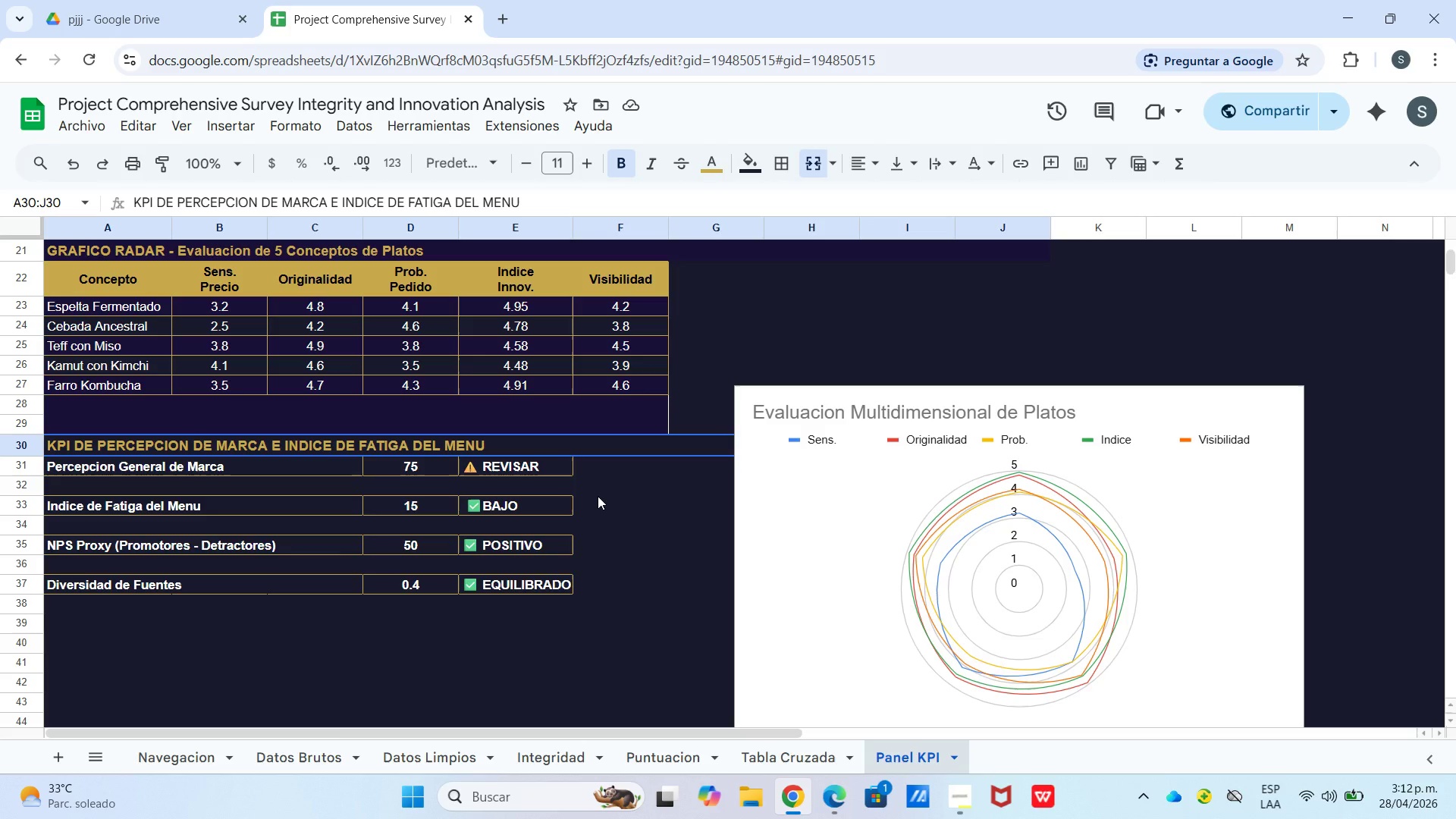 
wait(15.22)
 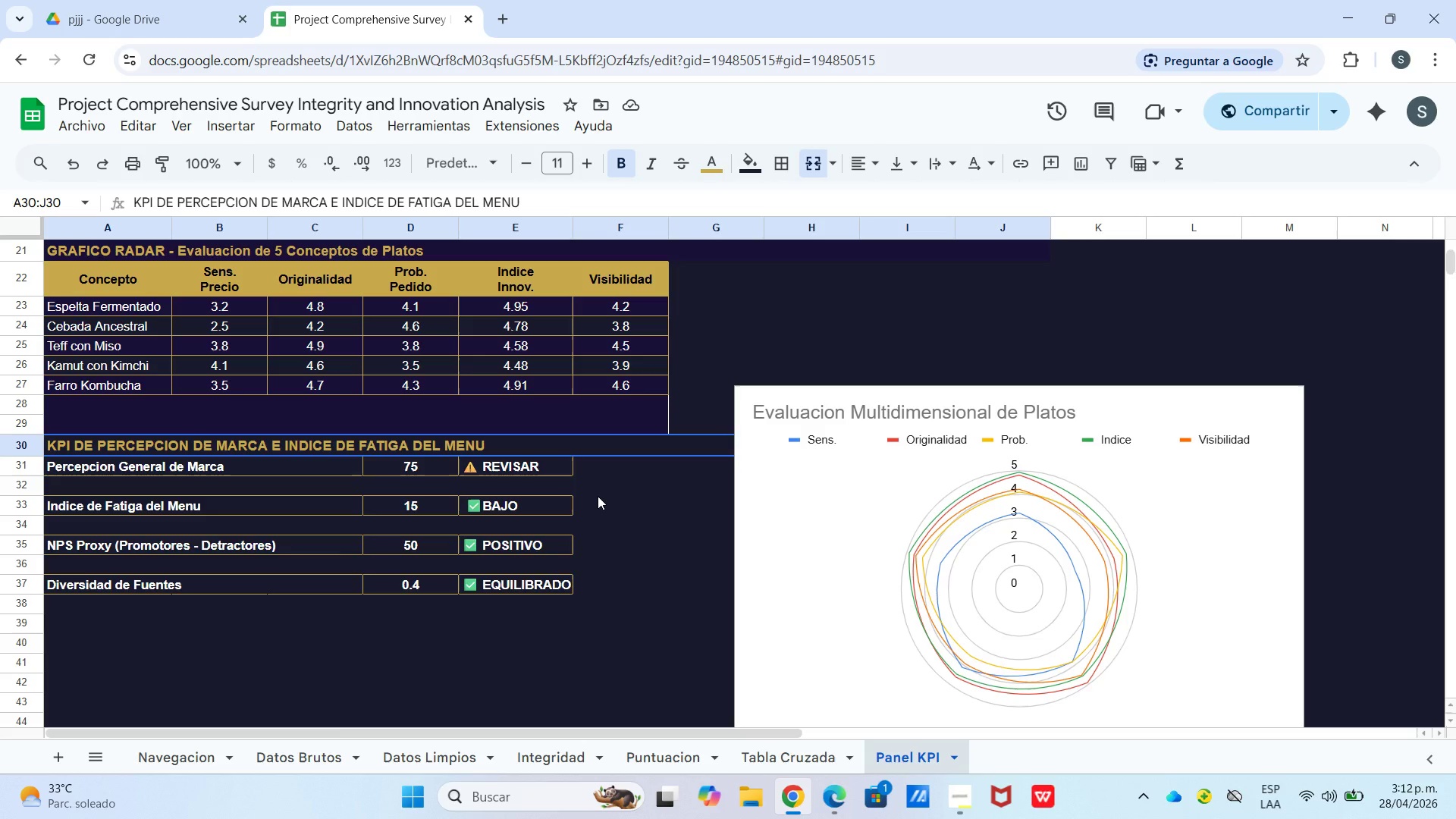 
scroll: coordinate [657, 444], scroll_direction: up, amount: 2.0
 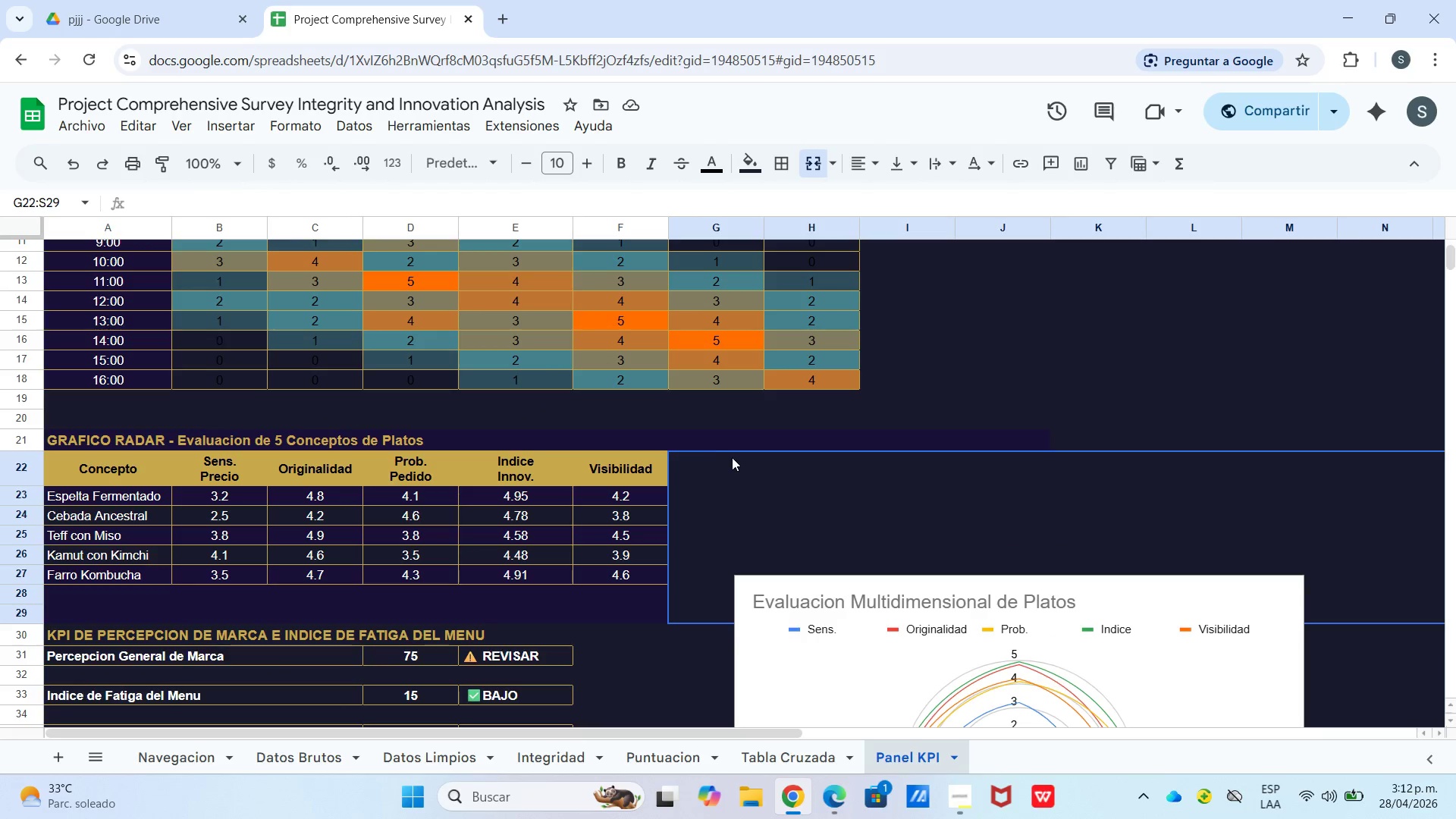 
left_click_drag(start_coordinate=[1025, 429], to_coordinate=[1021, 436])
 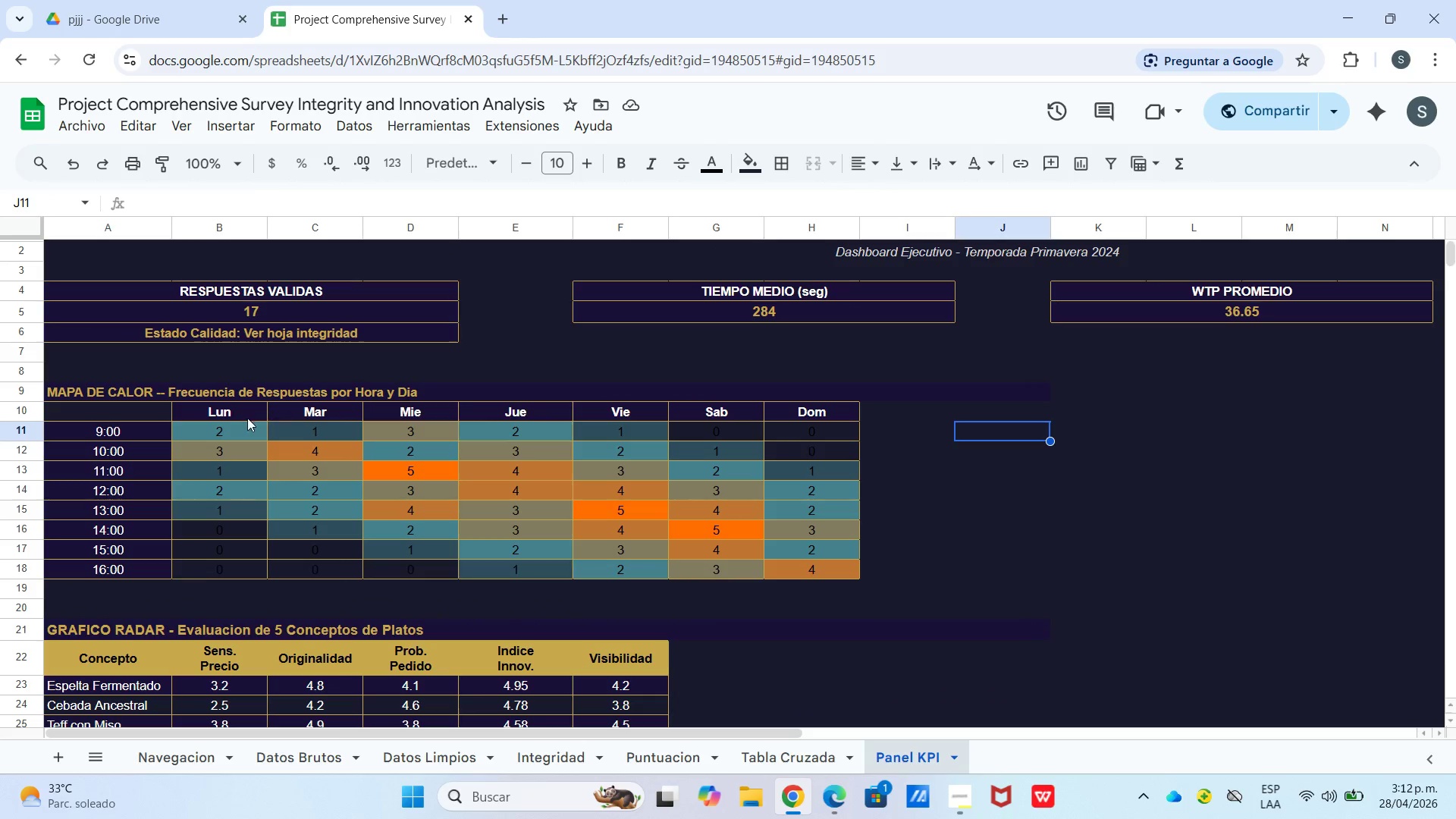 
scroll: coordinate [742, 406], scroll_direction: up, amount: 2.0
 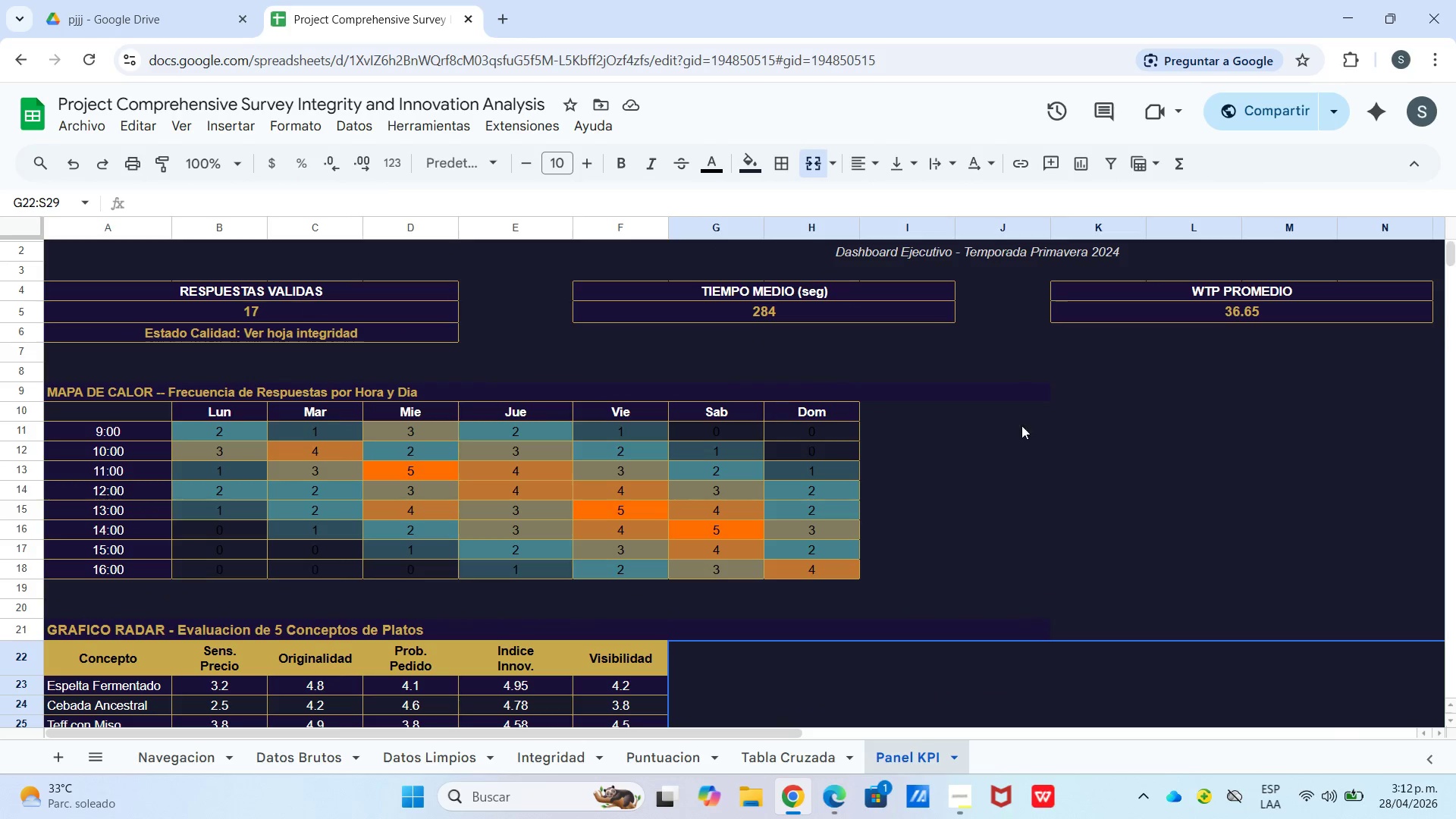 
left_click_drag(start_coordinate=[245, 416], to_coordinate=[844, 570])
 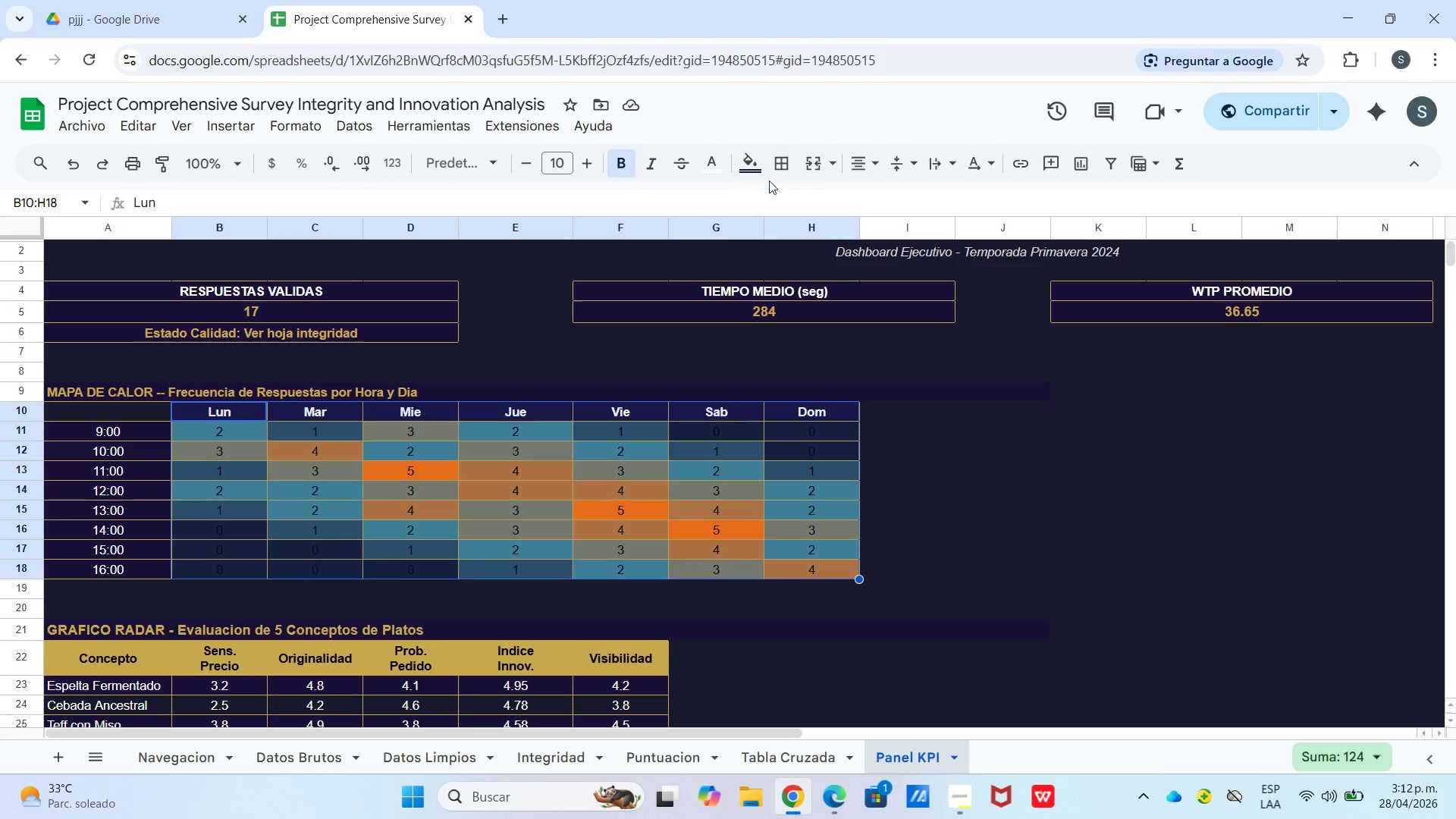 
left_click_drag(start_coordinate=[775, 167], to_coordinate=[783, 168])
 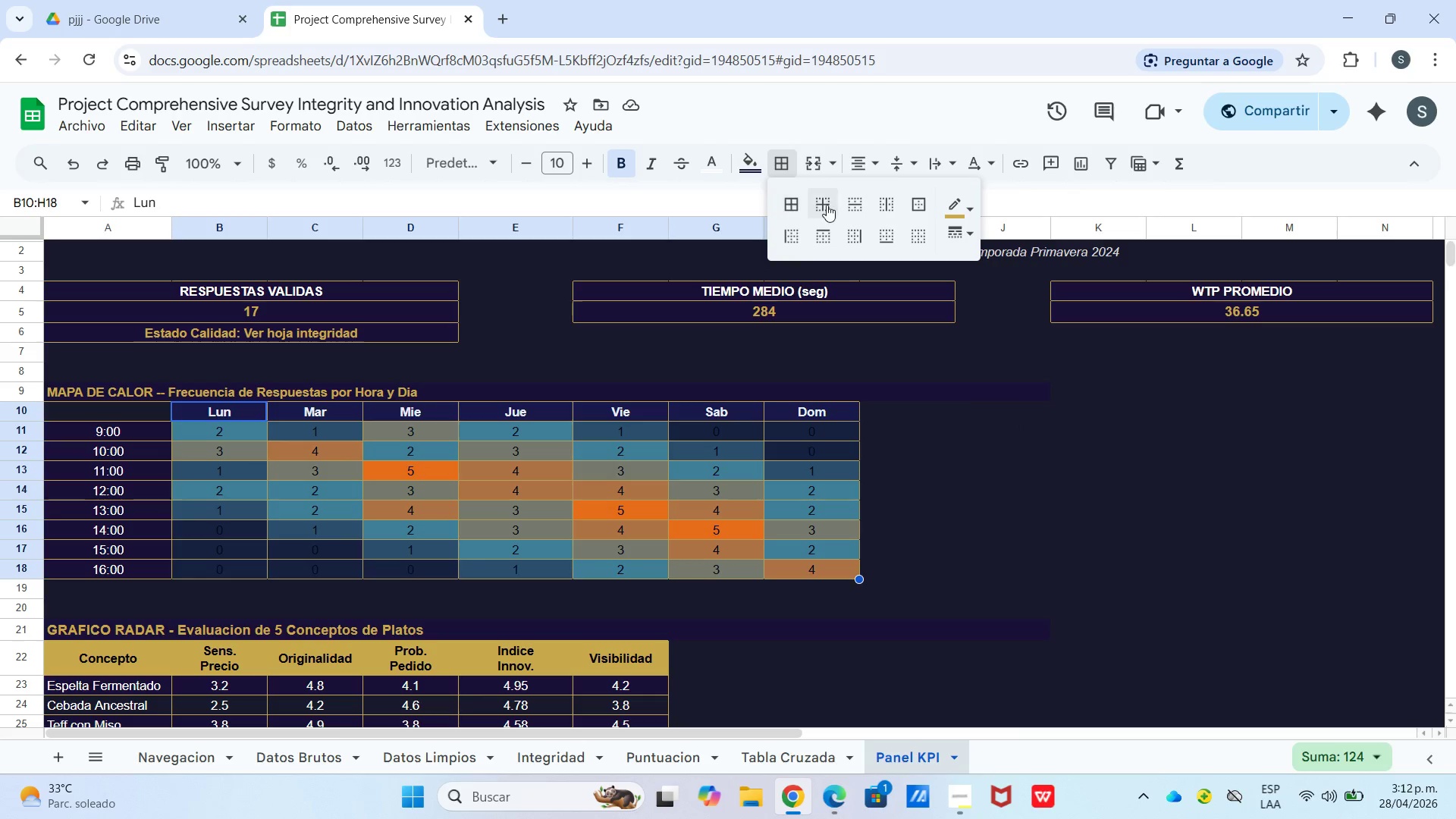 
left_click([829, 205])
 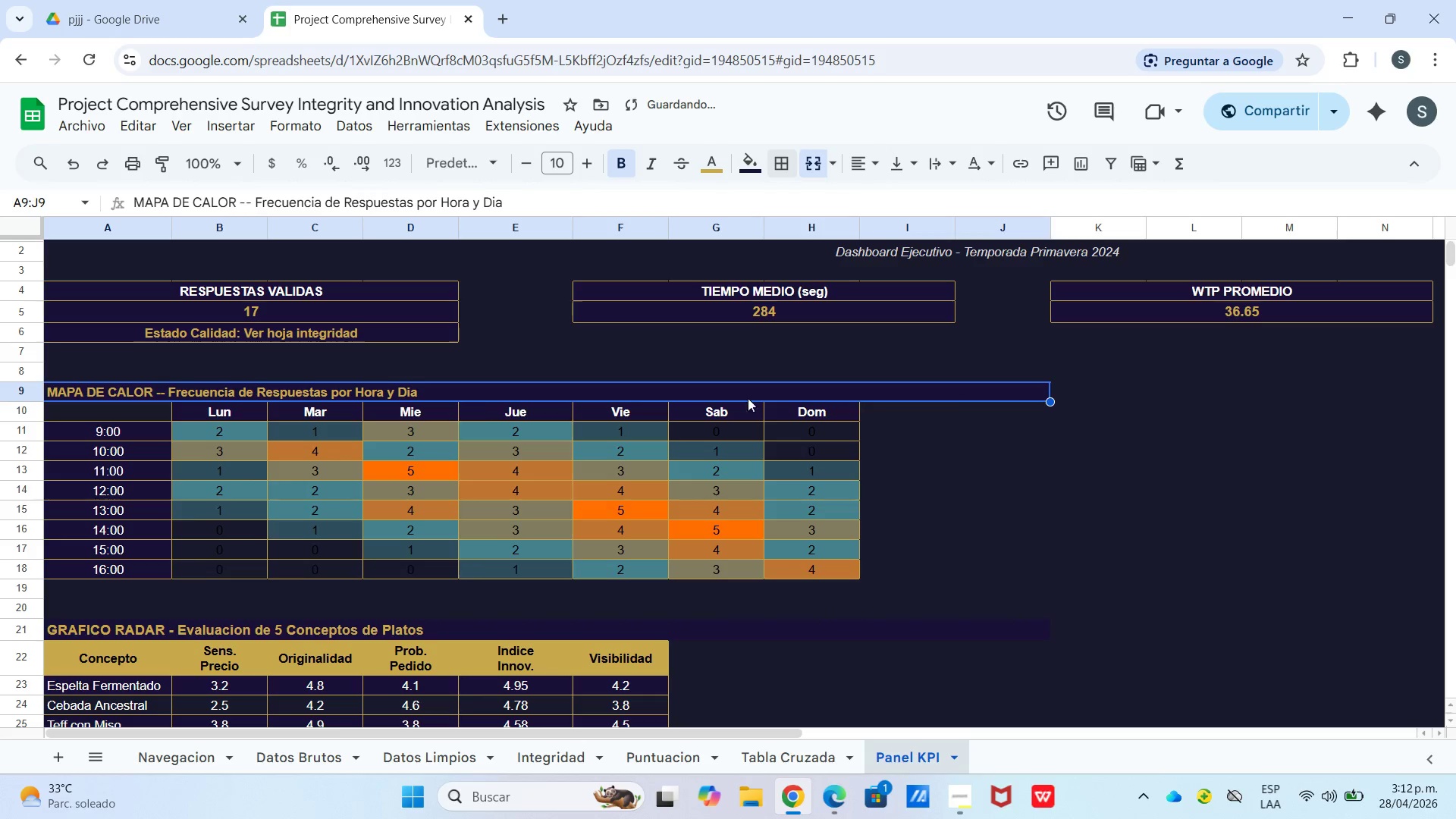 
left_click_drag(start_coordinate=[235, 411], to_coordinate=[821, 574])
 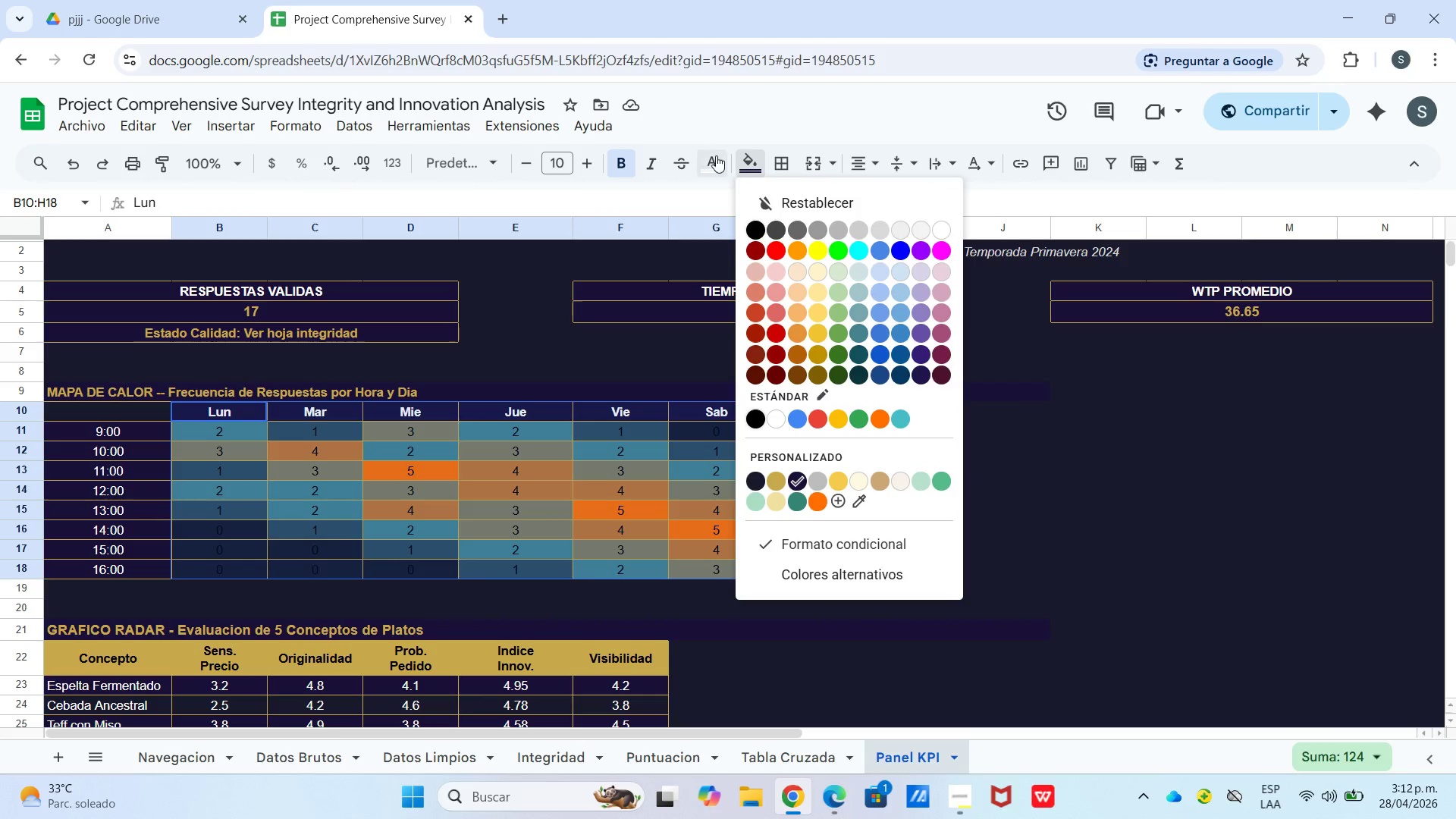 
left_click([817, 163])
 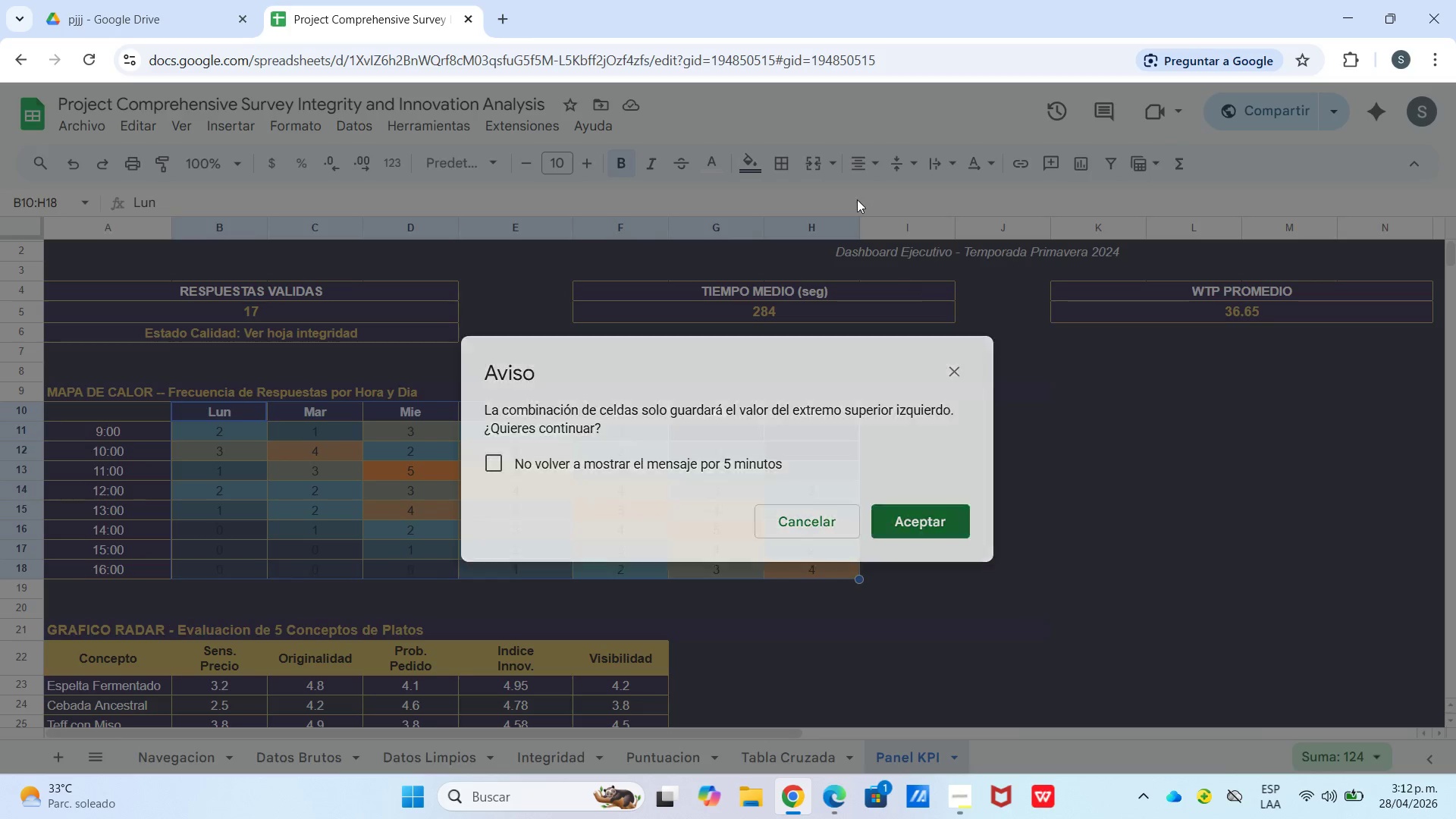 
left_click([799, 168])
 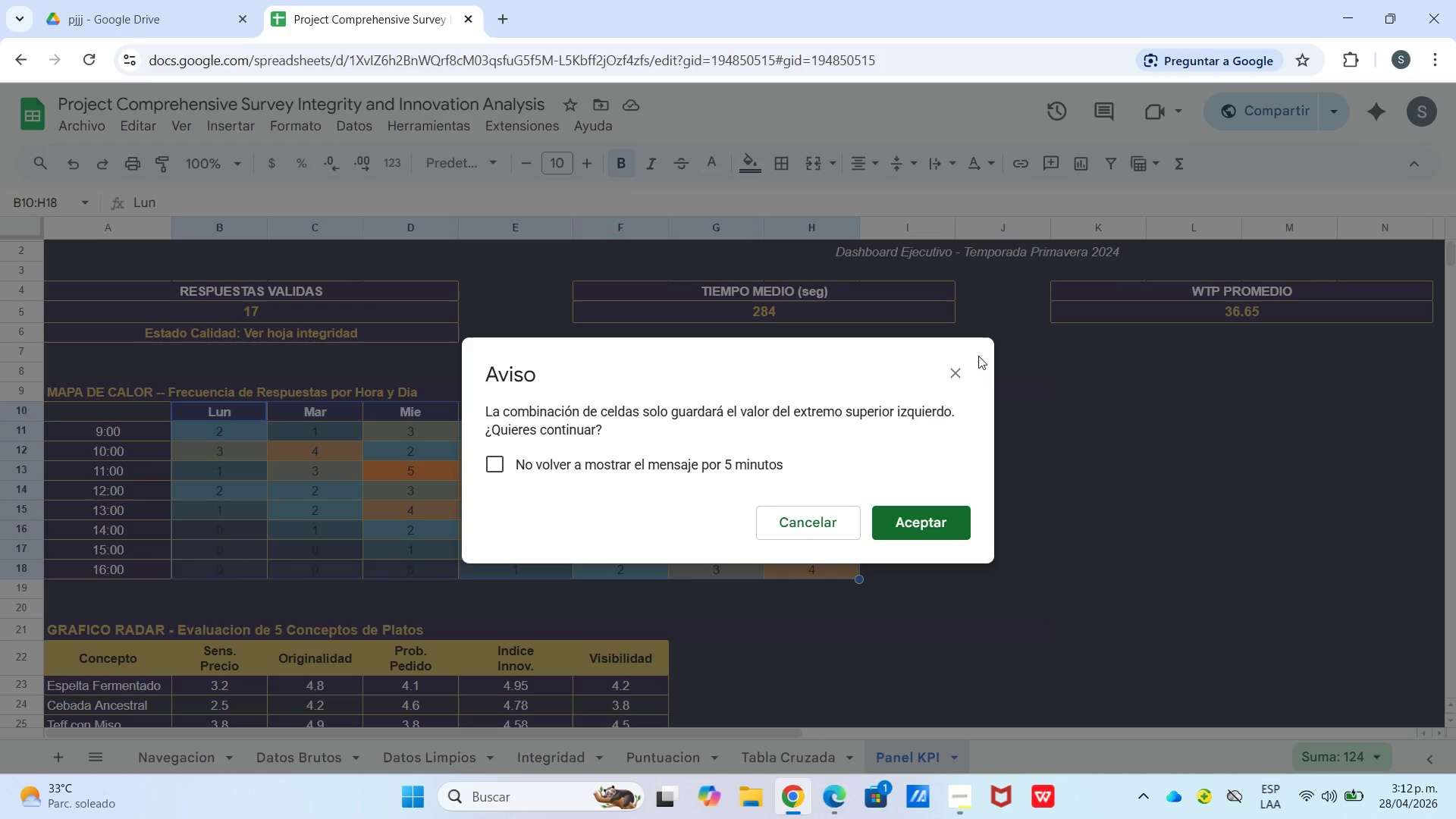 
left_click_drag(start_coordinate=[957, 373], to_coordinate=[955, 362])
 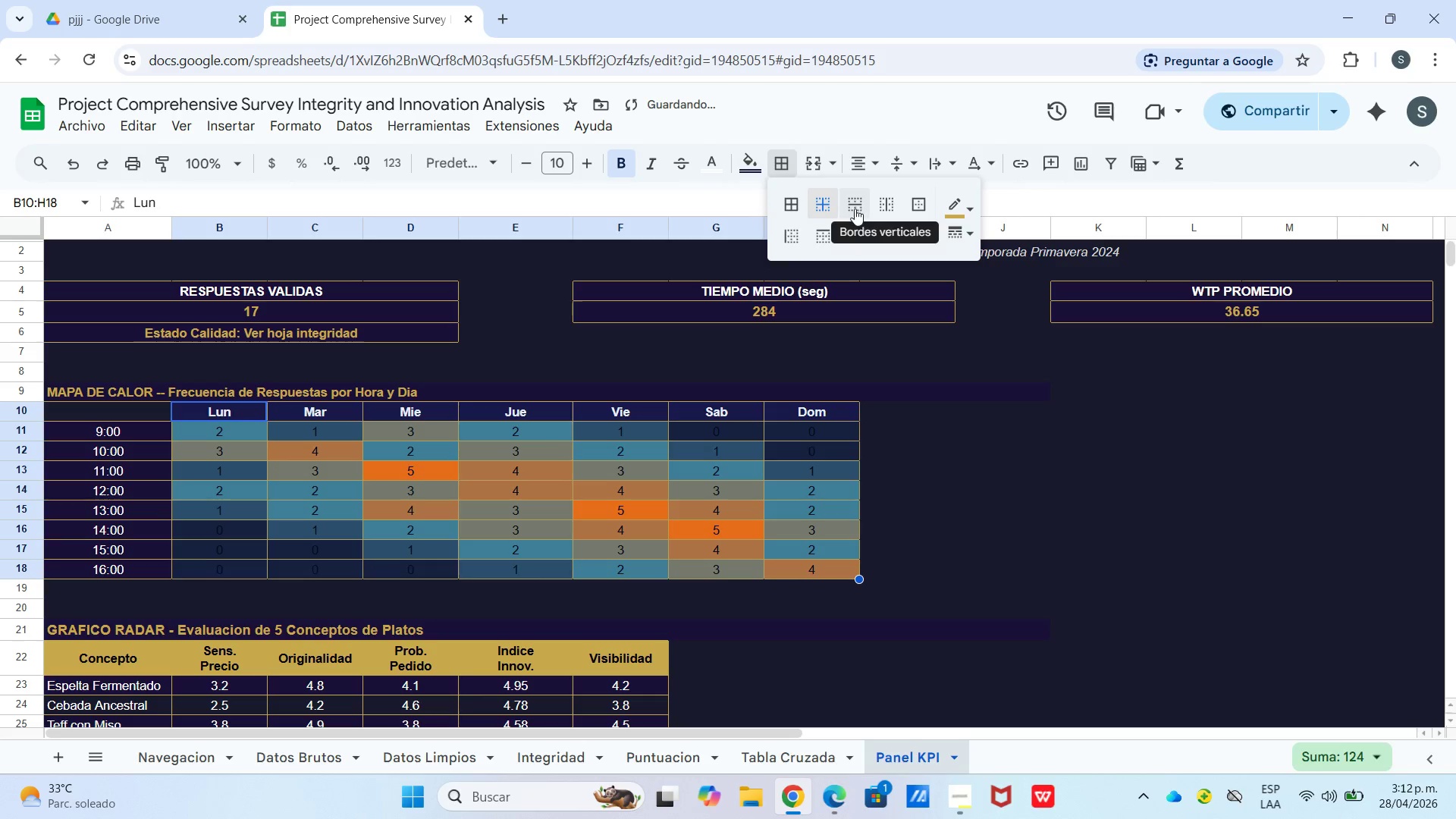 
left_click([916, 236])
 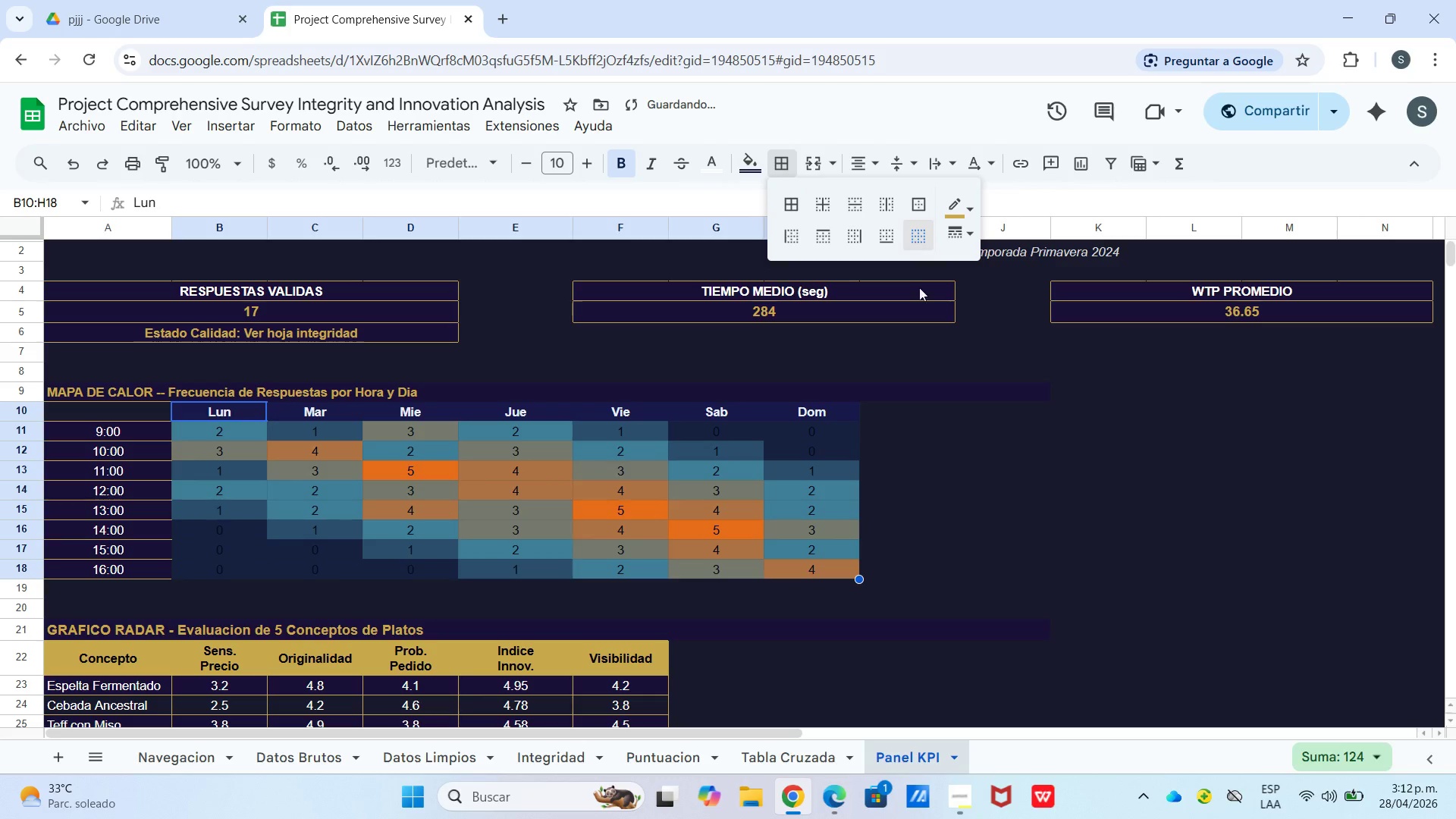 
left_click_drag(start_coordinate=[990, 439], to_coordinate=[986, 439])
 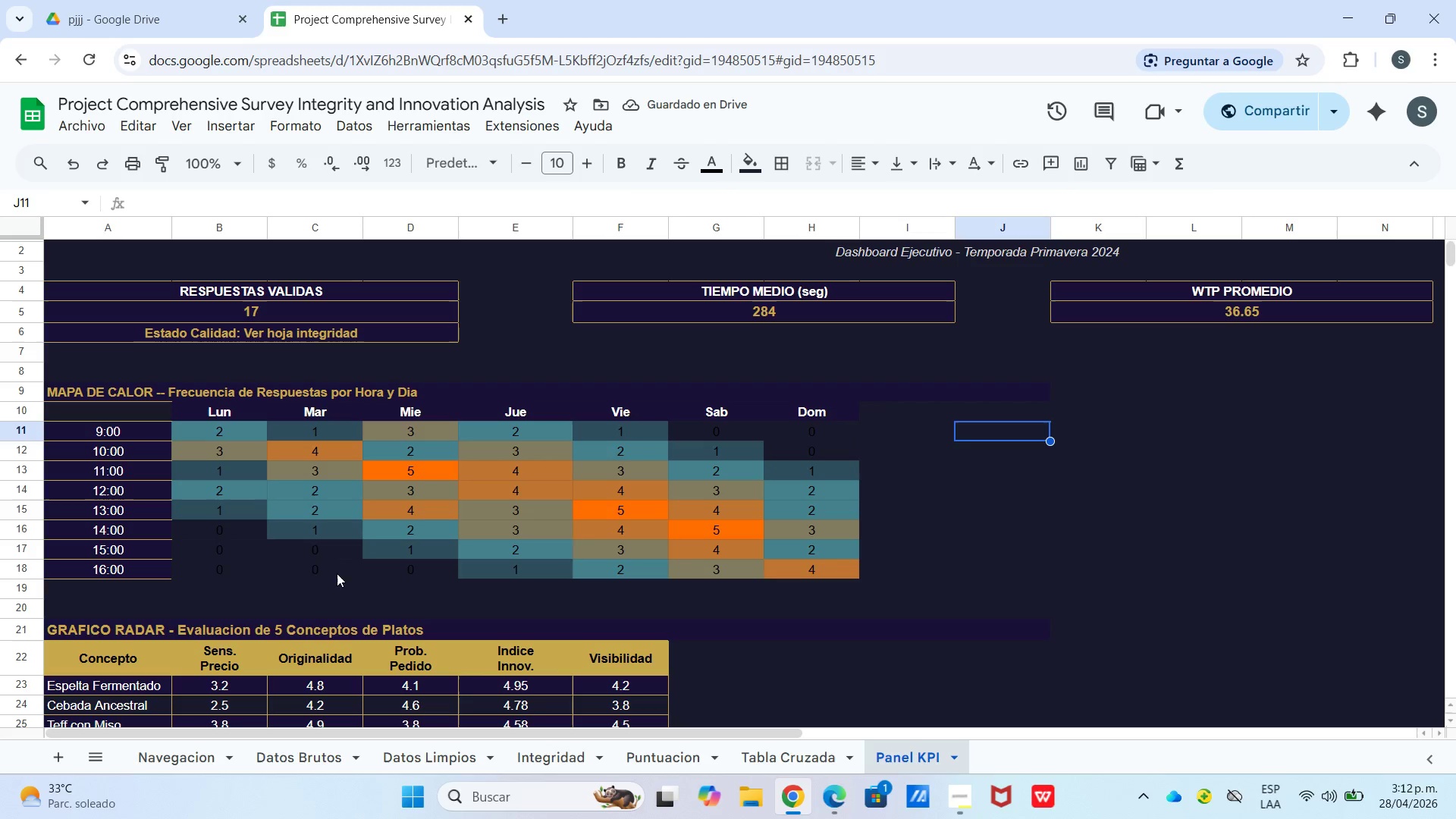 
left_click_drag(start_coordinate=[118, 428], to_coordinate=[145, 576])
 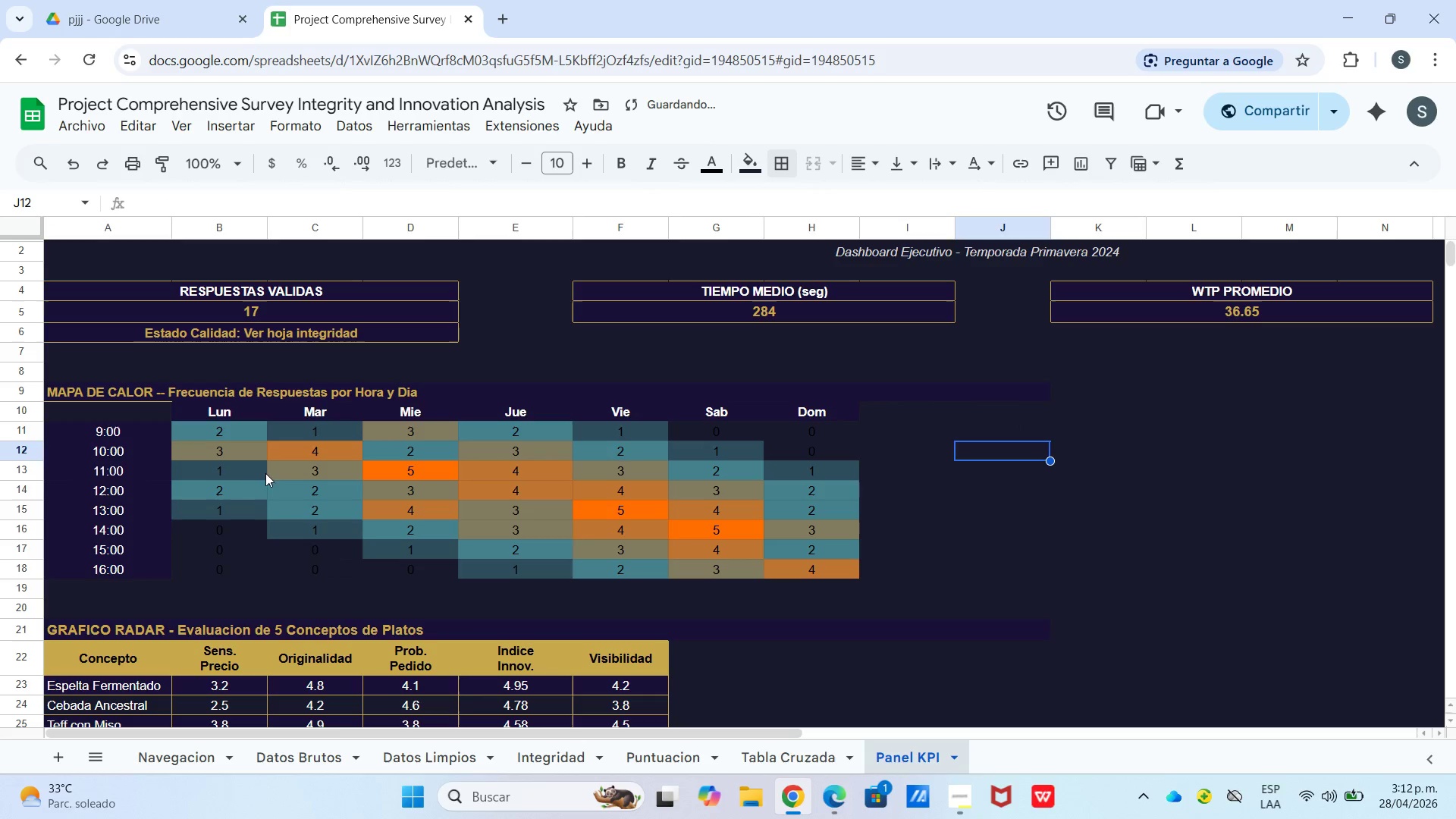 
wait(5.16)
 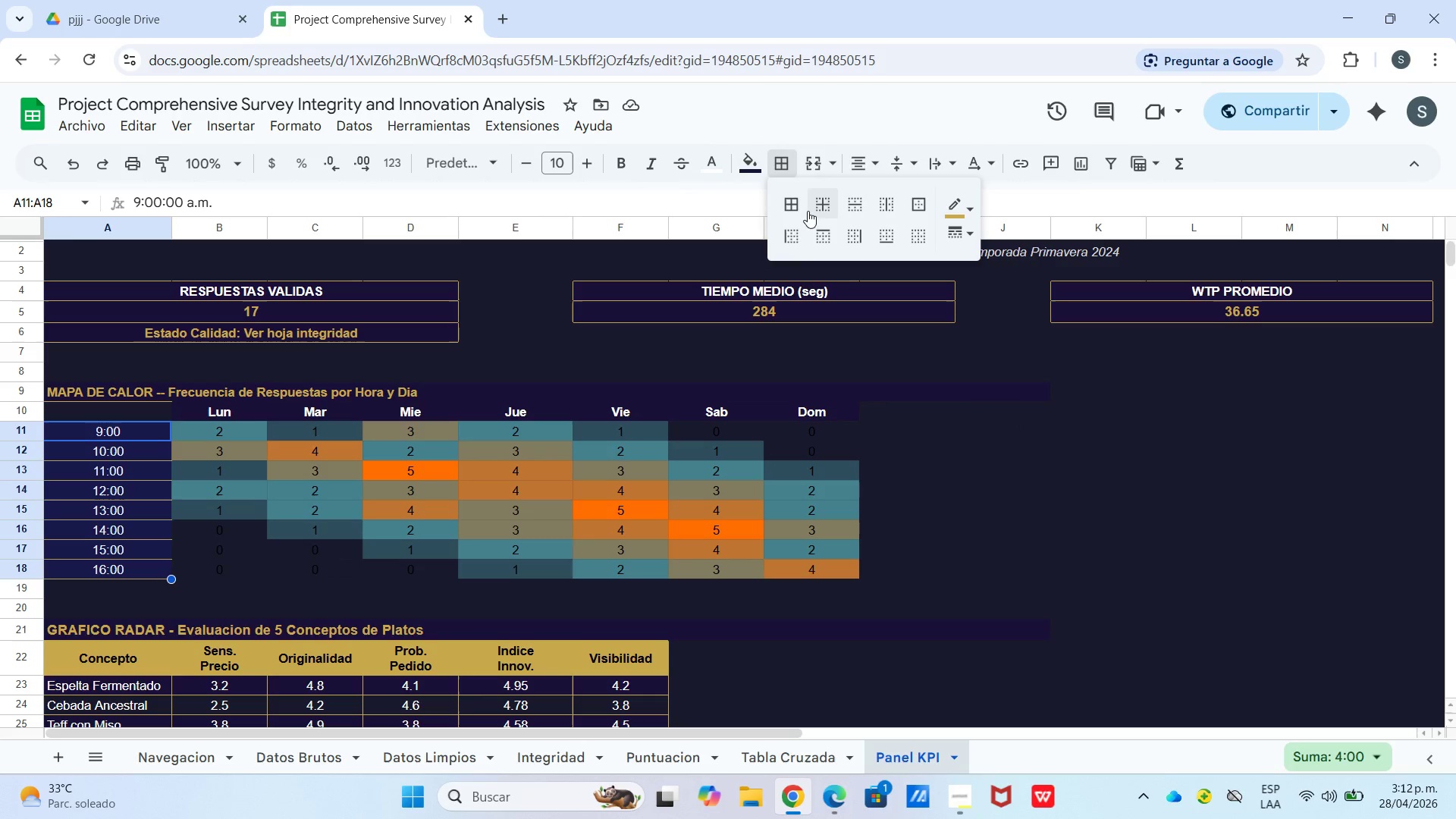 
left_click_drag(start_coordinate=[122, 574], to_coordinate=[145, 501])
 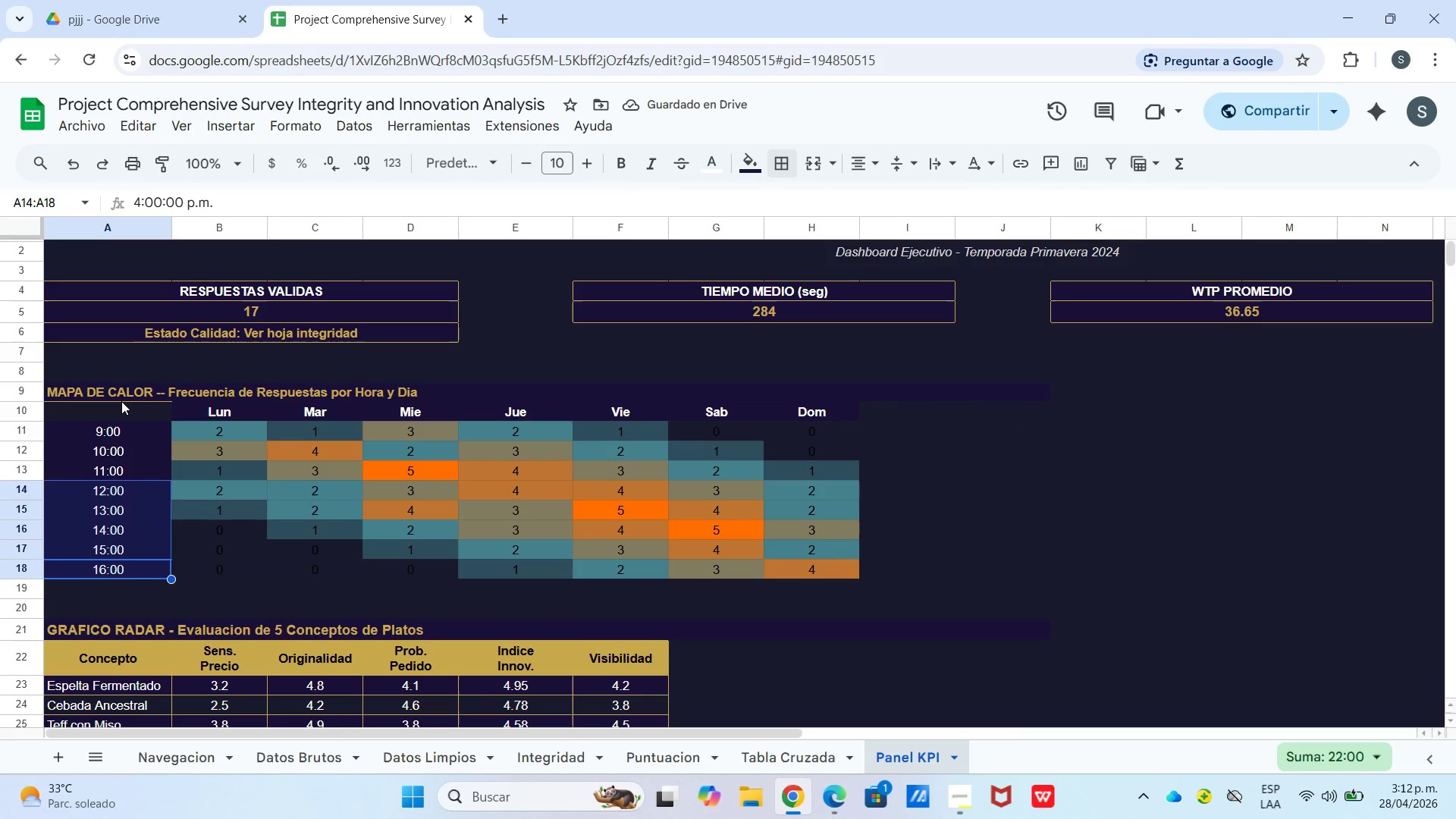 
left_click_drag(start_coordinate=[121, 406], to_coordinate=[819, 573])
 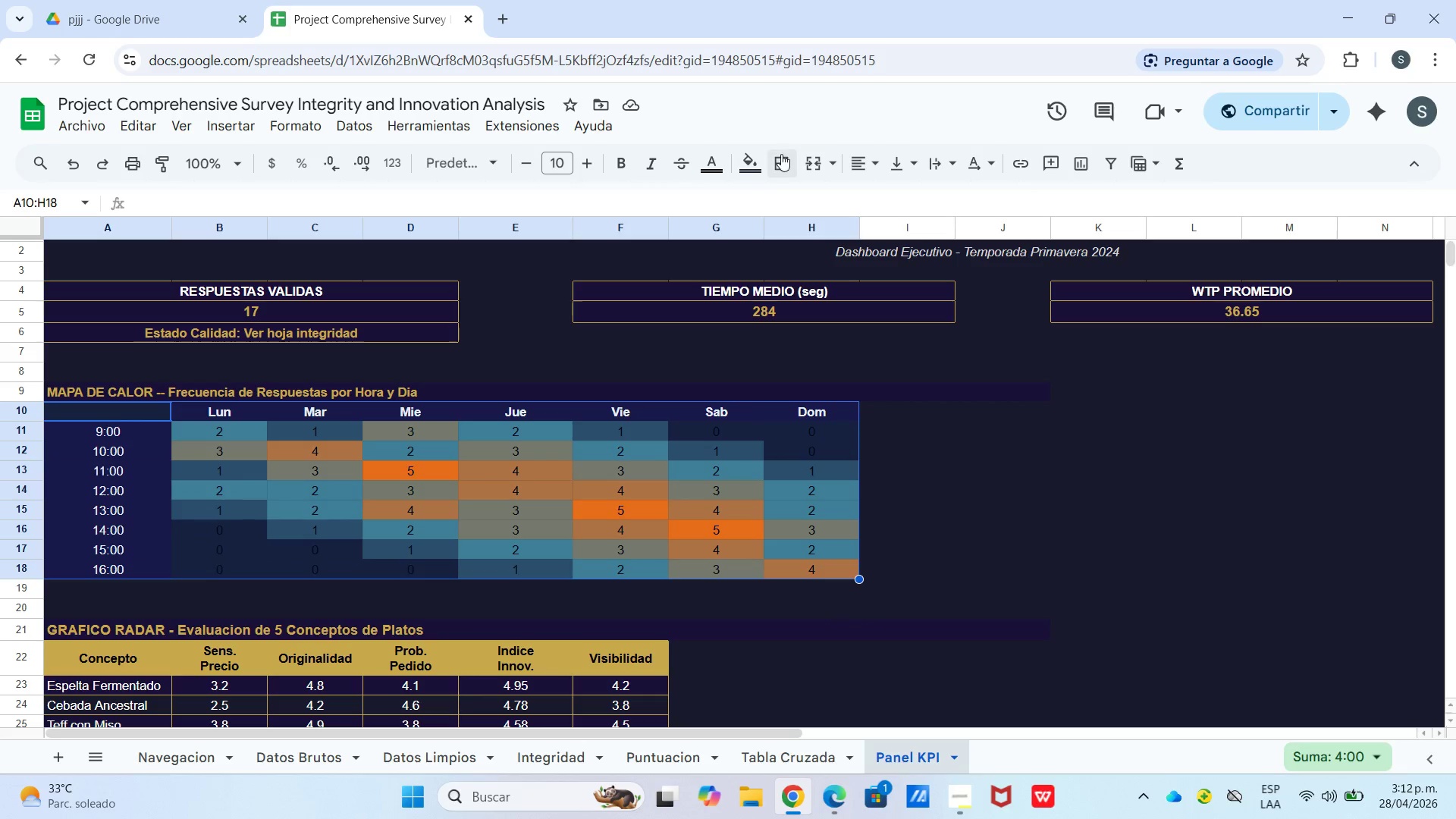 
left_click([780, 155])
 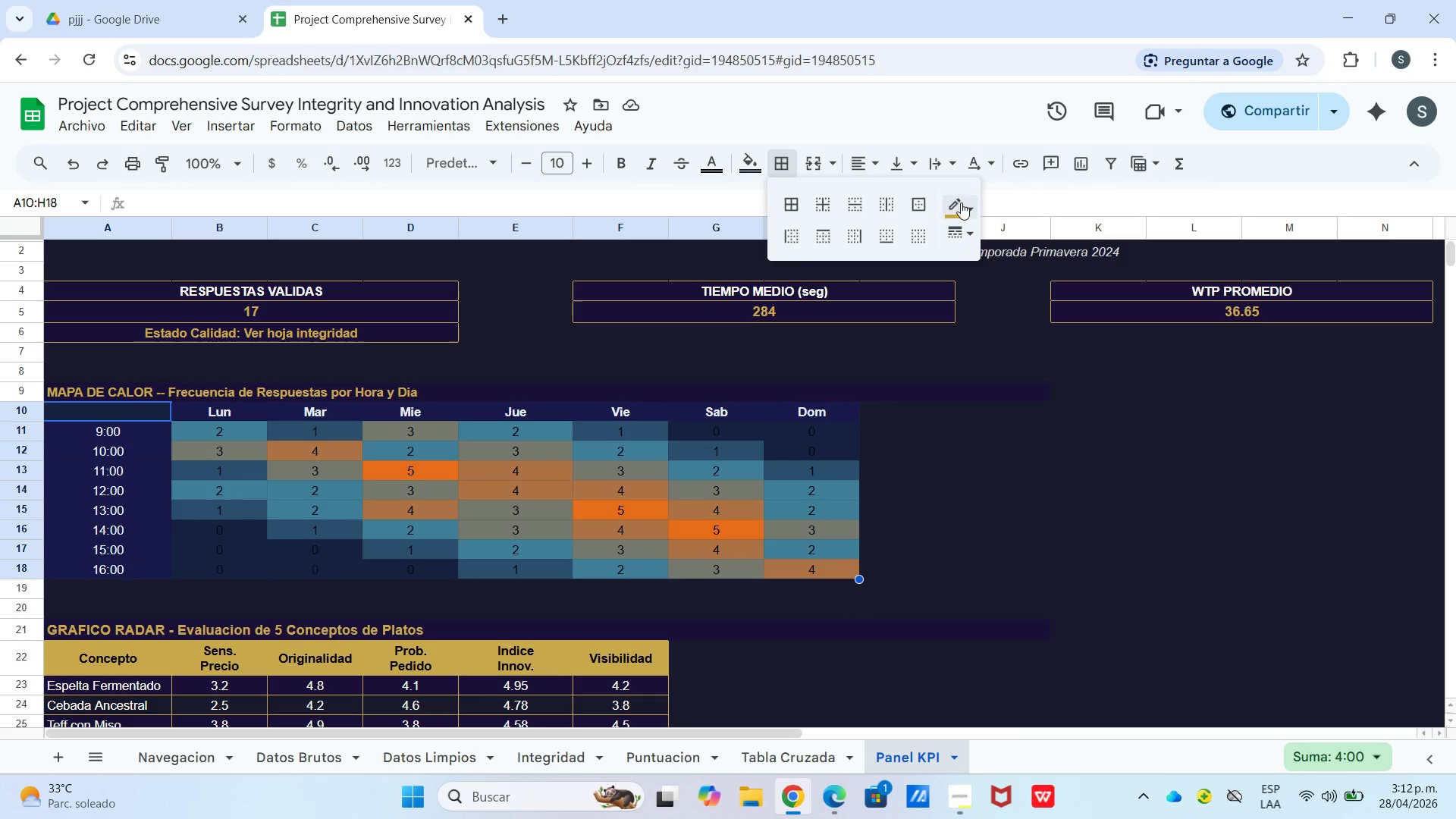 
left_click([961, 203])
 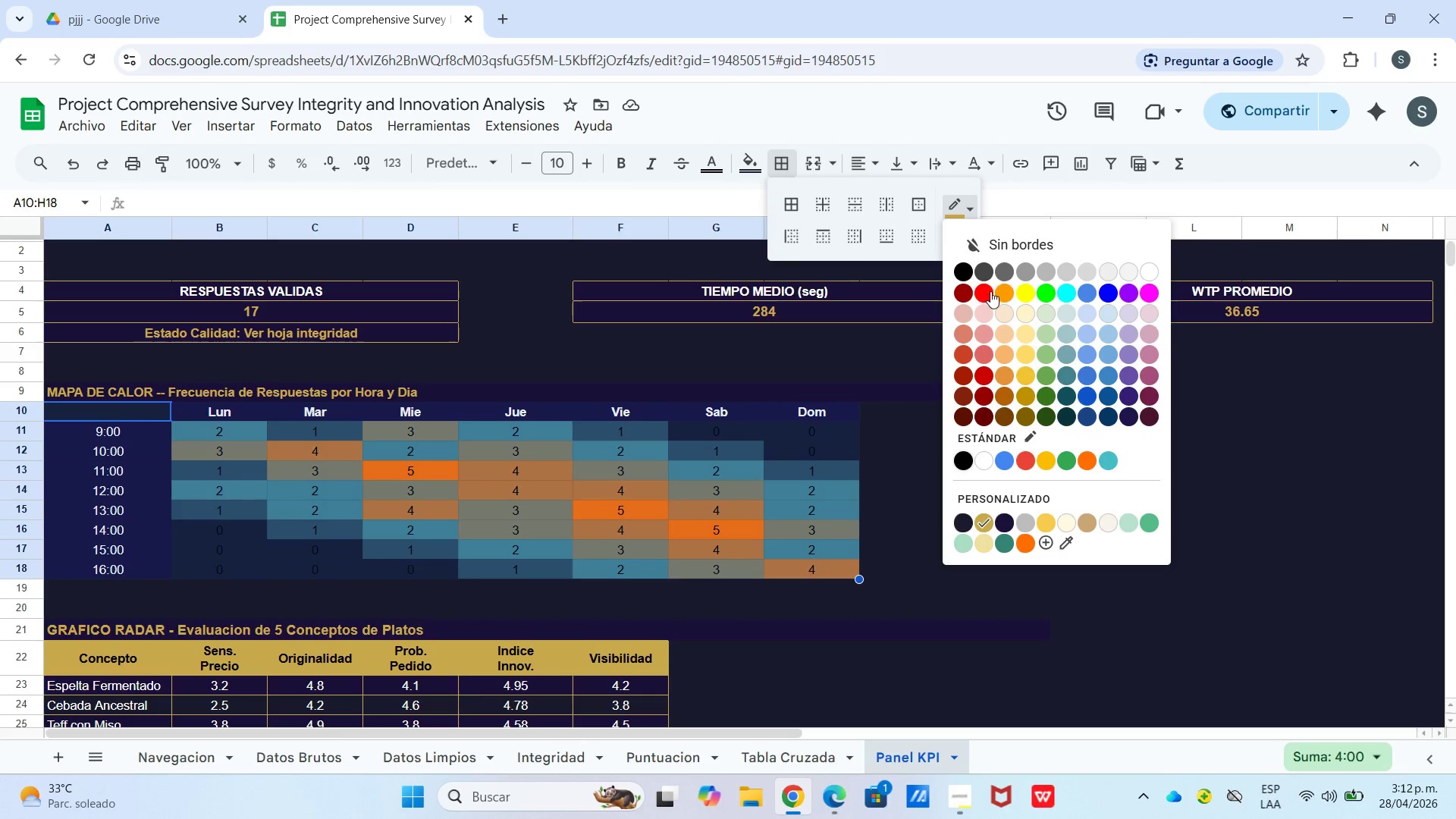 
left_click([985, 293])
 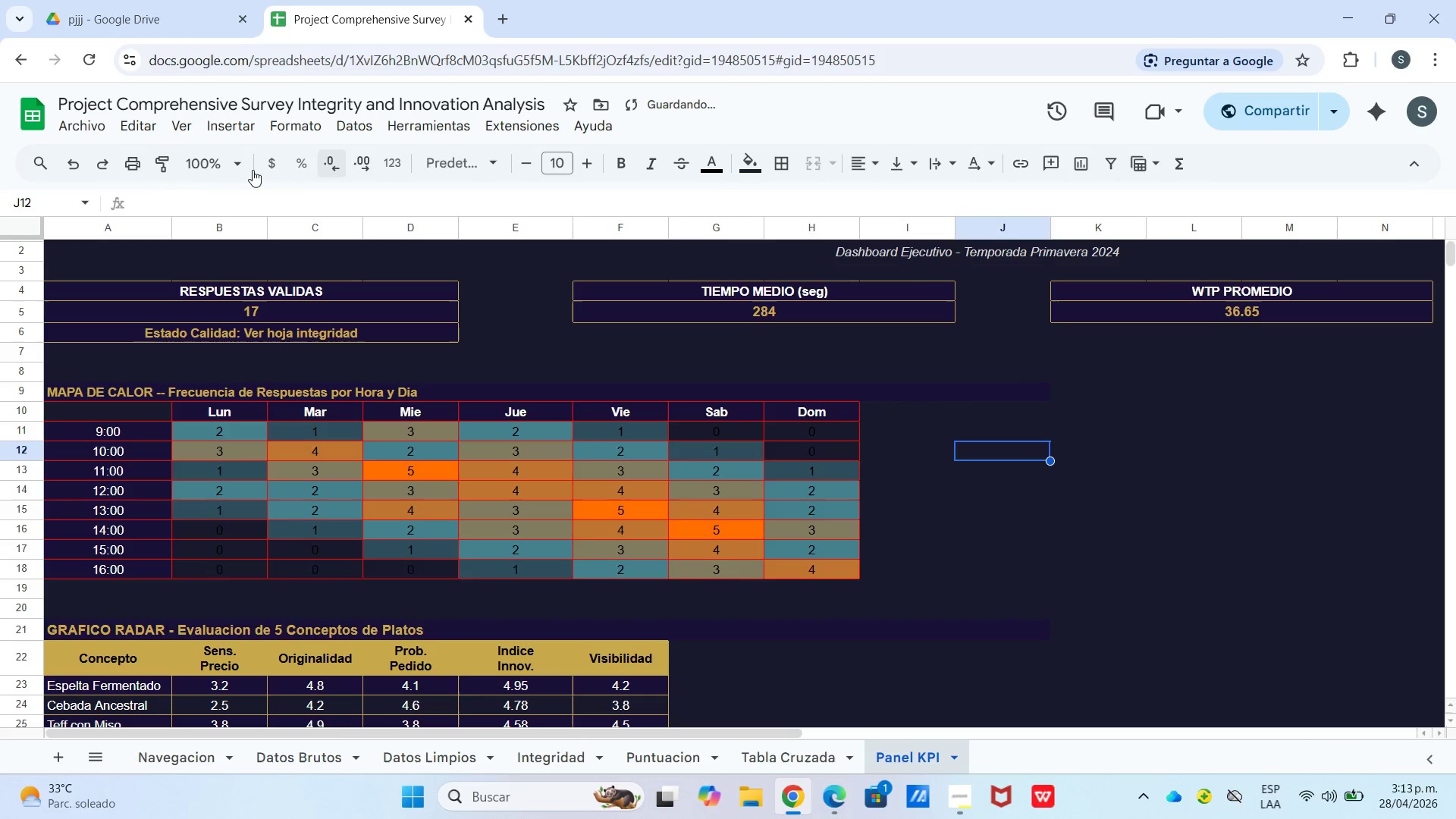 
left_click([77, 168])
 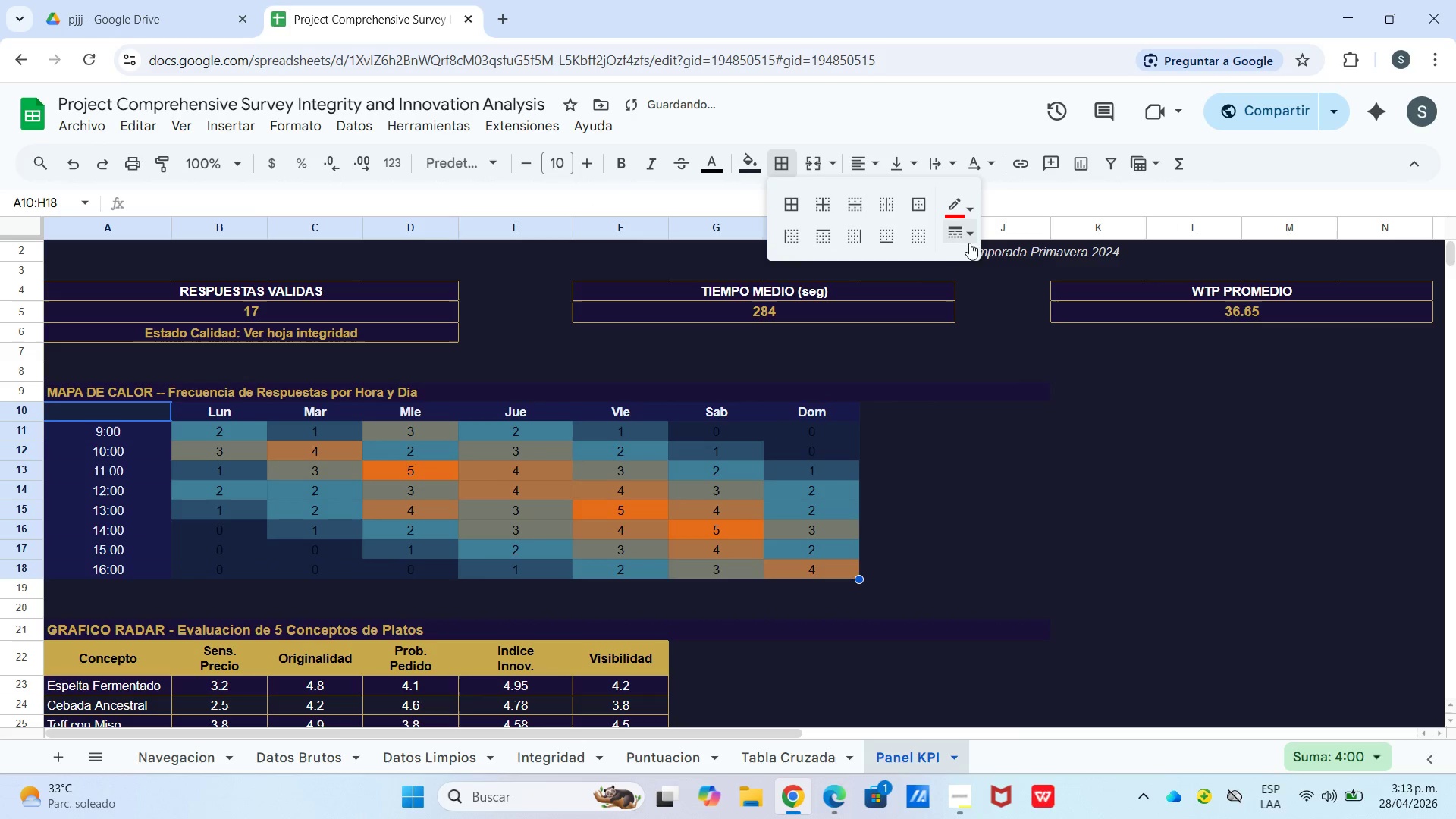 
left_click([916, 205])
 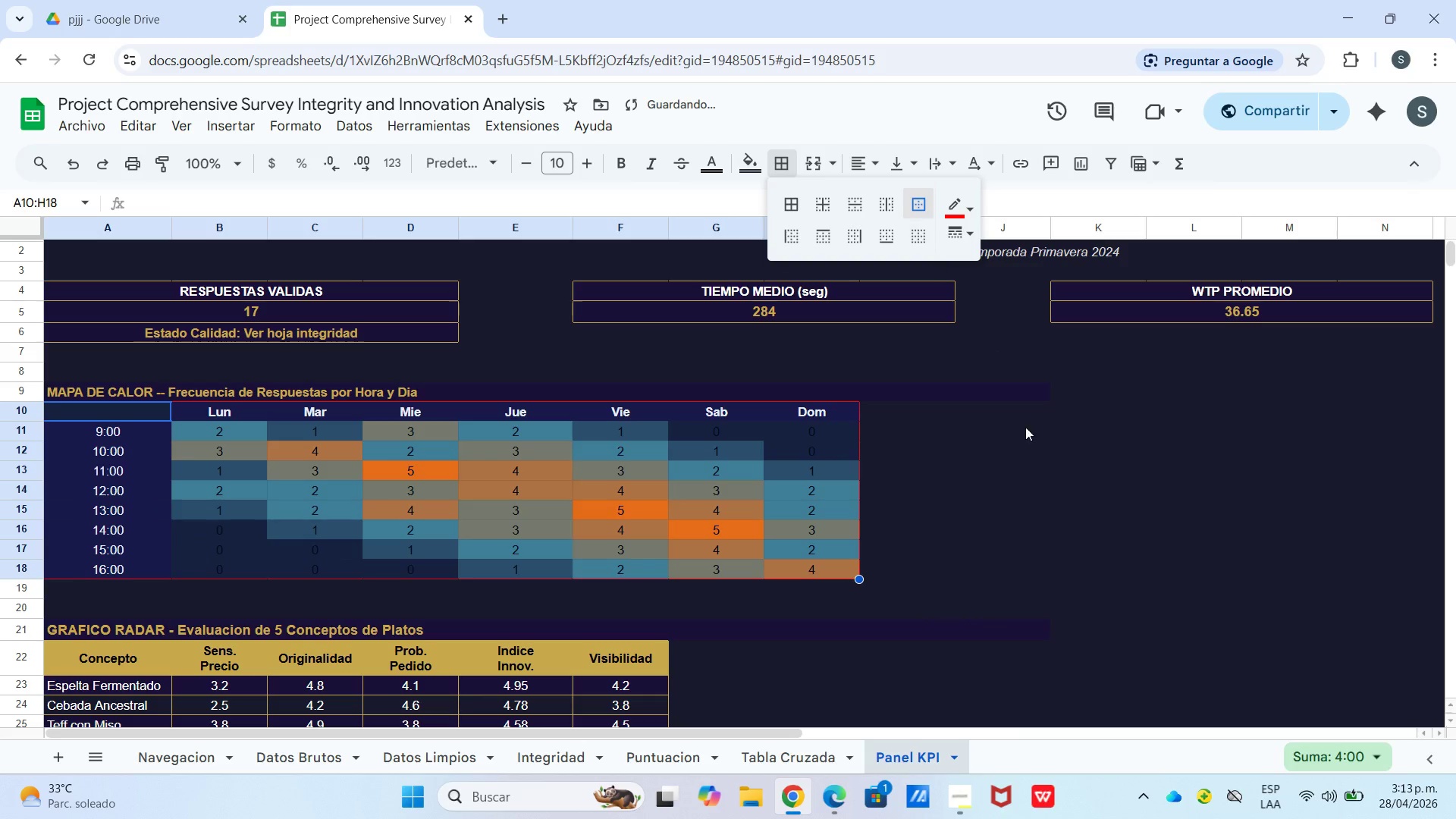 
left_click_drag(start_coordinate=[1025, 430], to_coordinate=[1021, 430])
 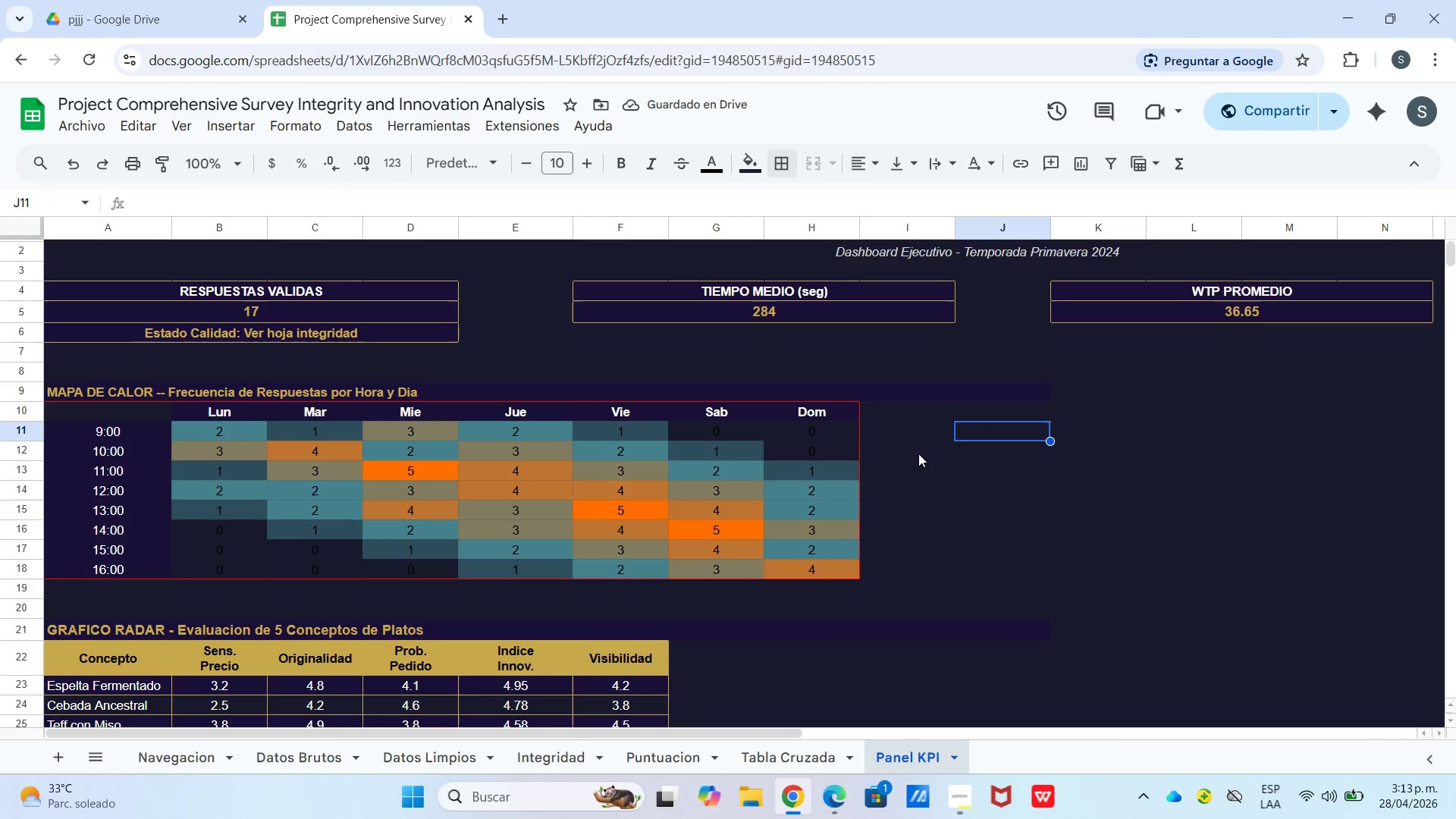 
left_click([973, 461])
 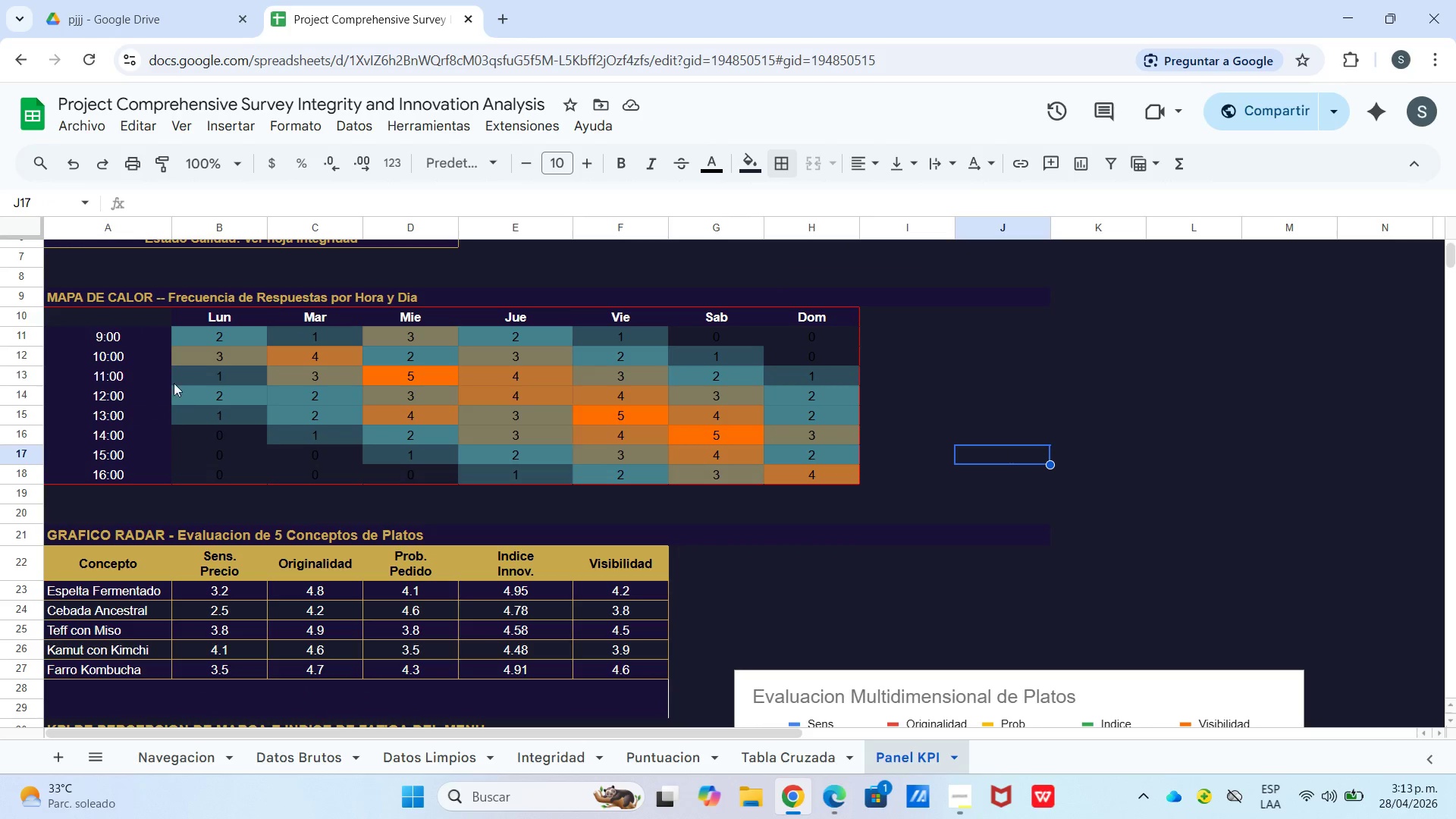 
scroll: coordinate [959, 468], scroll_direction: down, amount: 1.0
 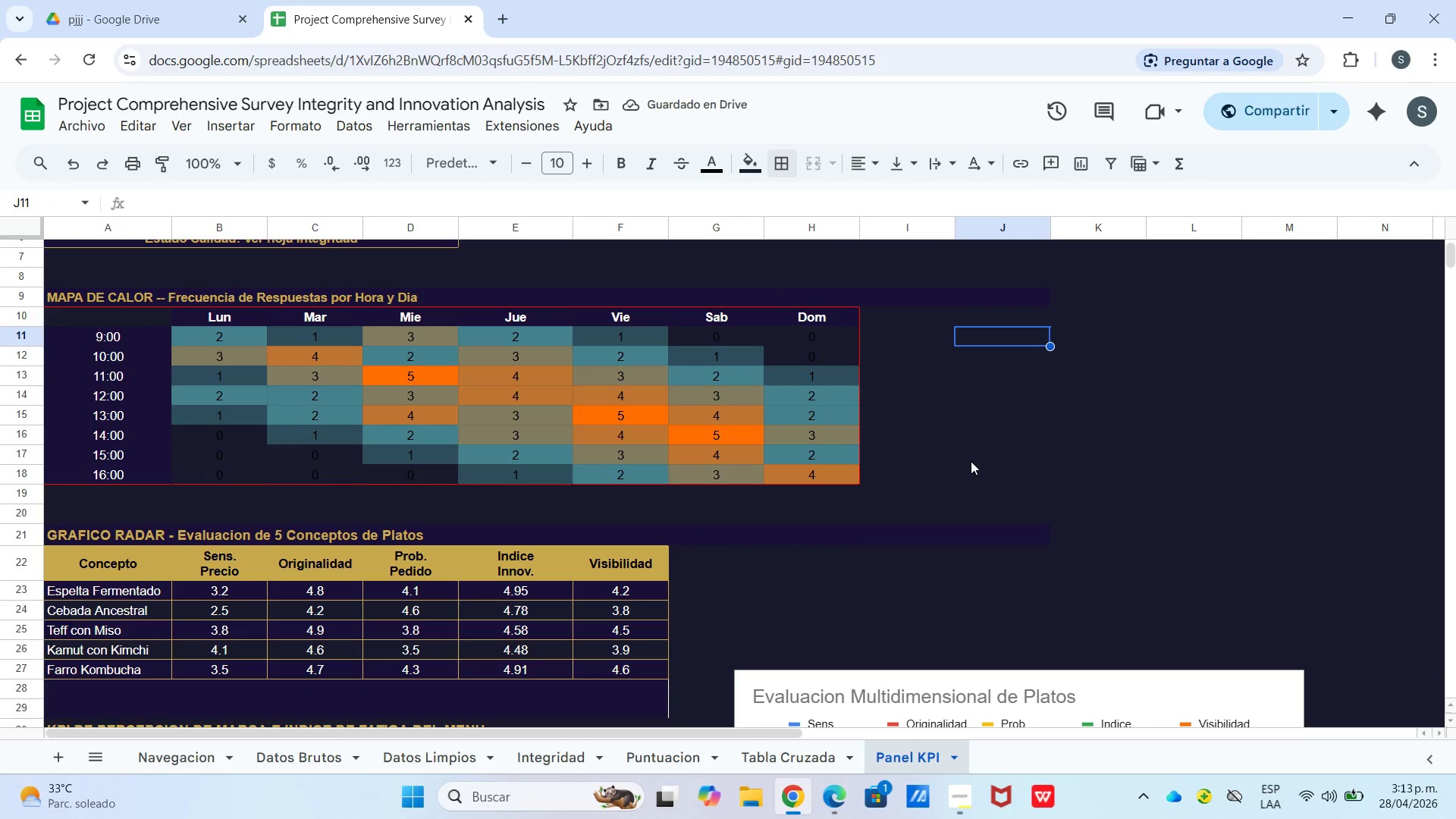 
left_click([73, 162])
 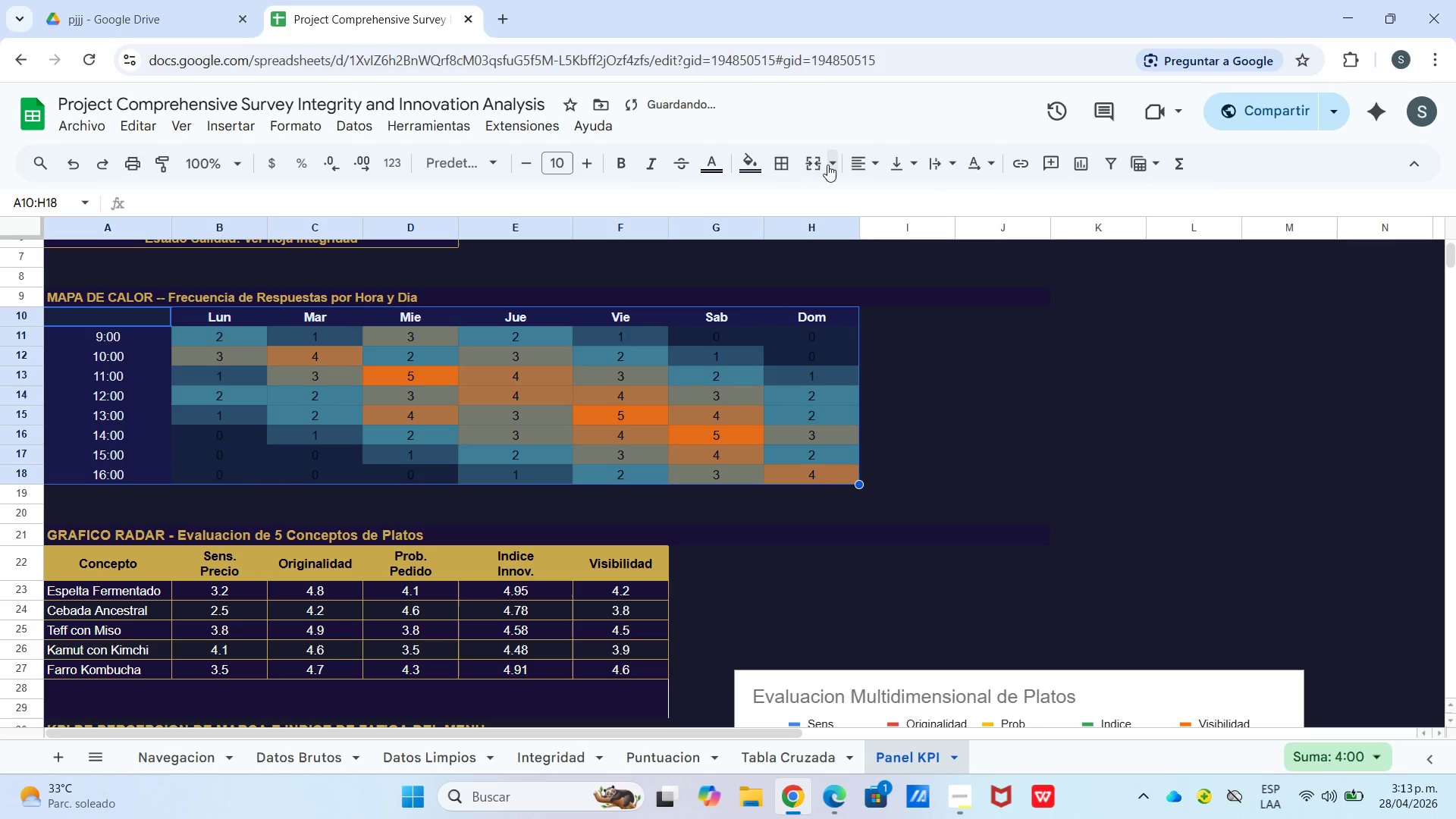 
left_click([780, 165])
 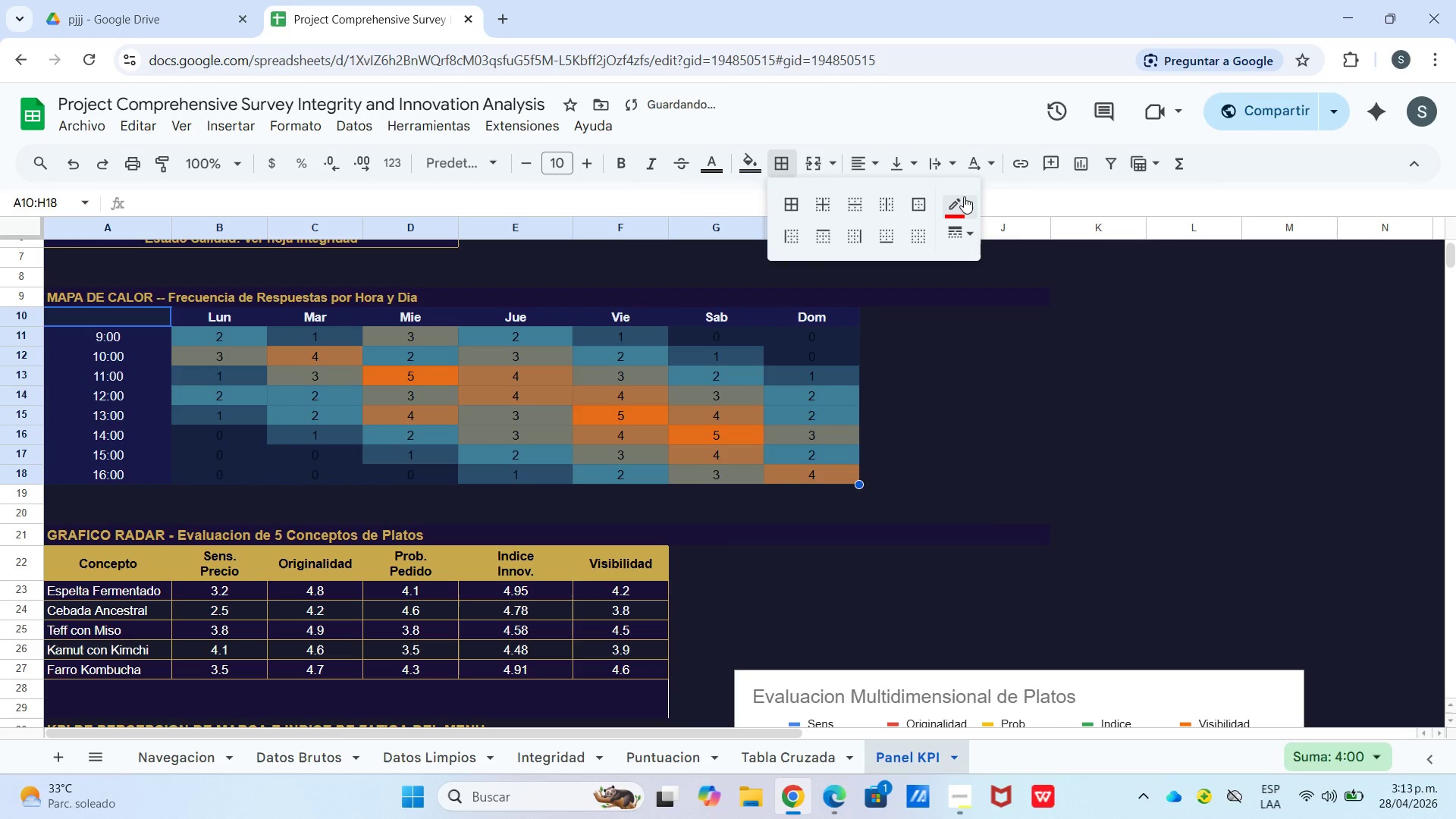 
left_click([969, 197])
 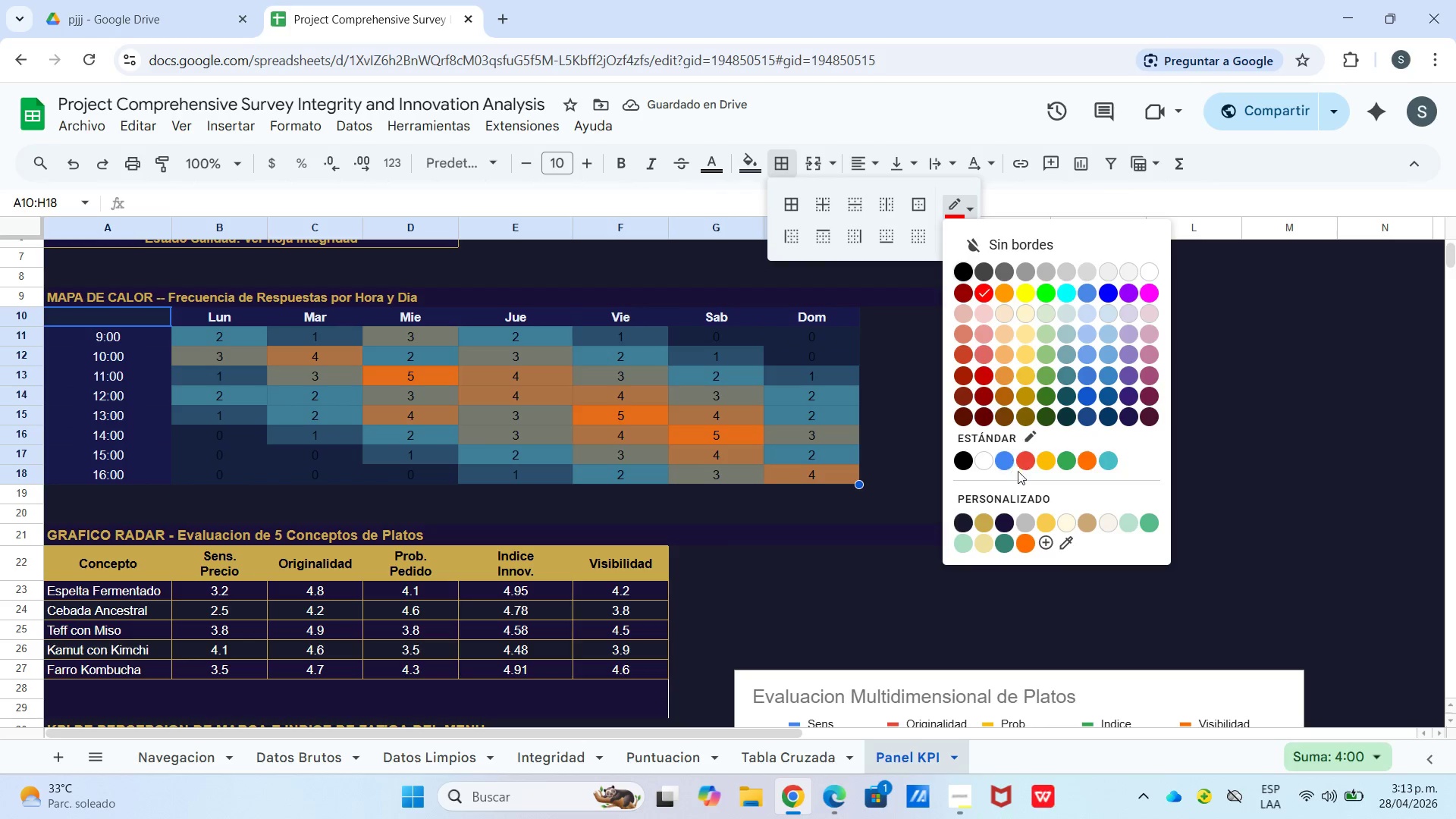 
left_click([985, 519])
 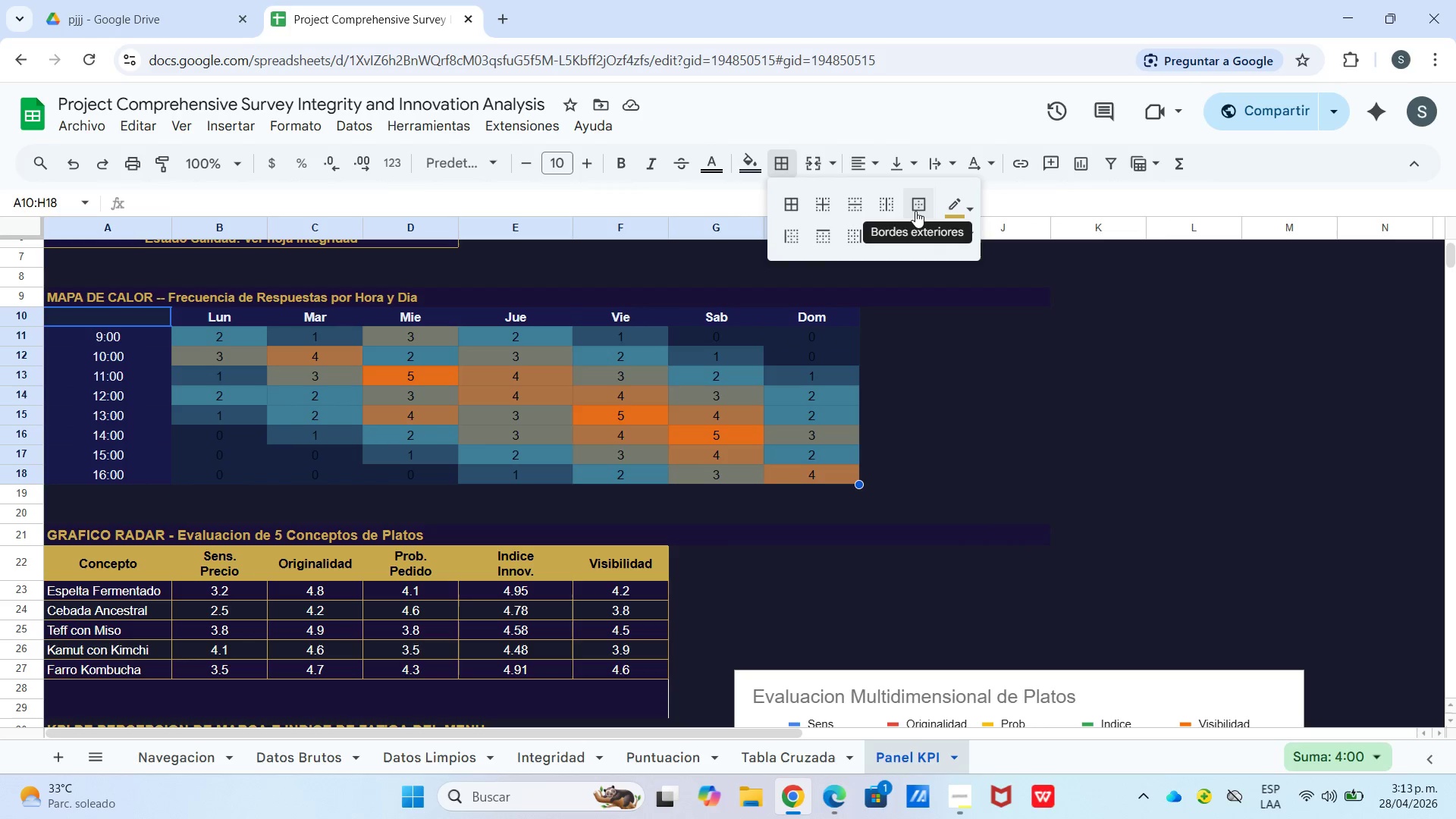 
double_click([973, 388])
 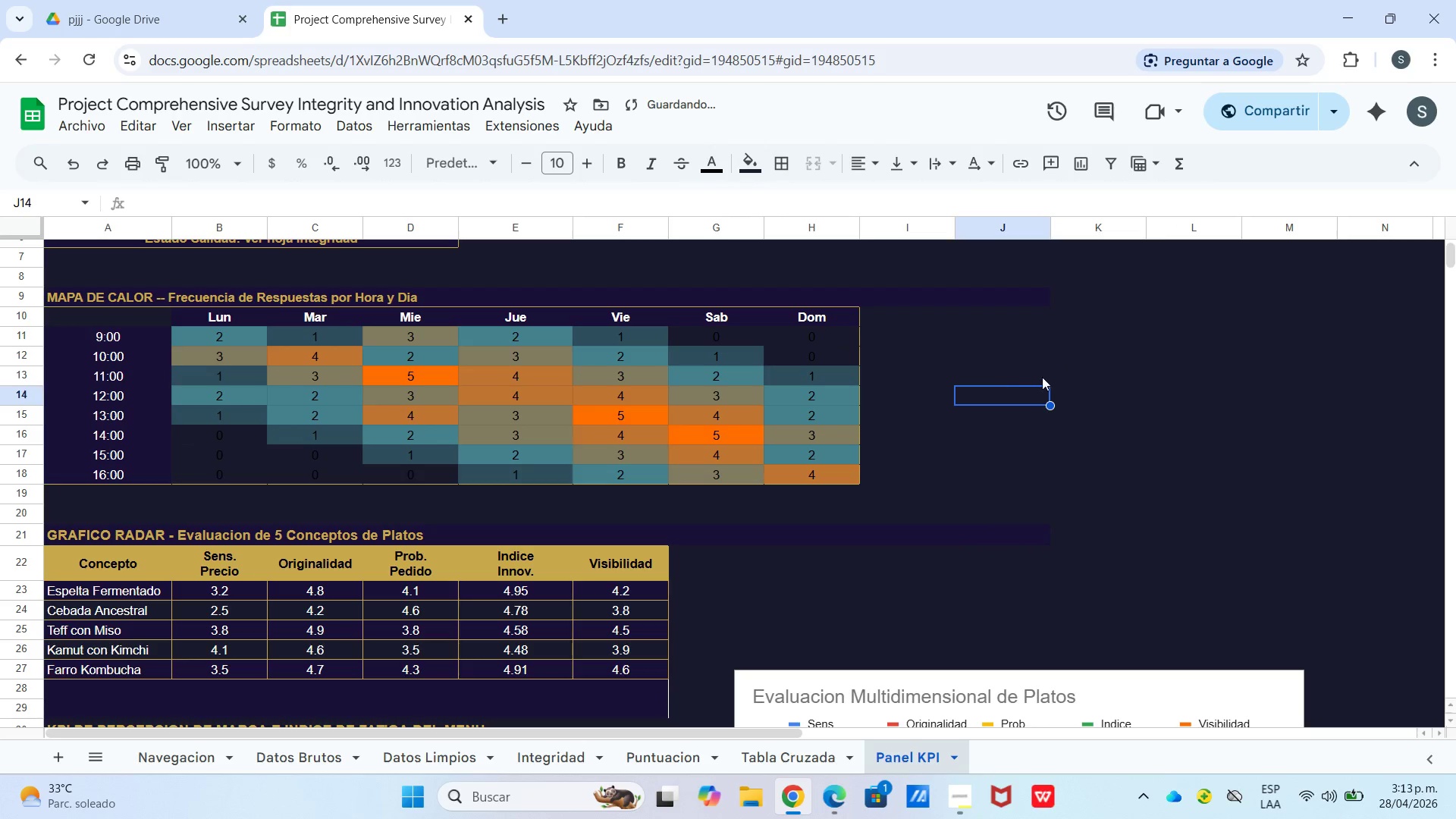 
scroll: coordinate [1007, 403], scroll_direction: down, amount: 2.0
 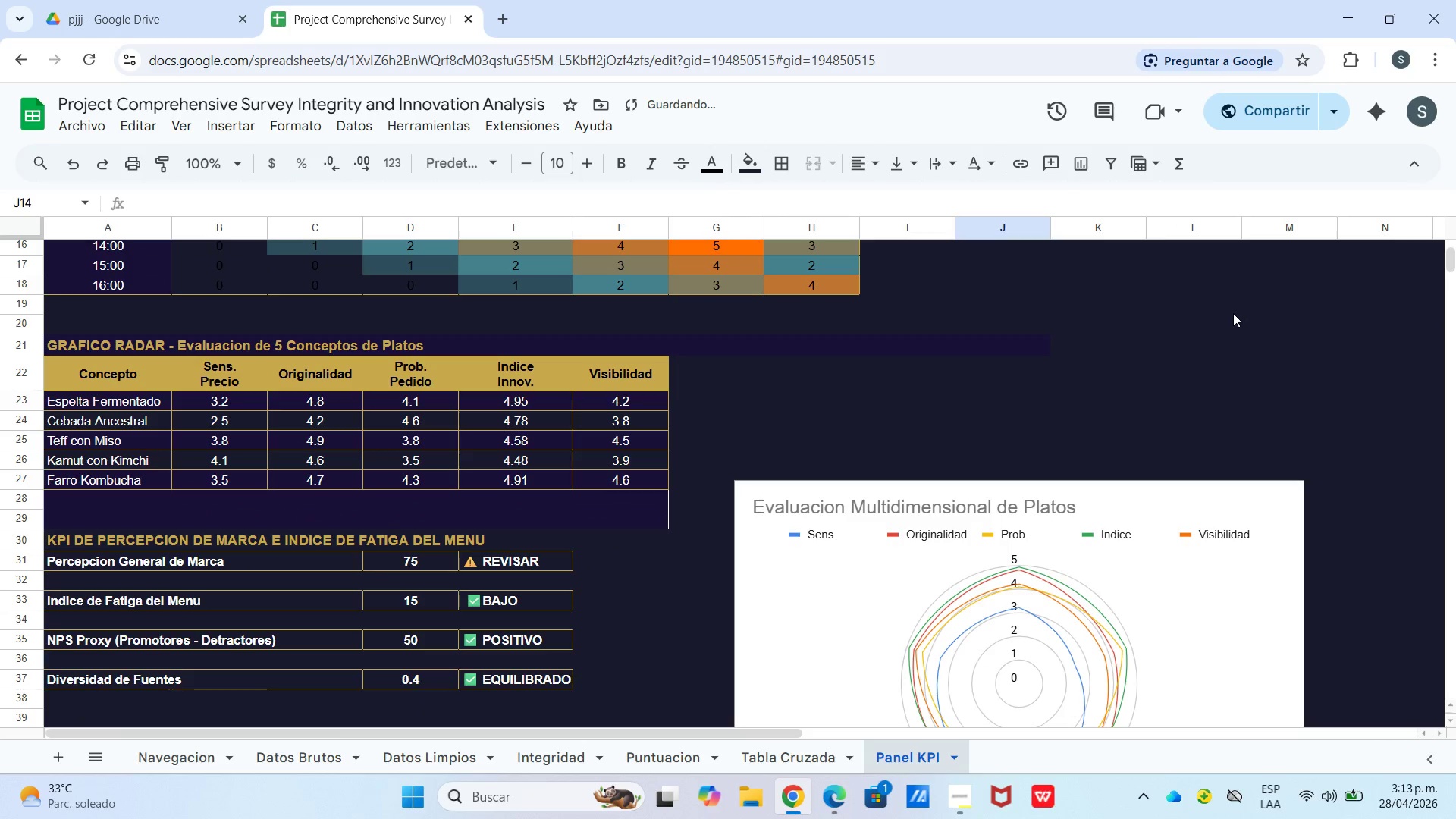 
left_click([1215, 338])
 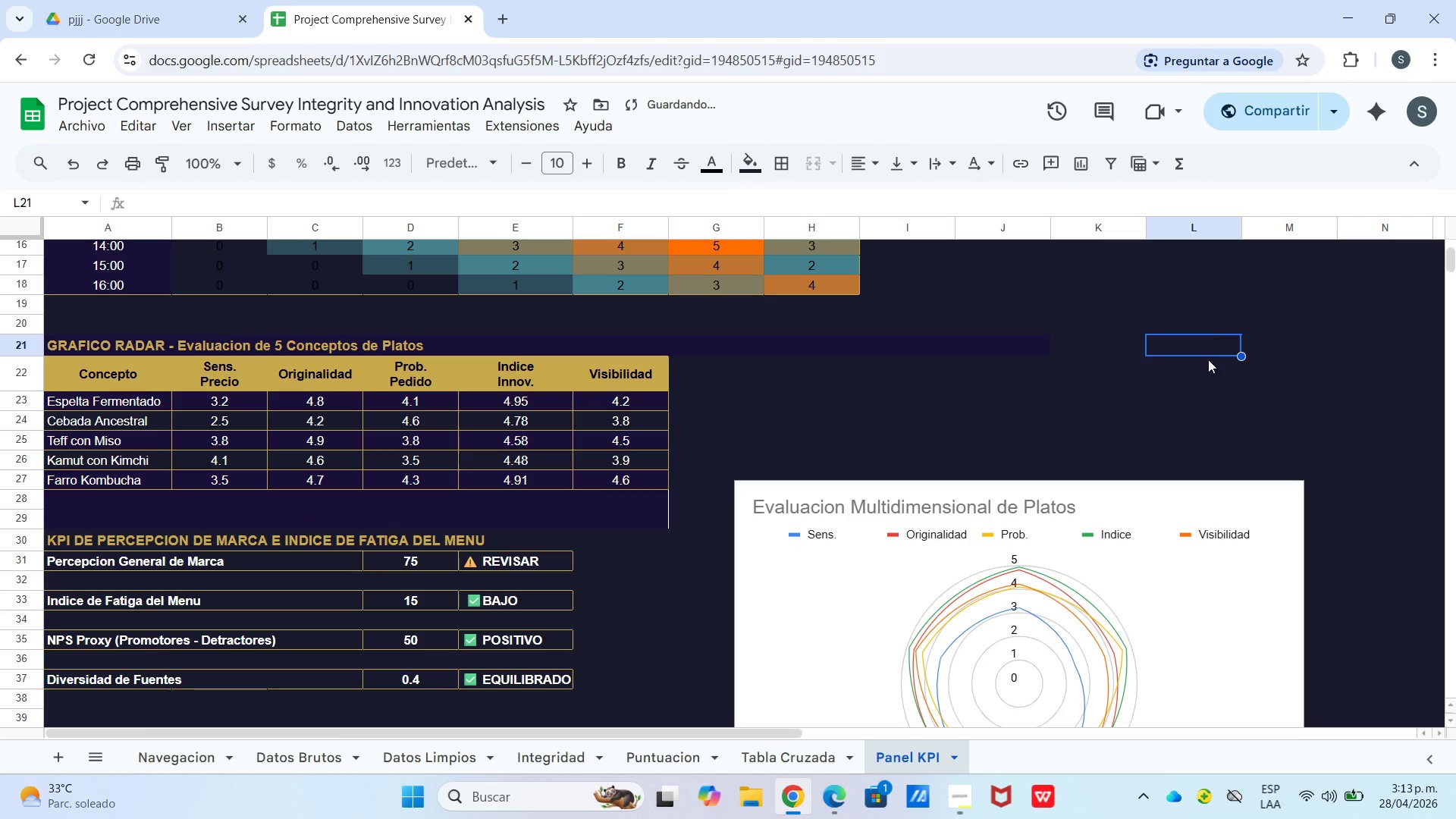 
scroll: coordinate [1186, 390], scroll_direction: down, amount: 2.0
 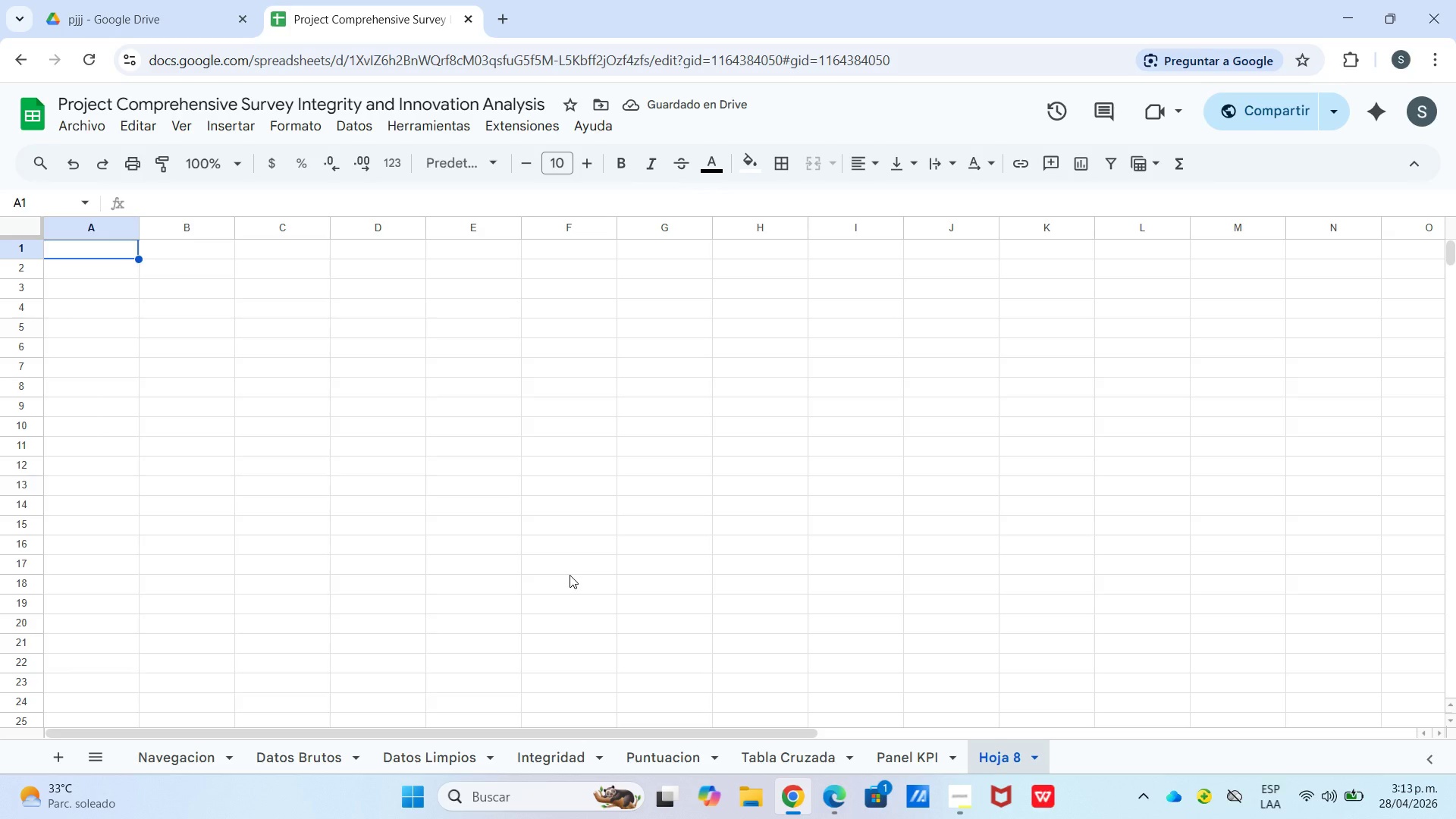 
wait(9.39)
 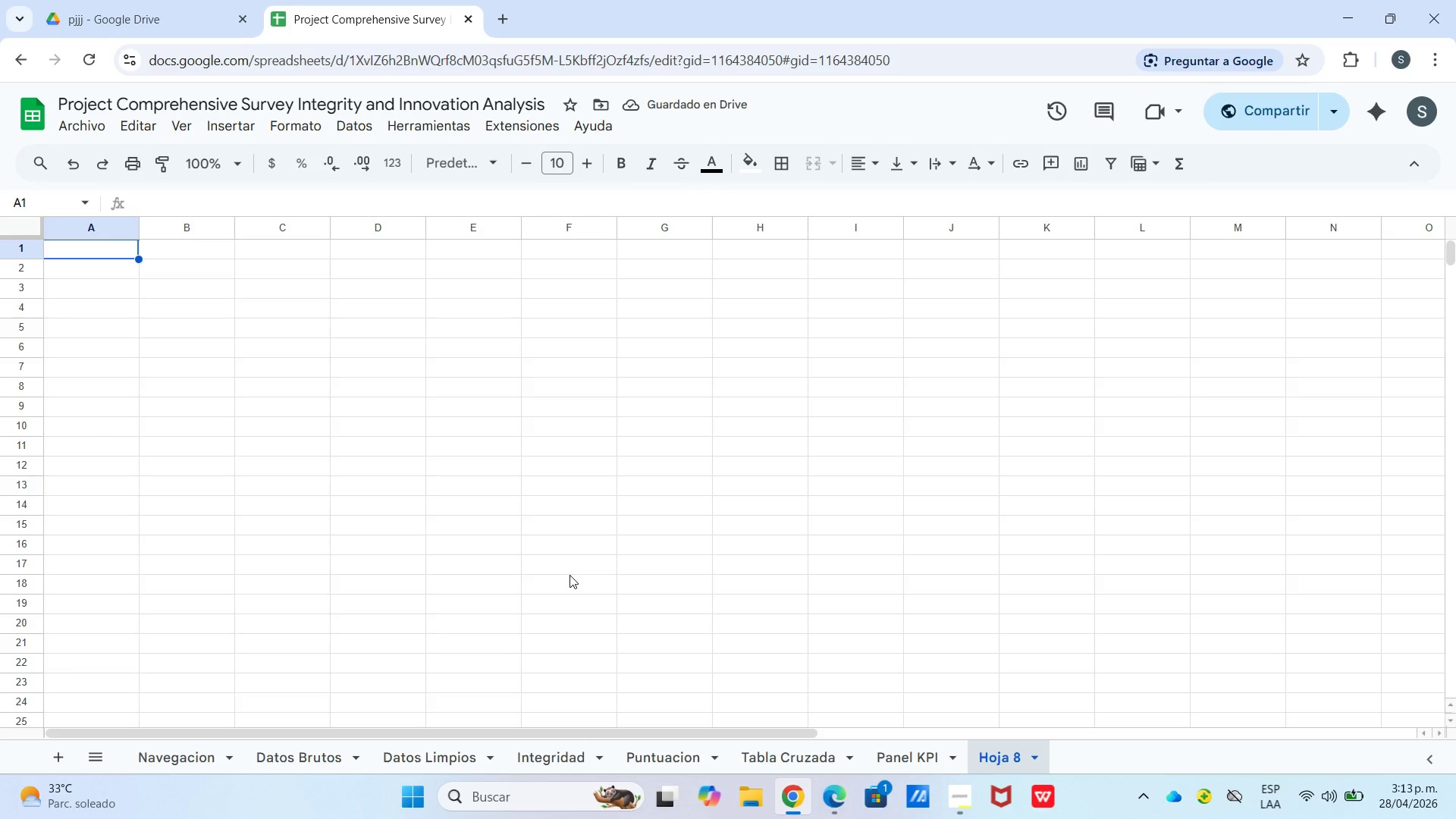 
left_click([96, 133])
 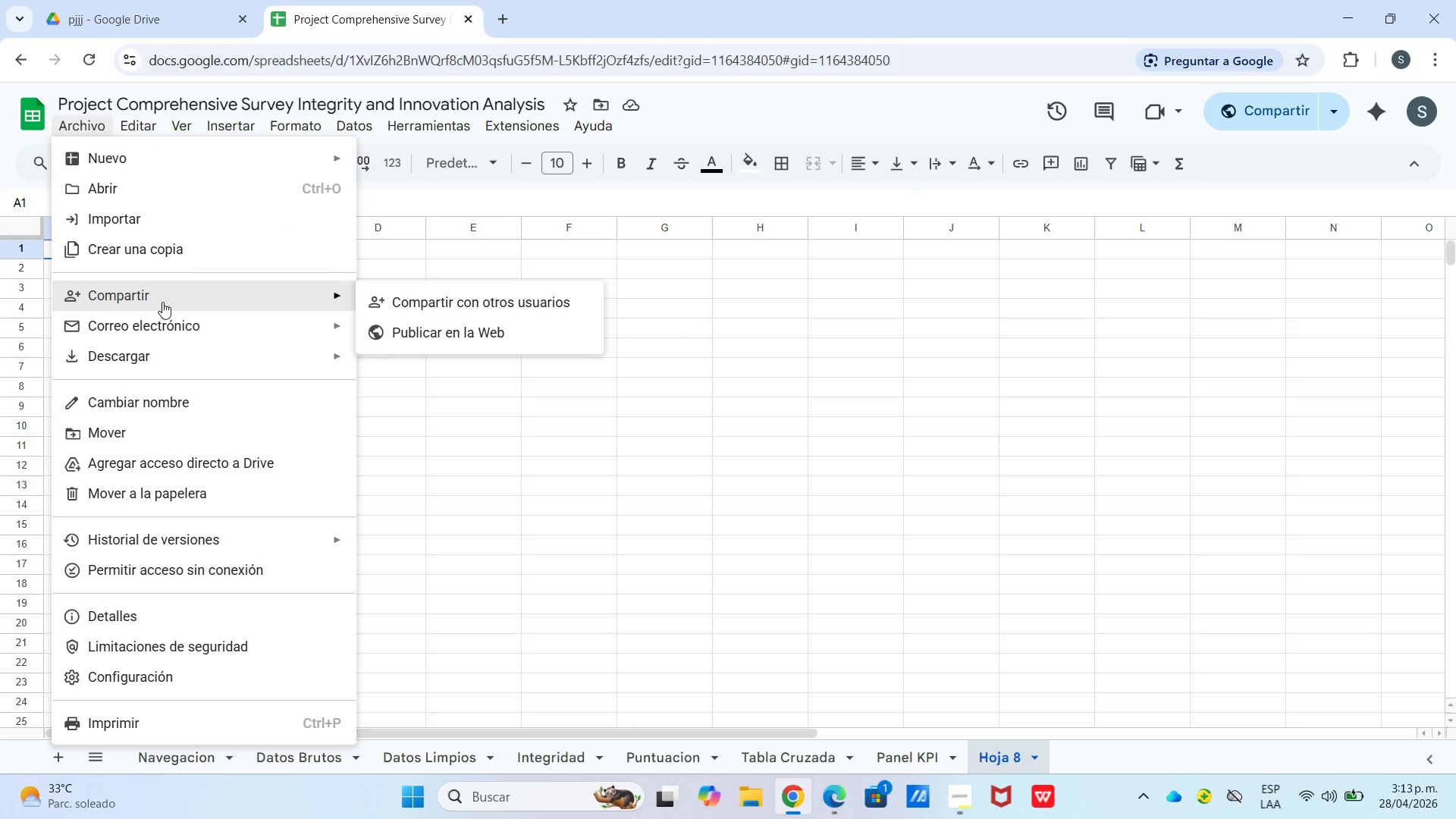 
left_click([408, 311])
 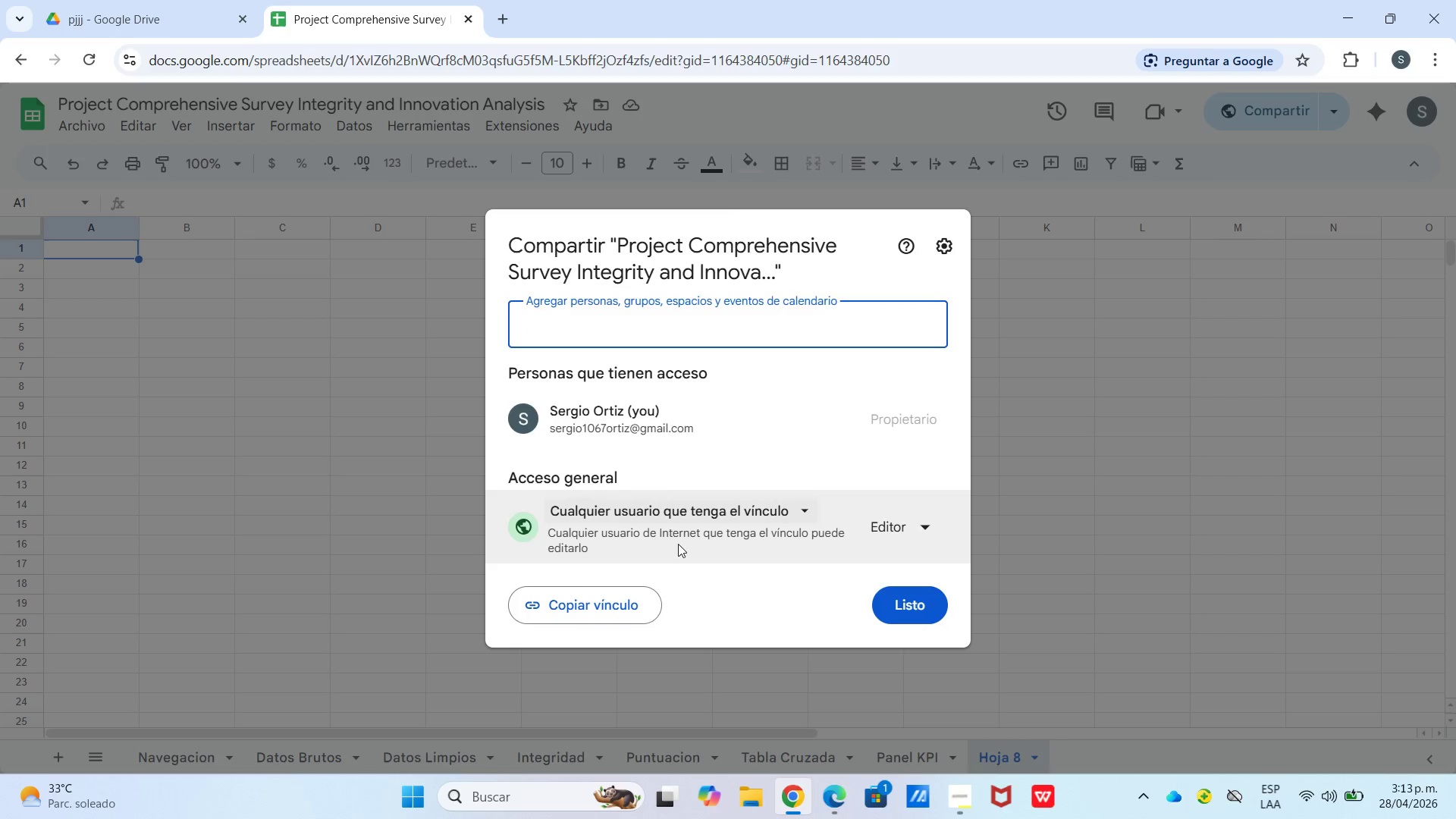 
left_click([581, 600])
 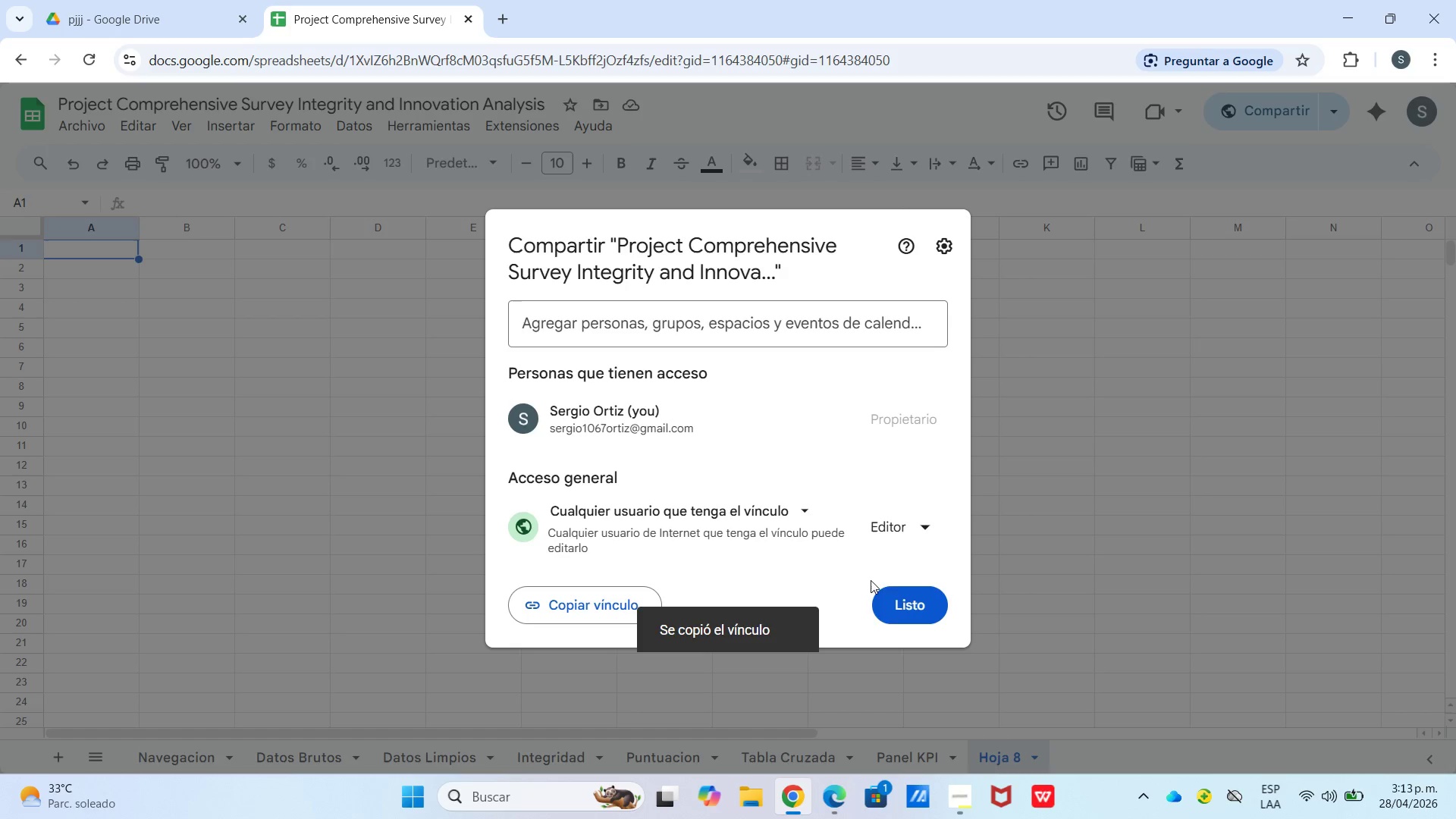 
left_click([914, 596])
 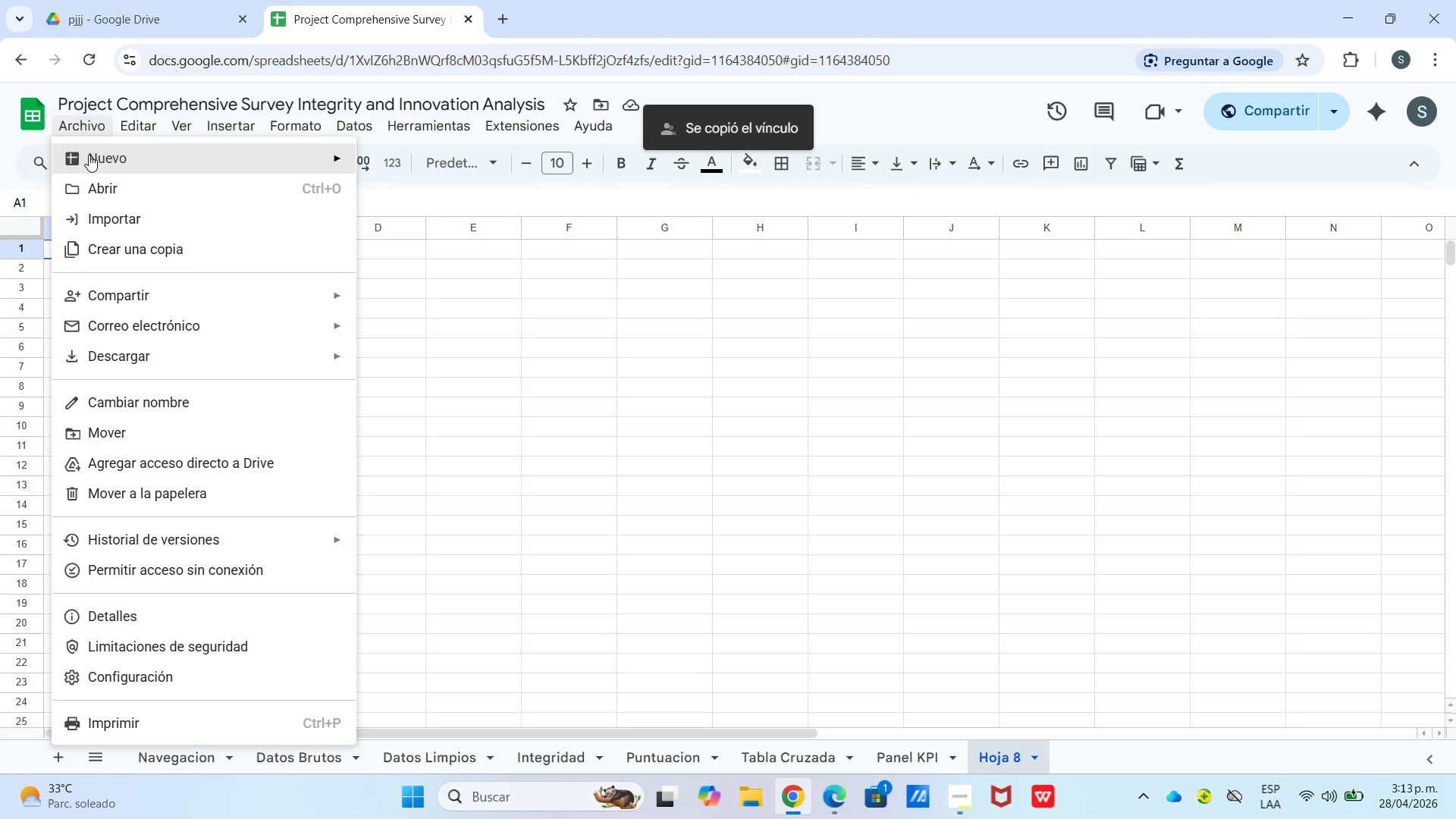 
left_click([154, 366])
 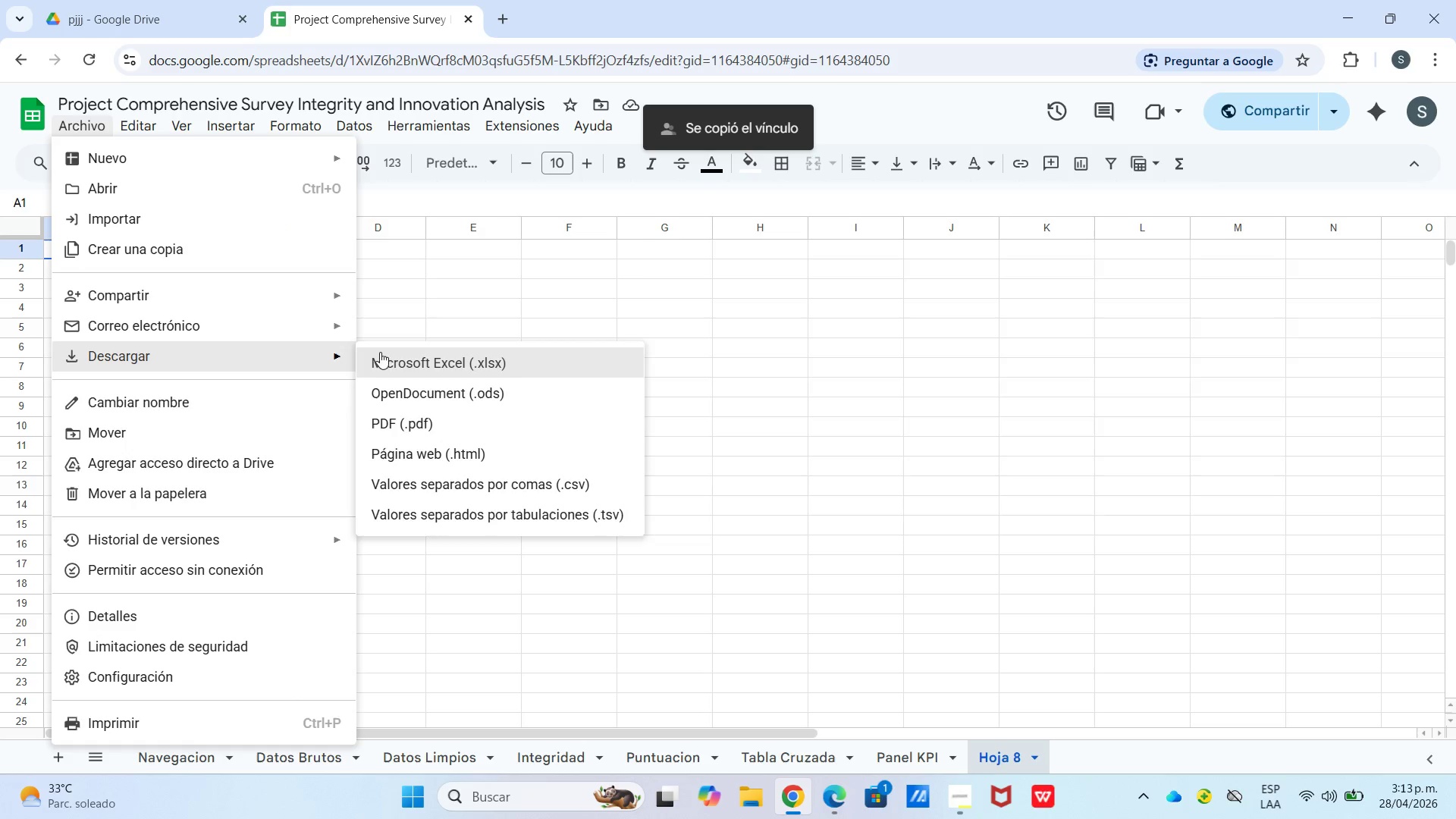 
left_click([400, 363])
 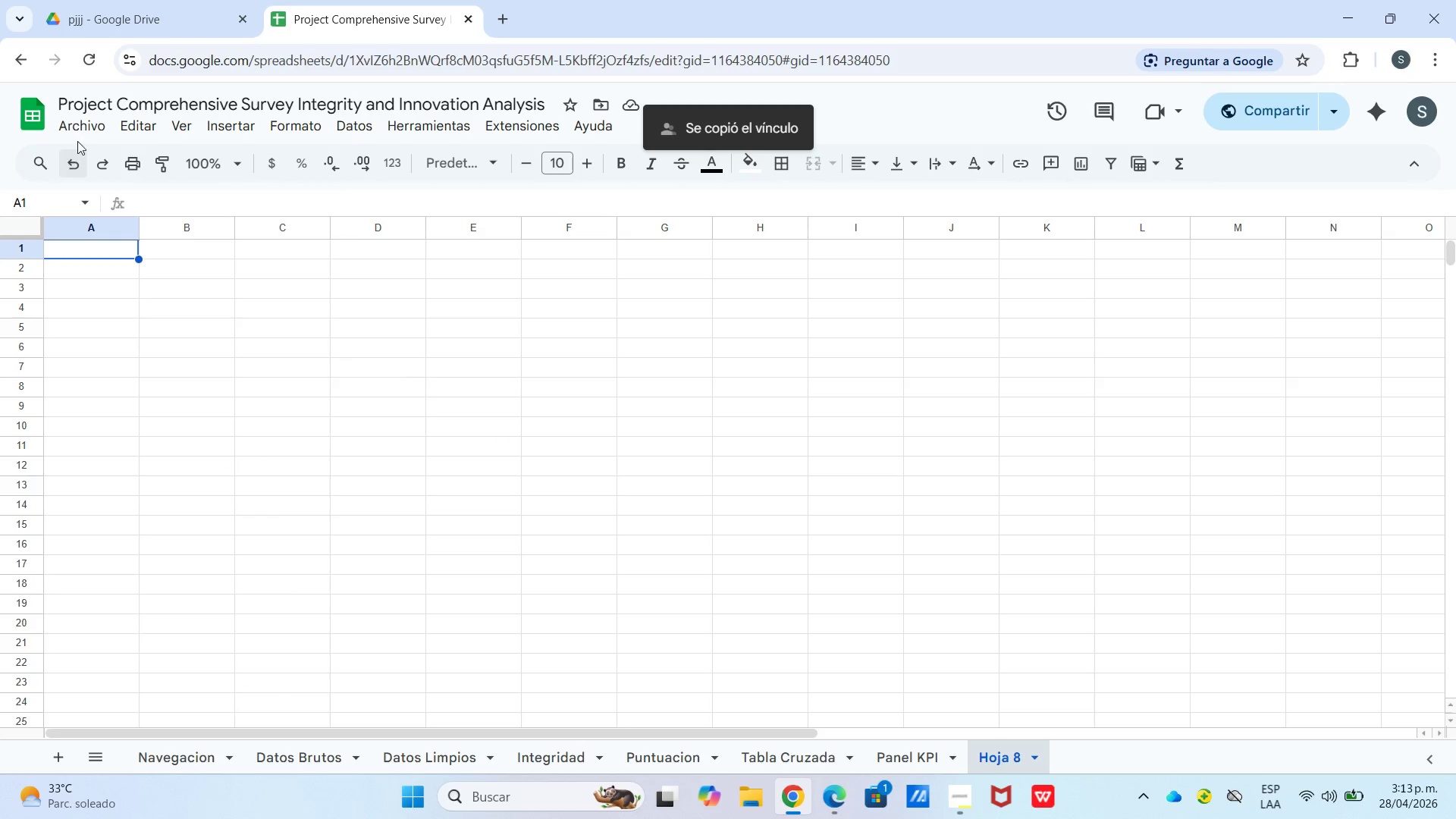 
left_click([94, 115])
 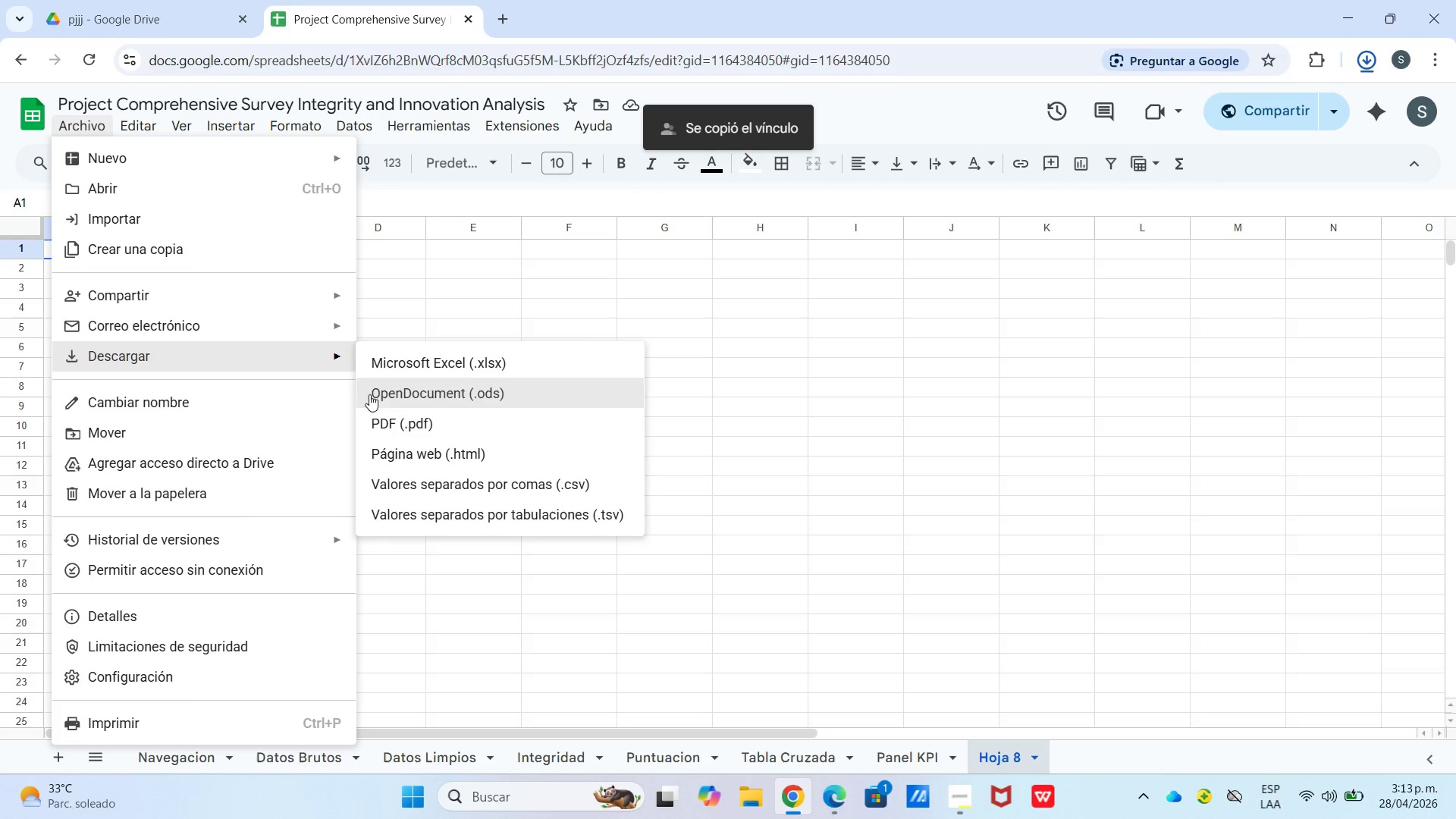 
left_click([419, 423])
 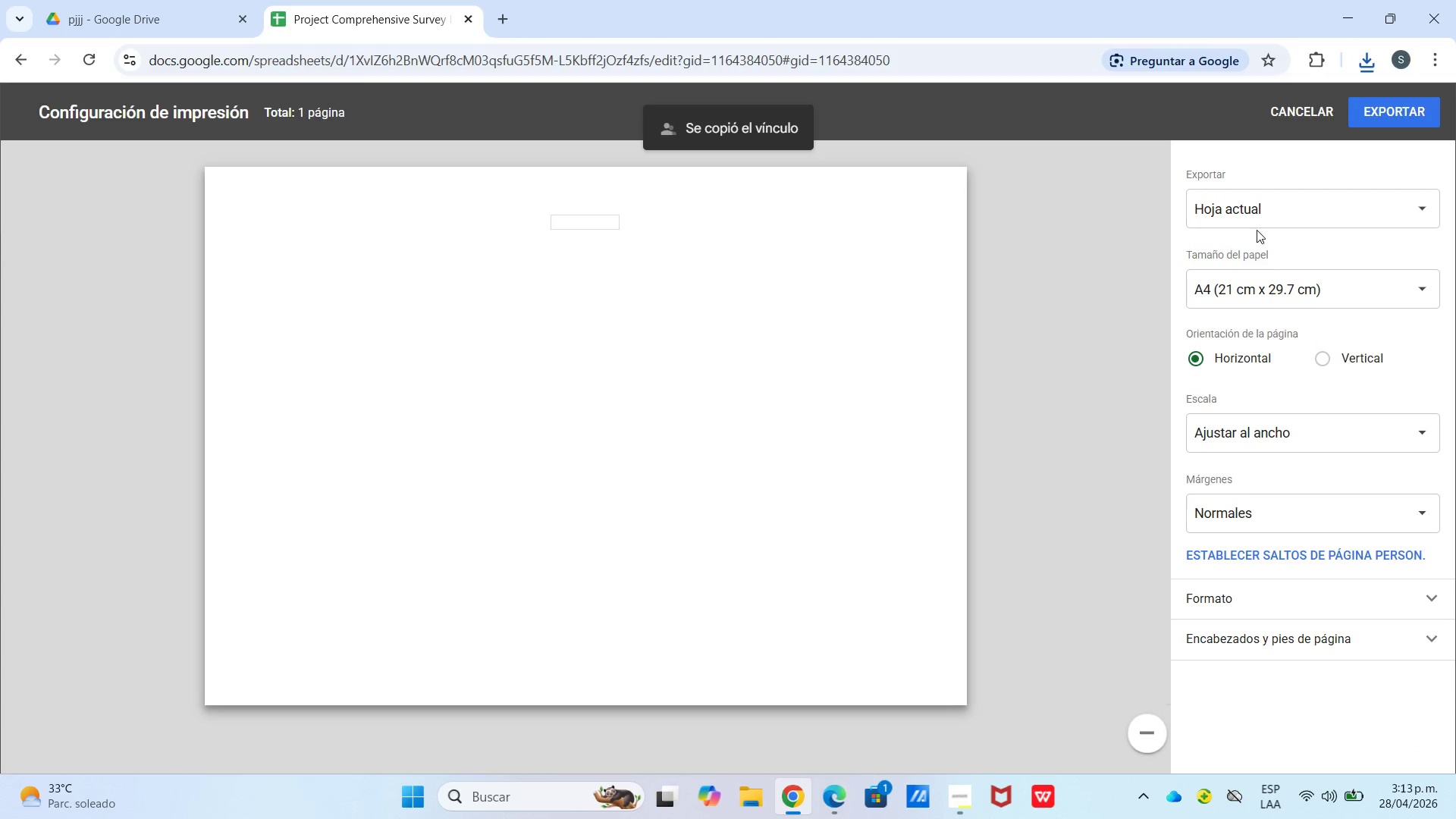 
double_click([1259, 218])
 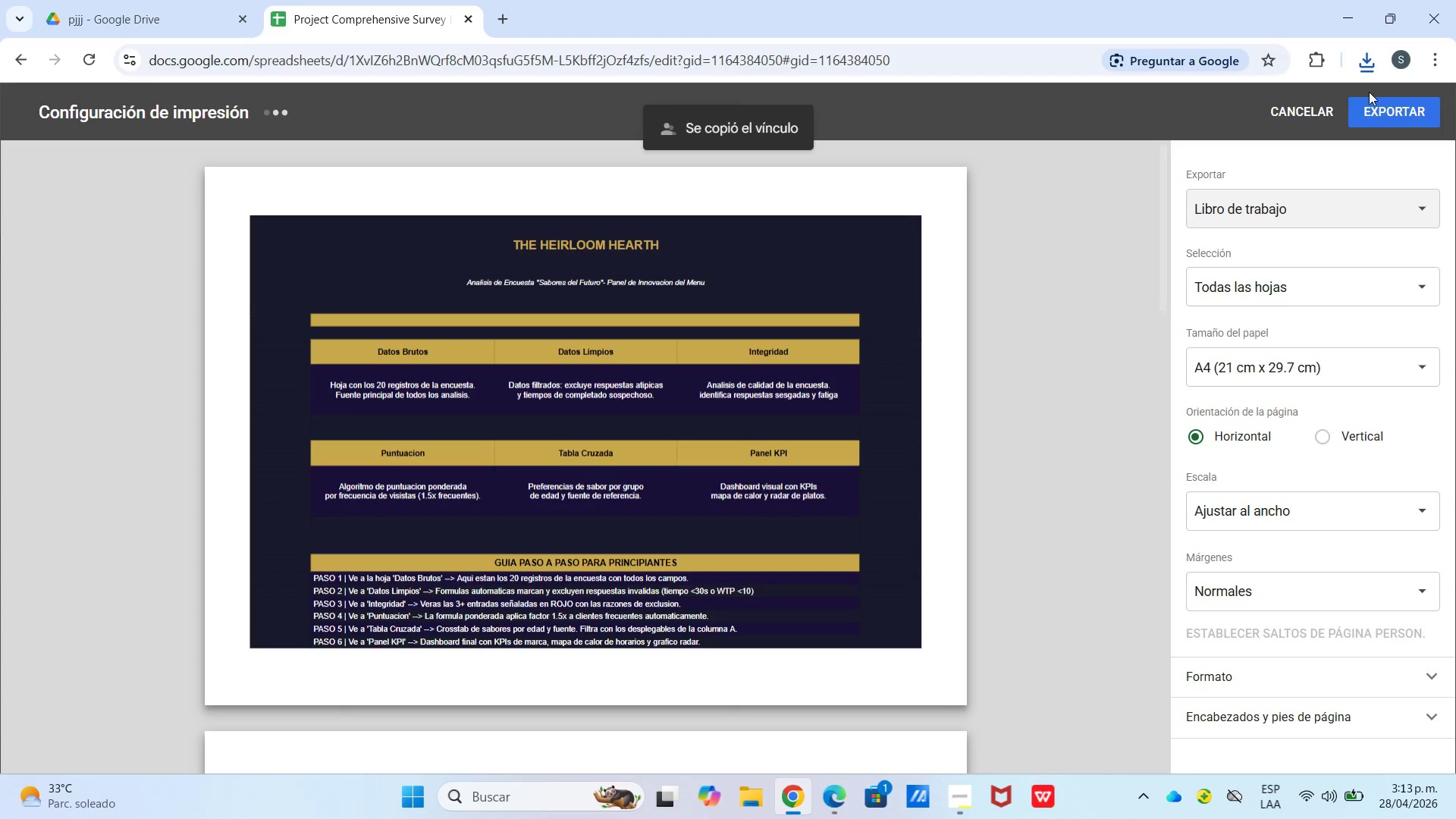 
left_click([1376, 115])
 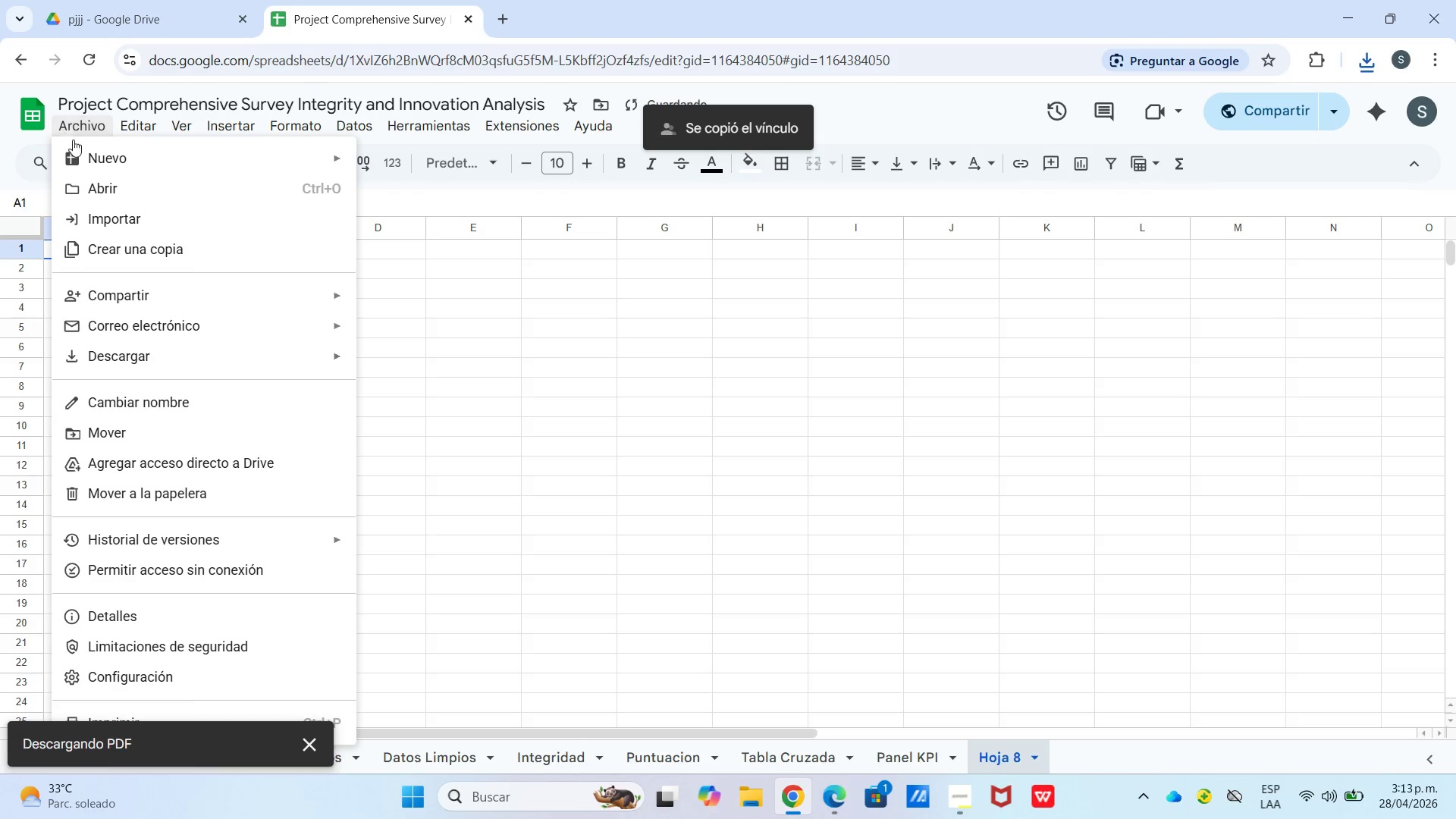 
left_click_drag(start_coordinate=[125, 291], to_coordinate=[125, 287])
 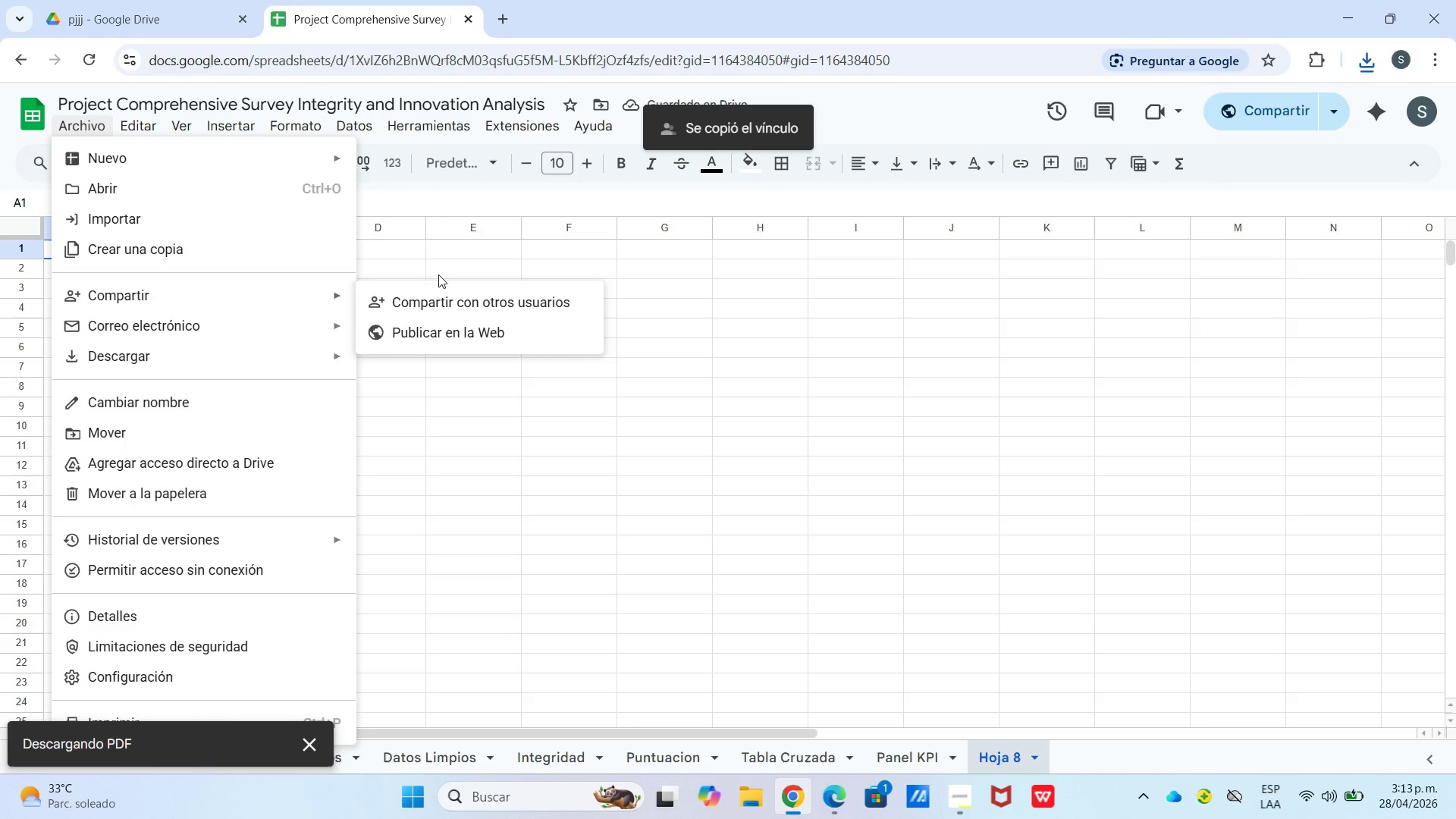 
left_click_drag(start_coordinate=[440, 275], to_coordinate=[440, 282])
 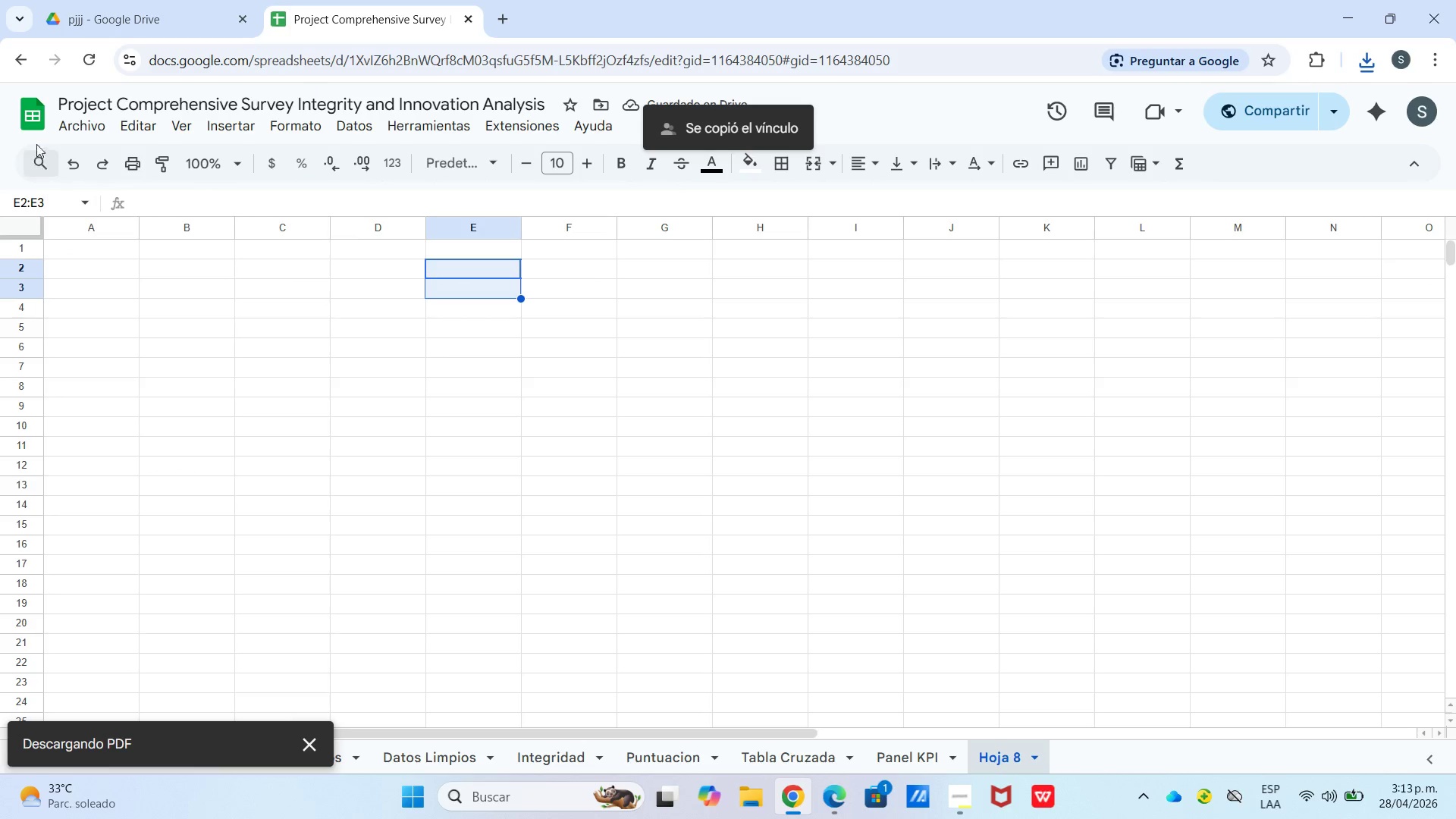 
left_click_drag(start_coordinate=[39, 138], to_coordinate=[45, 137])
 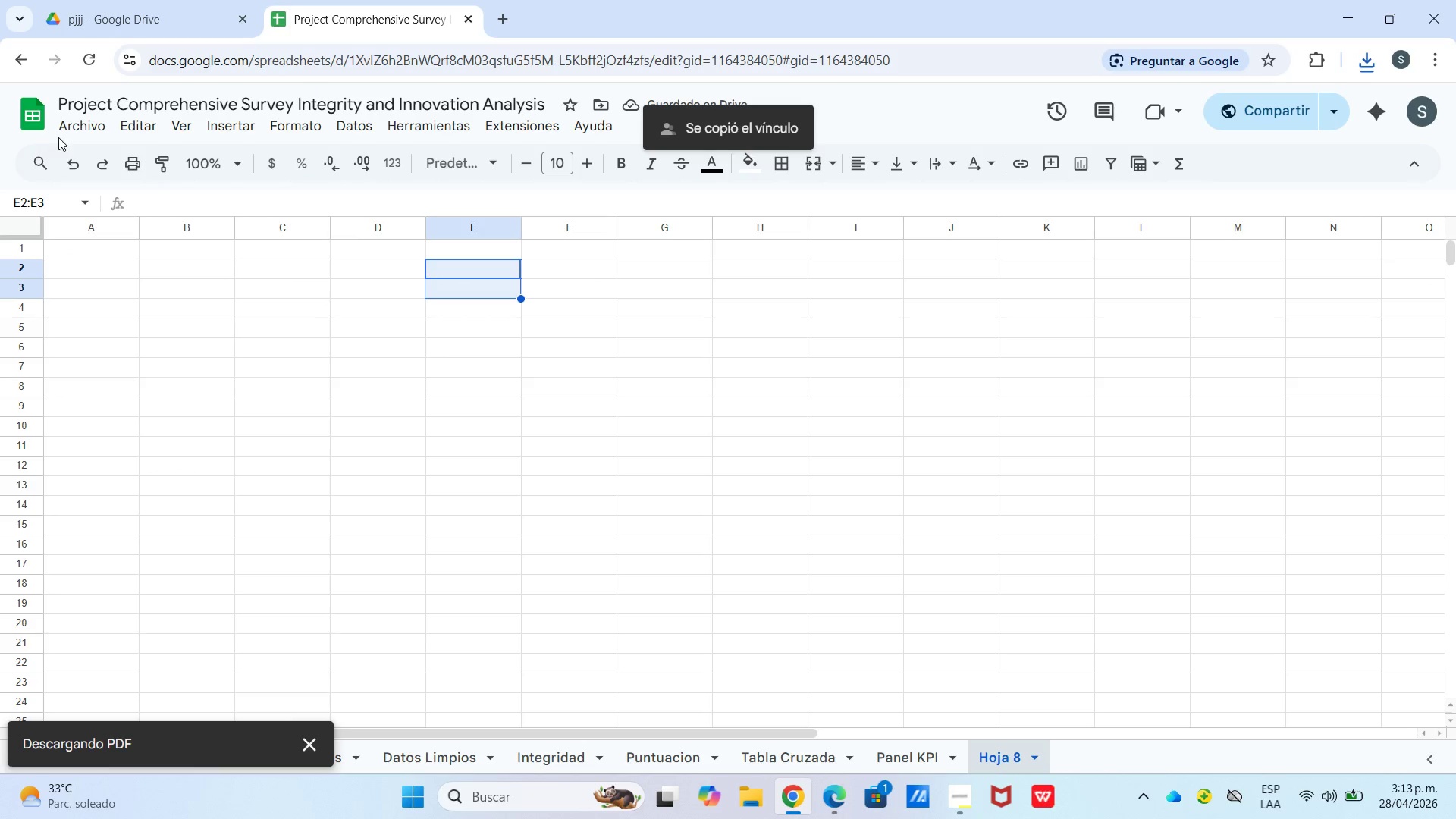 
left_click_drag(start_coordinate=[68, 137], to_coordinate=[80, 141])
 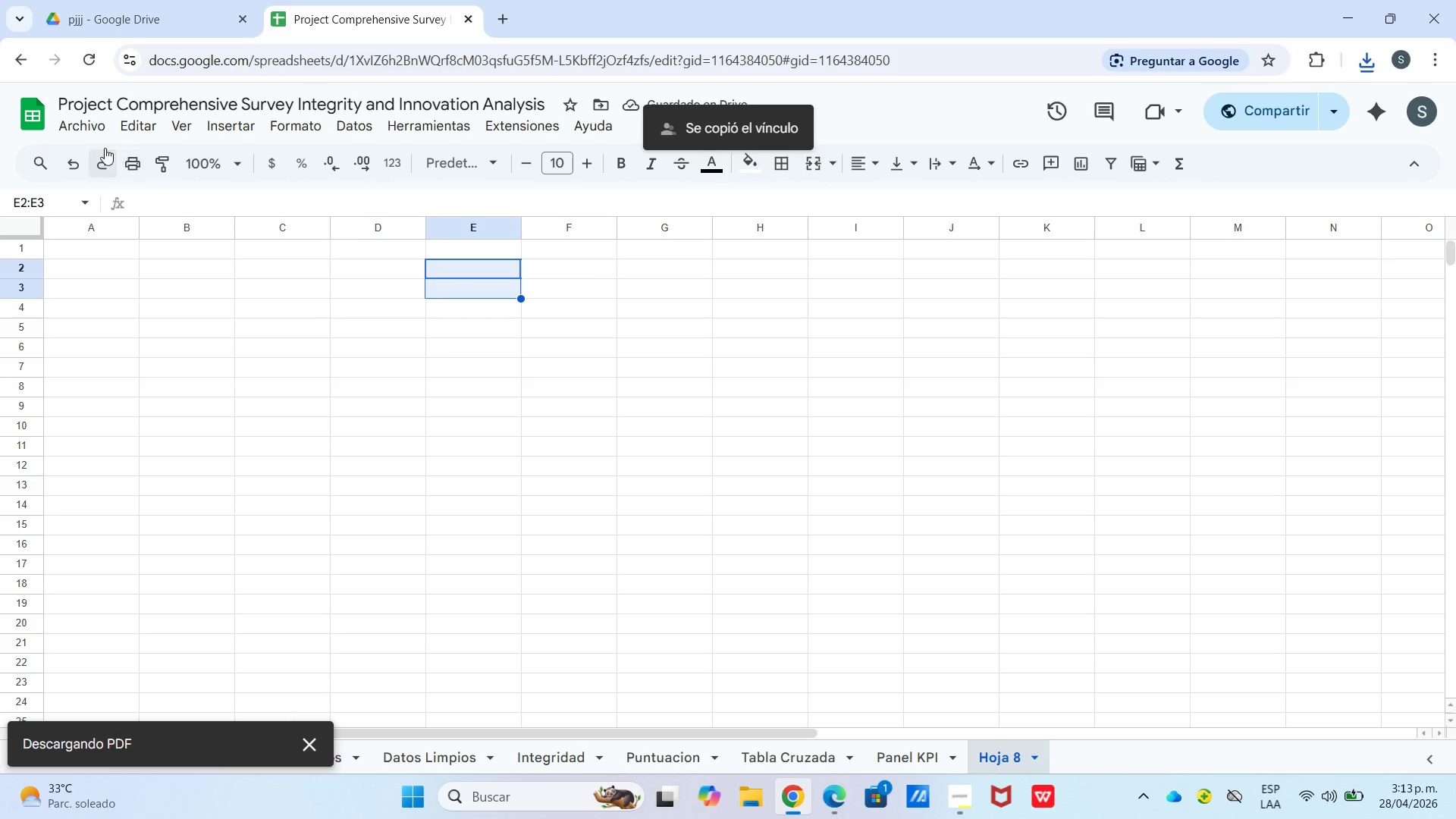 